 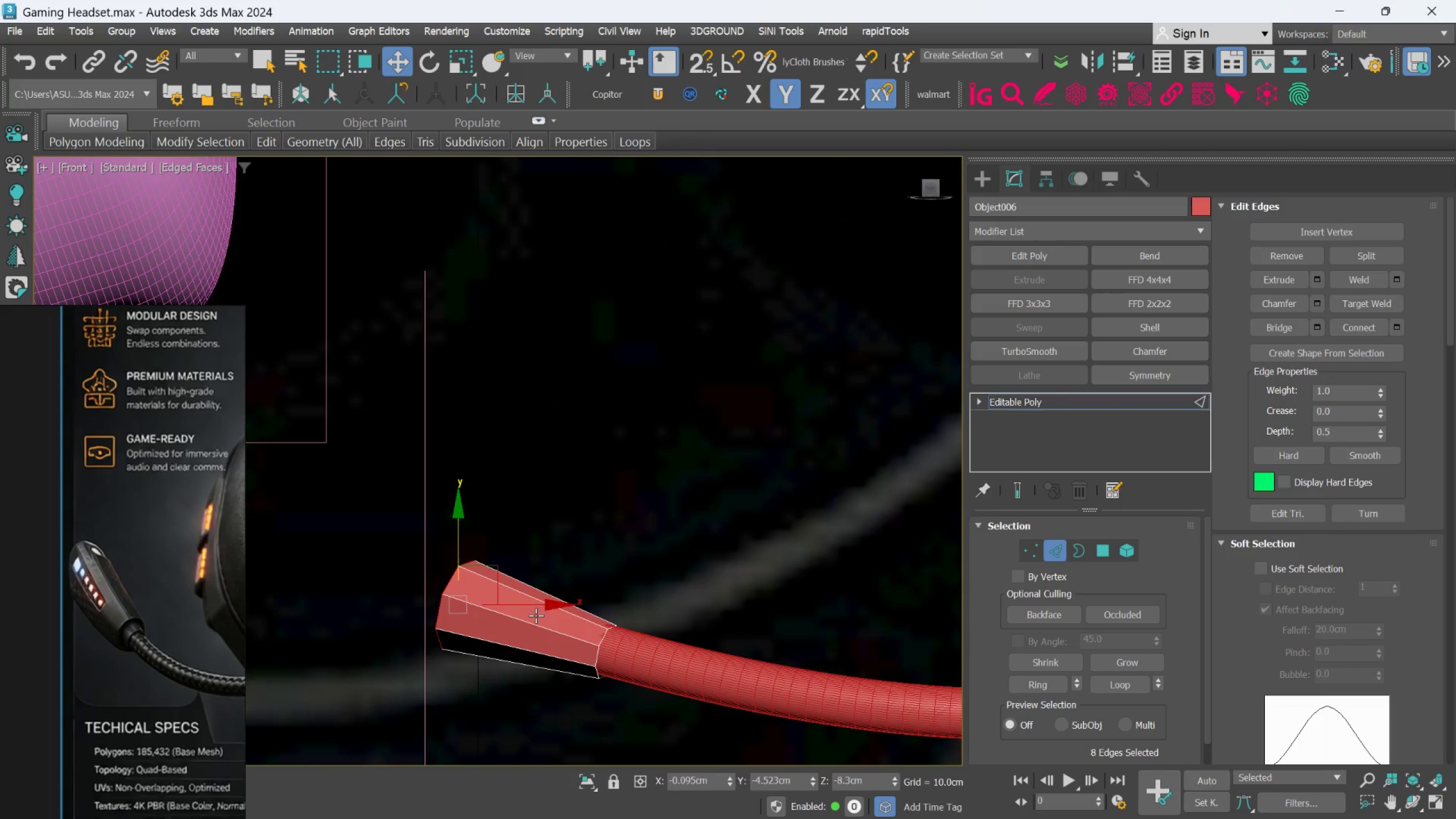 
left_click([623, 486])
 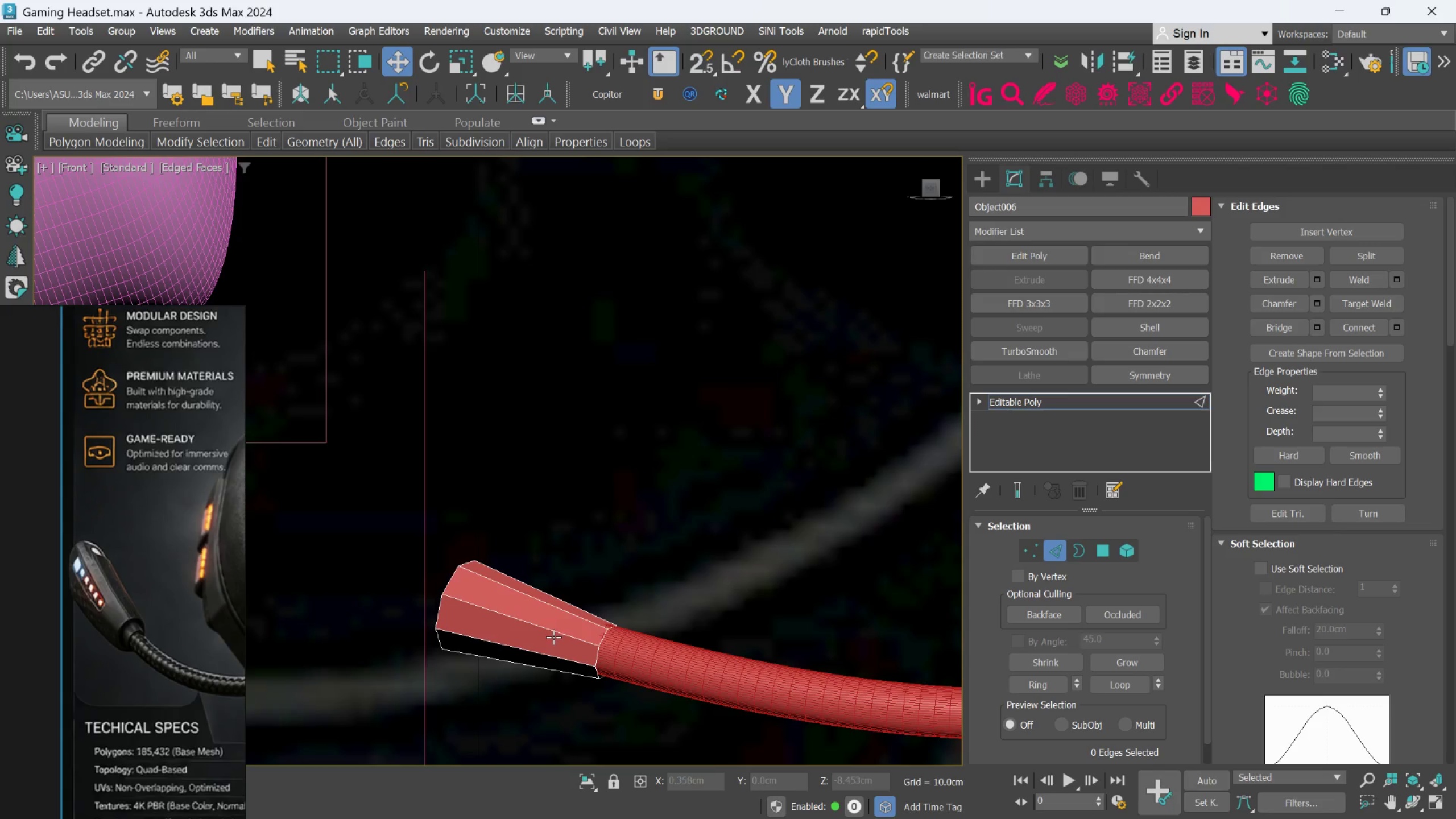 
left_click([552, 638])
 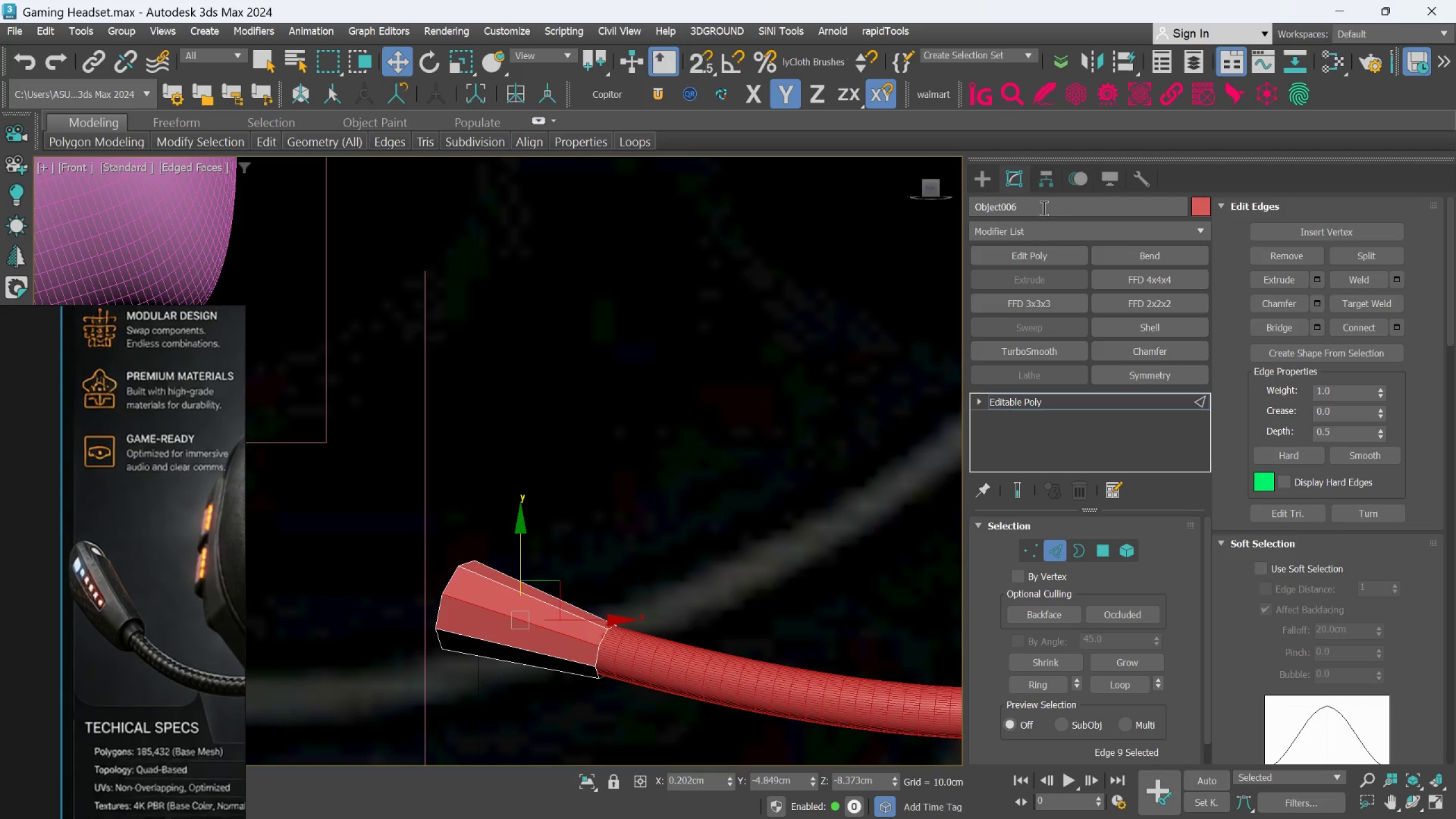 
left_click([985, 165])
 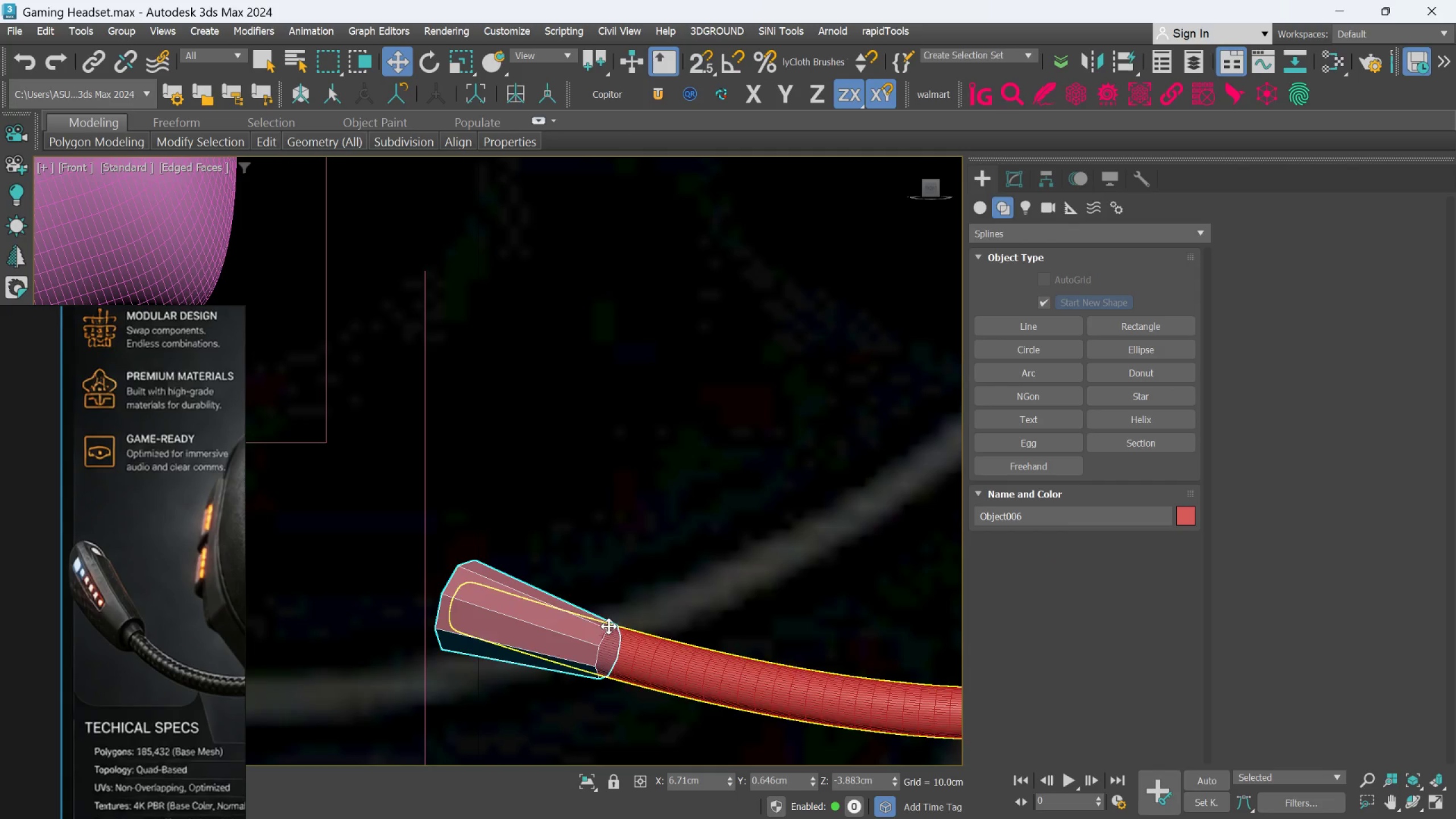 
left_click([578, 626])
 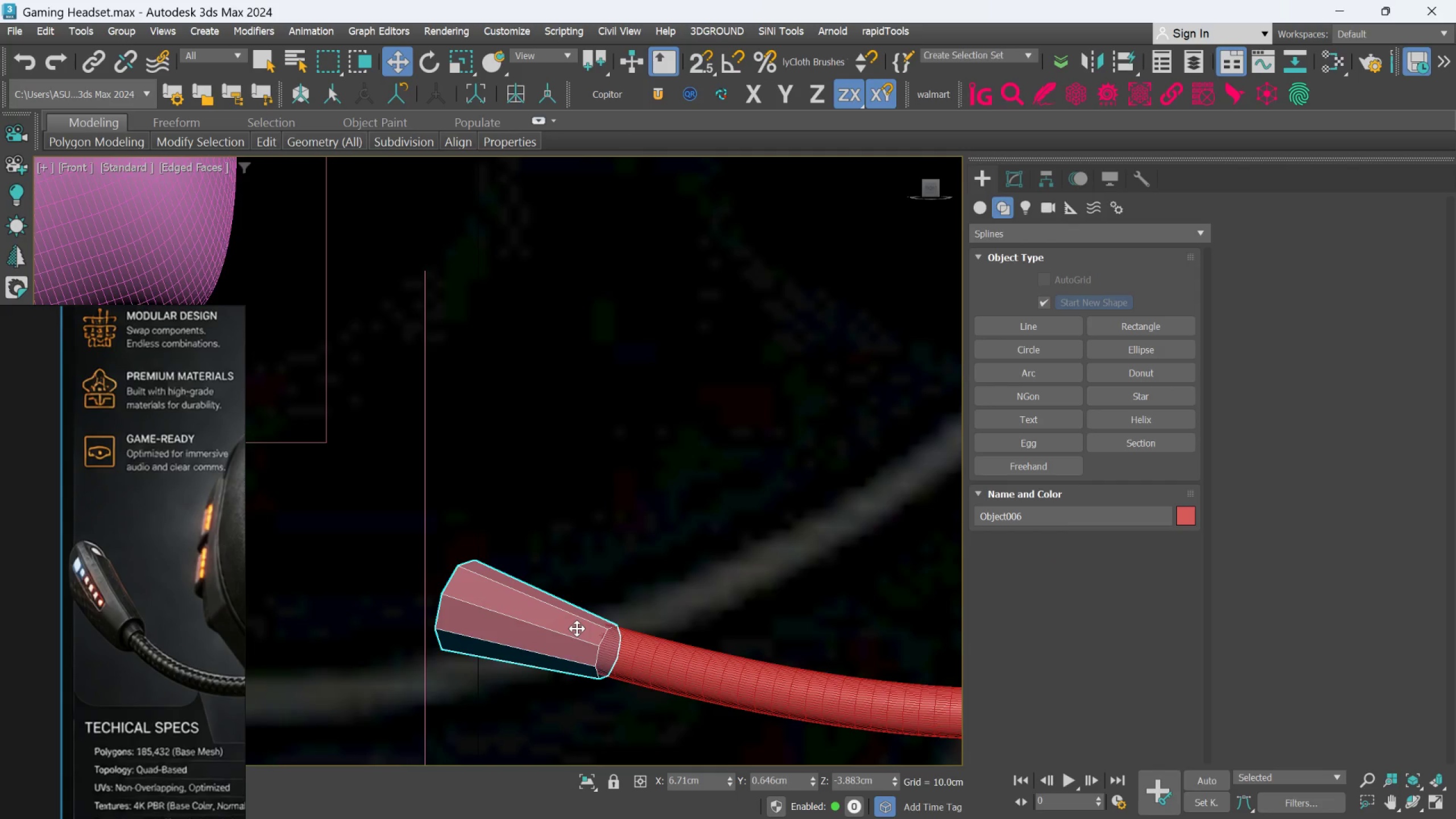 
scroll: coordinate [578, 630], scroll_direction: down, amount: 6.0
 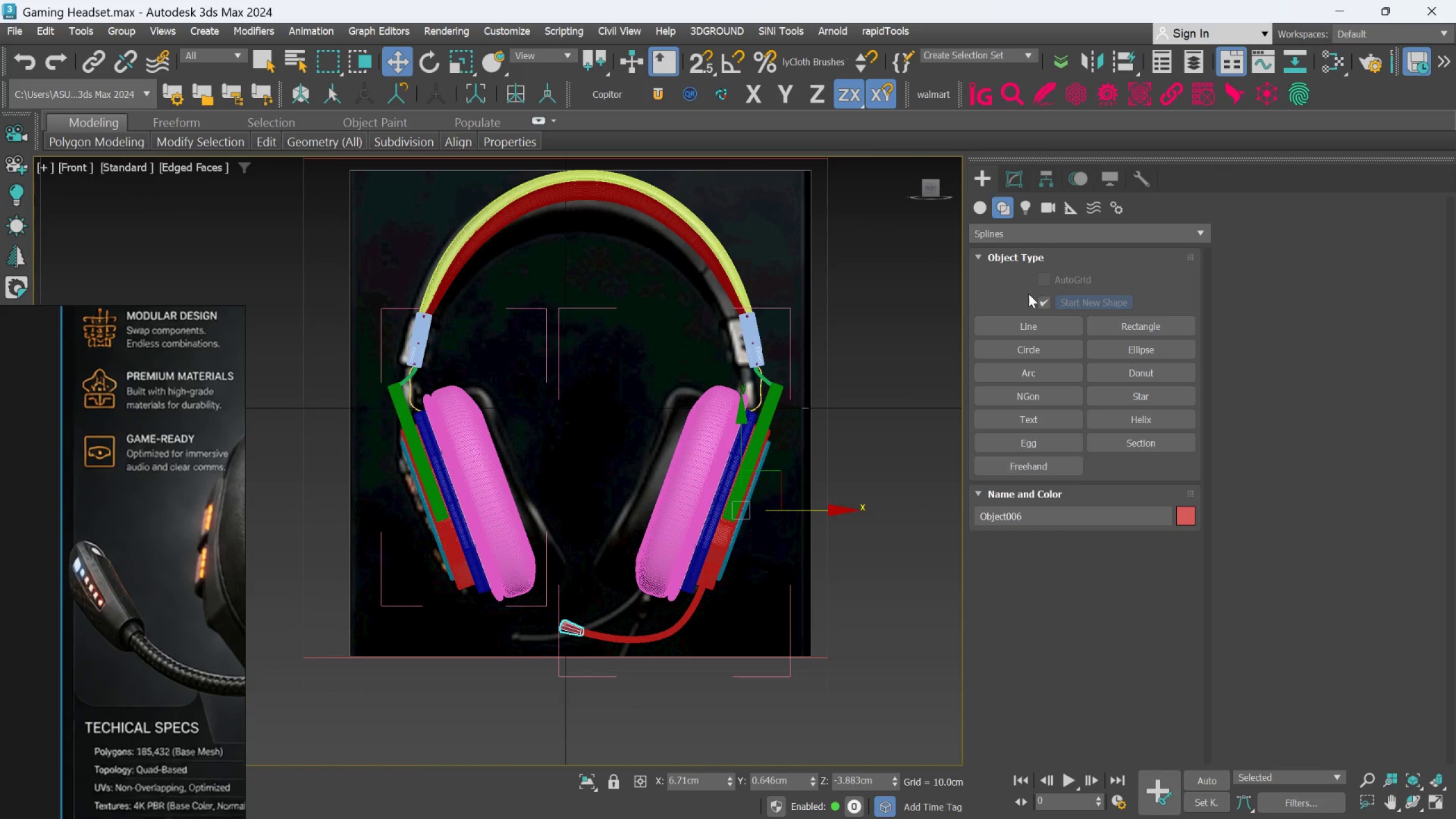 
left_click([1048, 171])
 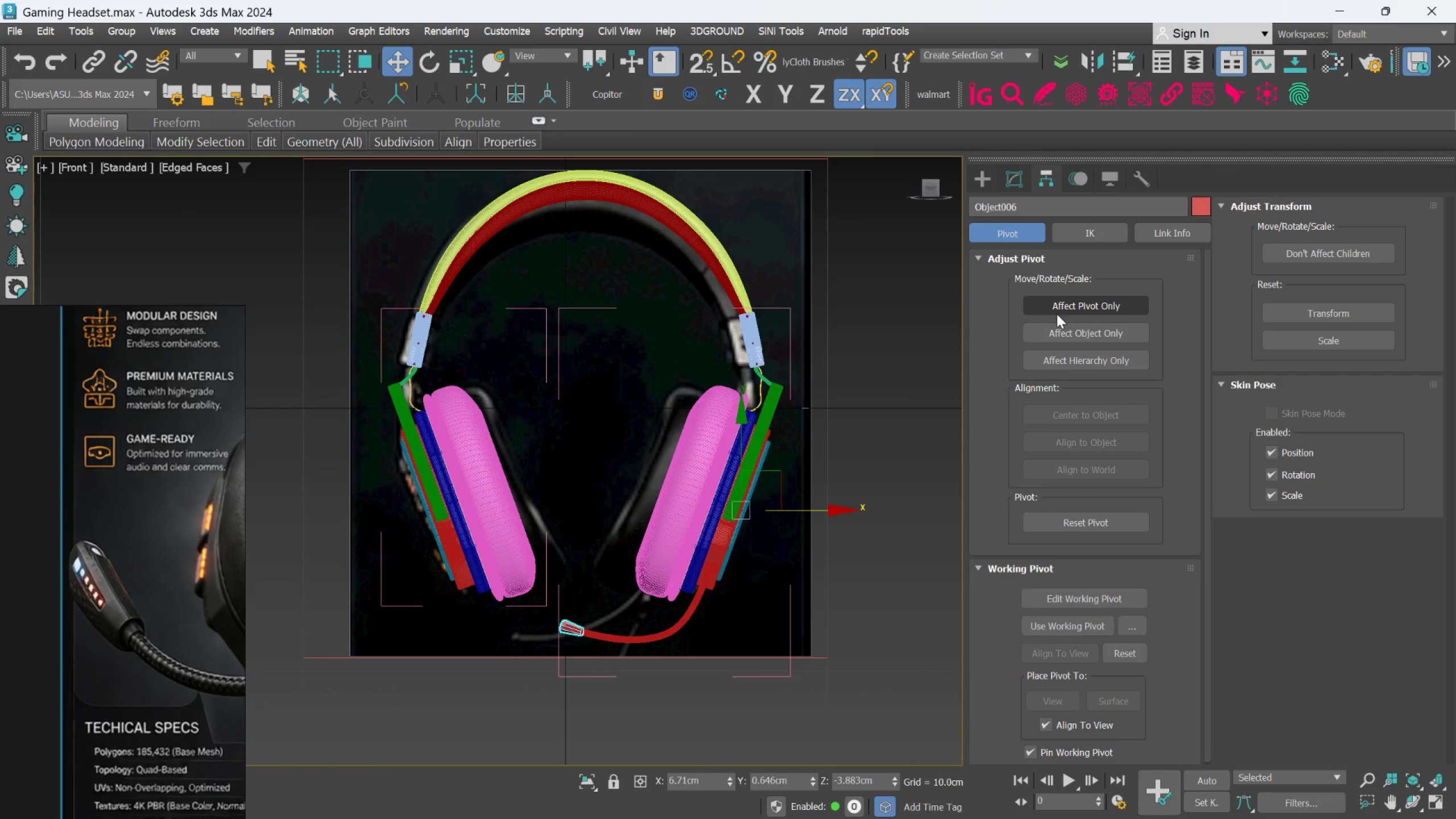 
left_click([1057, 310])
 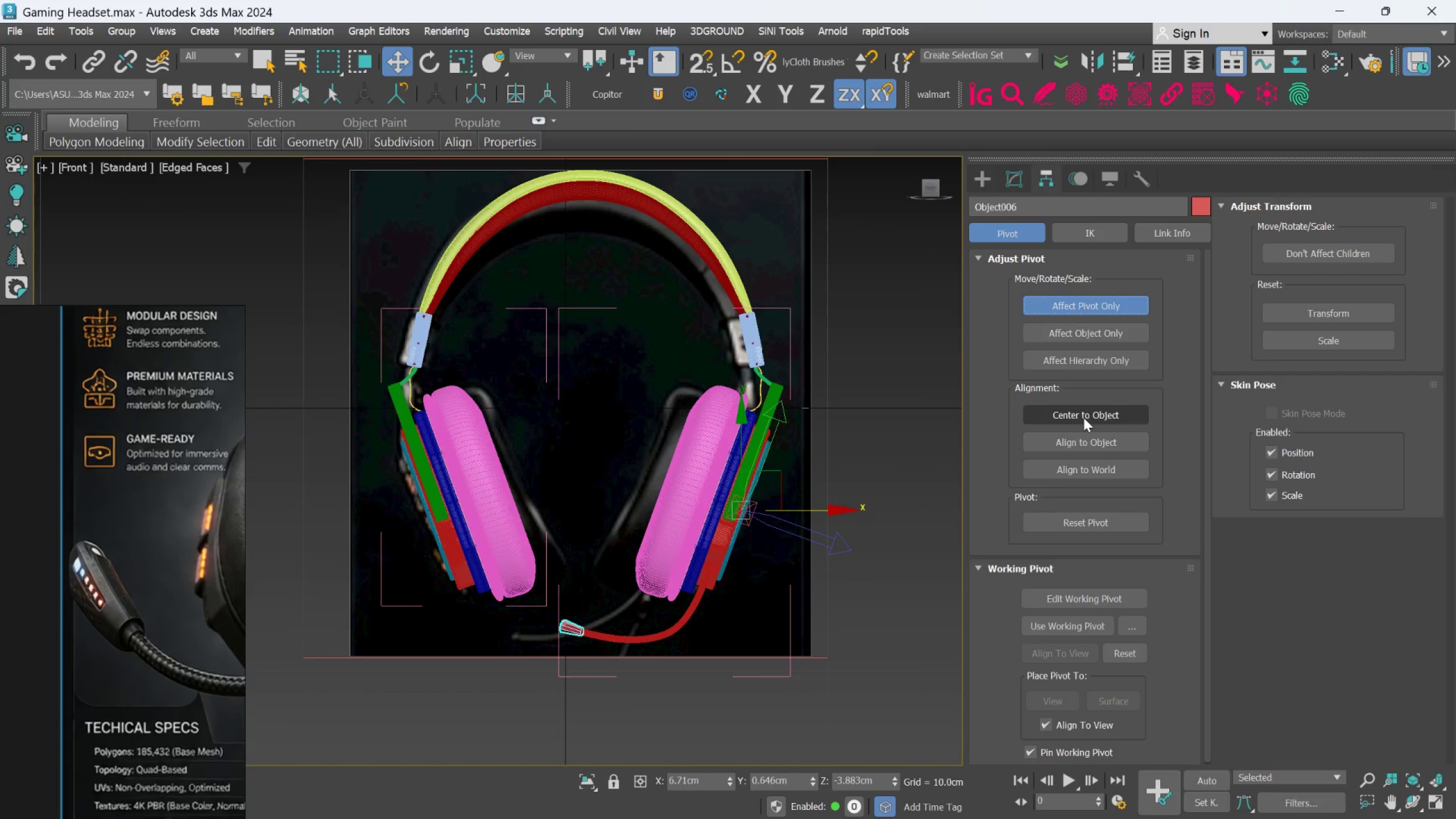 
left_click([1083, 417])
 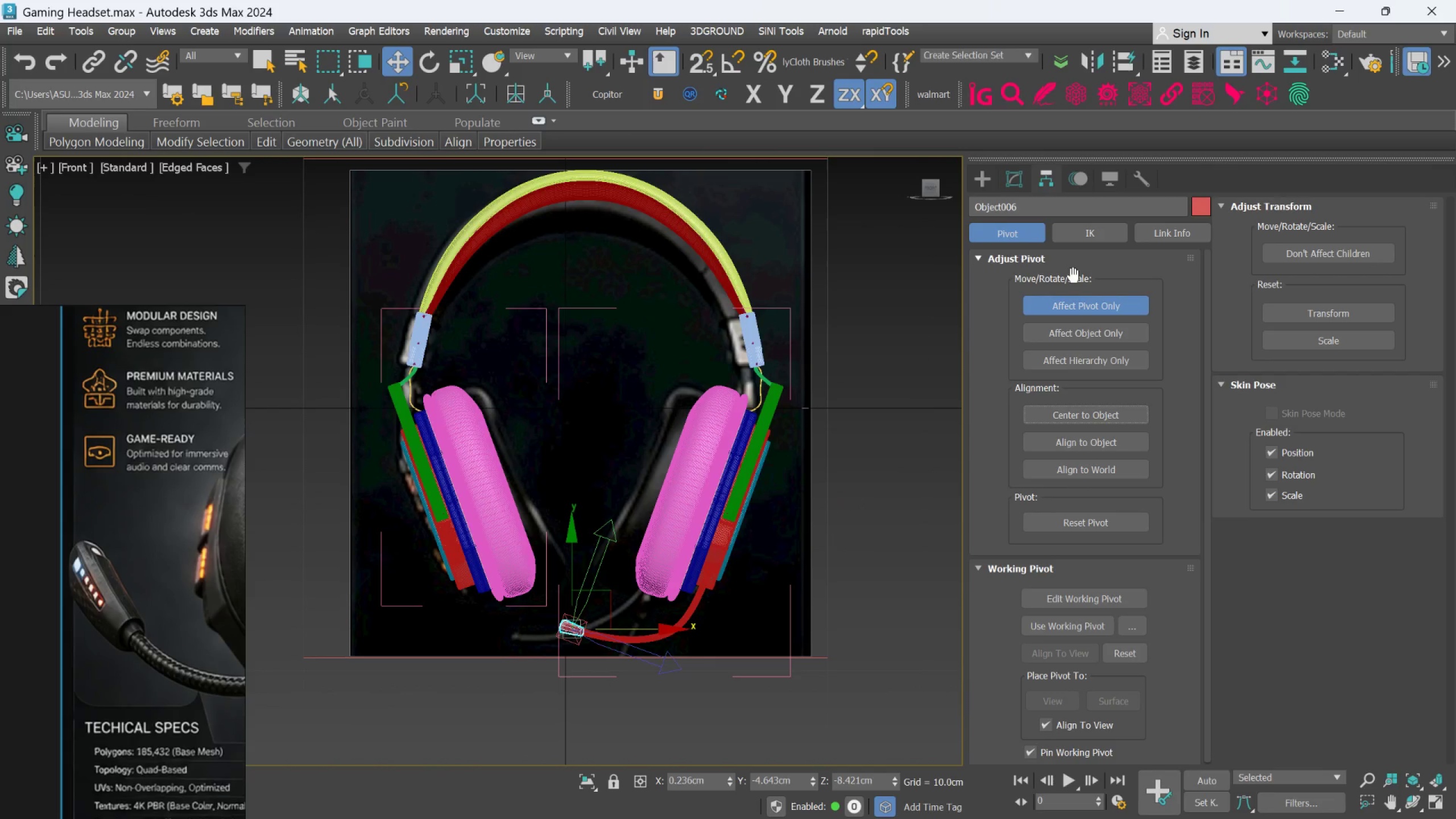 
left_click([1072, 303])
 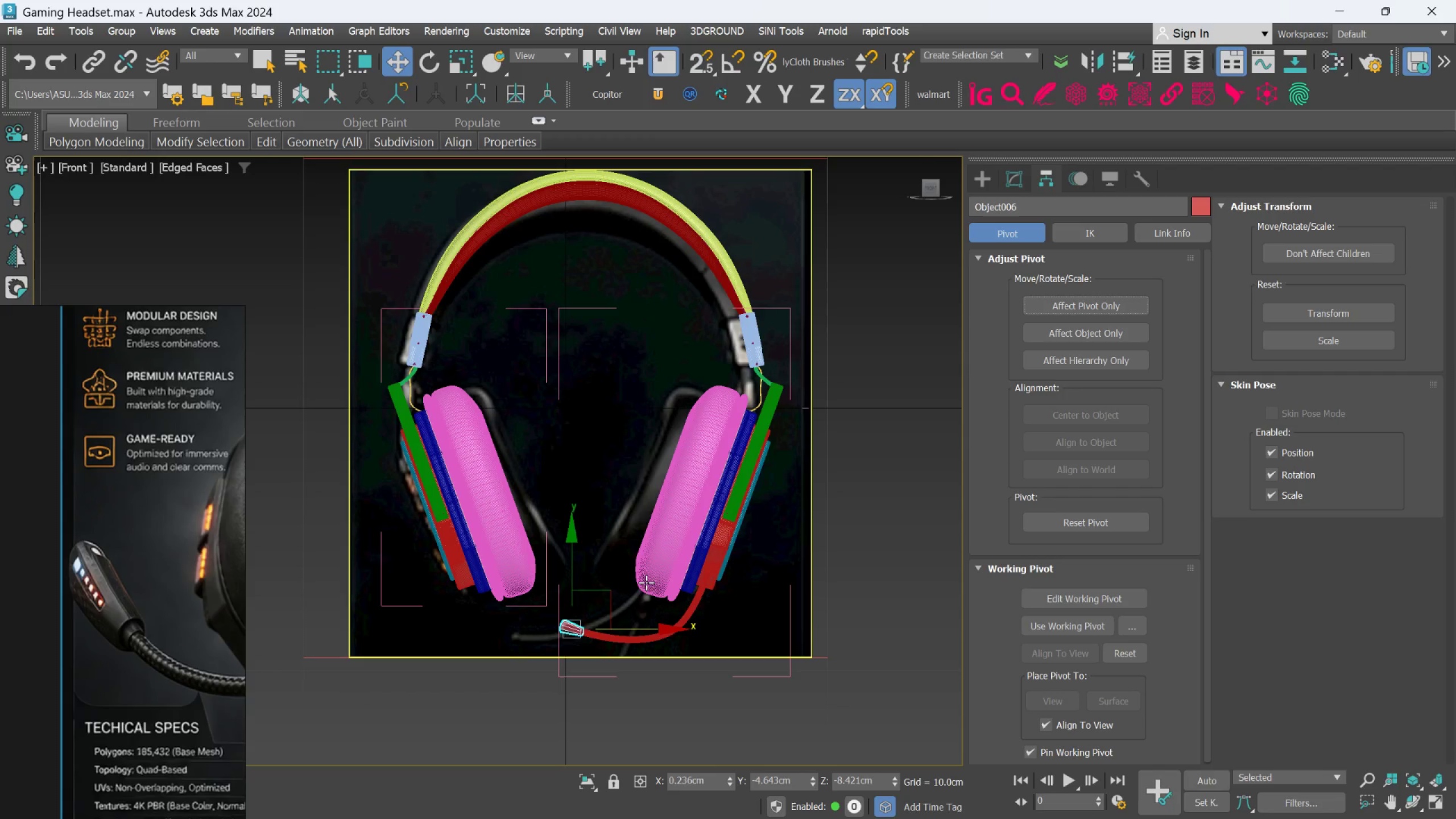 
scroll: coordinate [605, 597], scroll_direction: up, amount: 6.0
 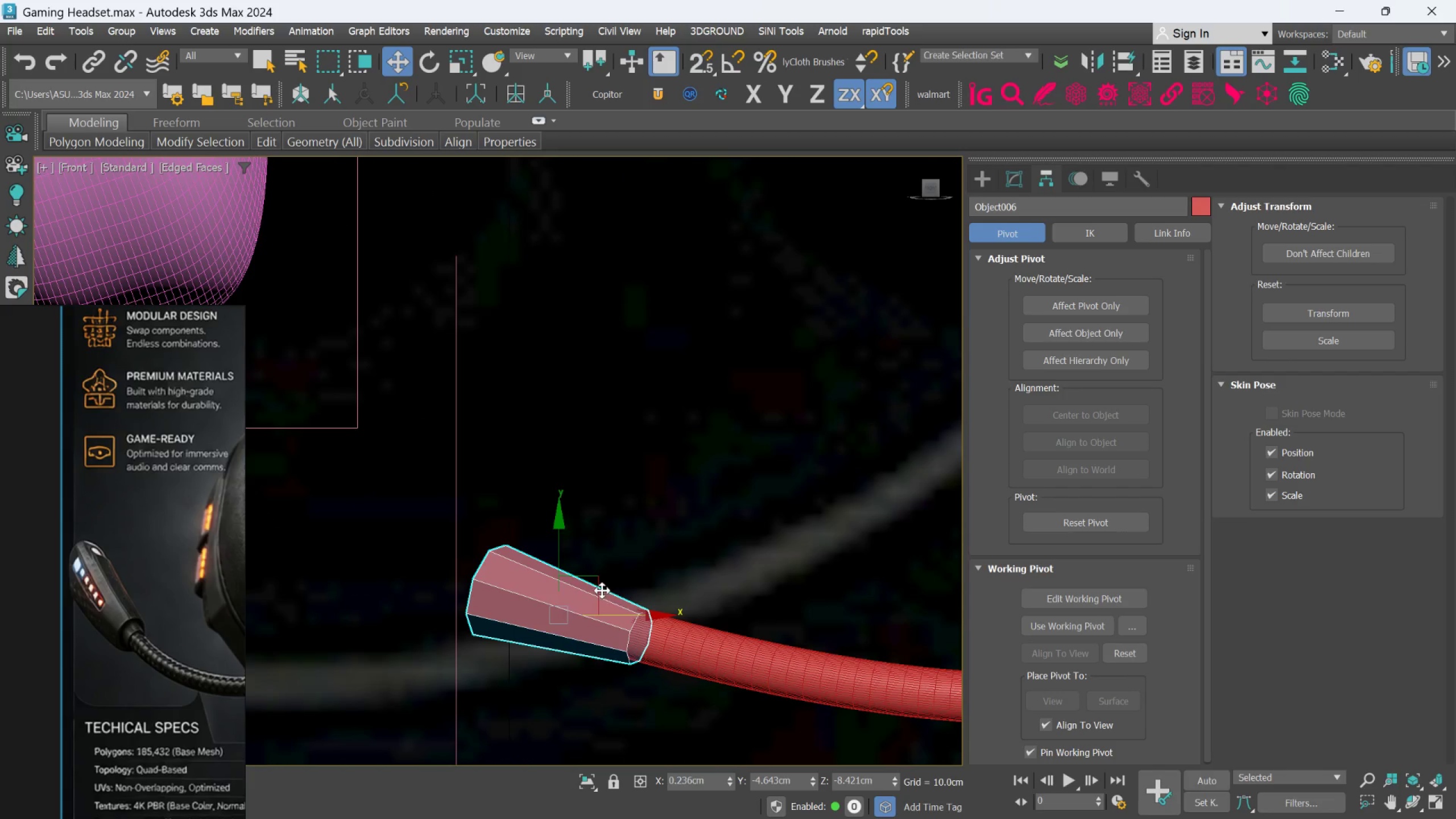 
left_click_drag(start_coordinate=[600, 589], to_coordinate=[581, 578])
 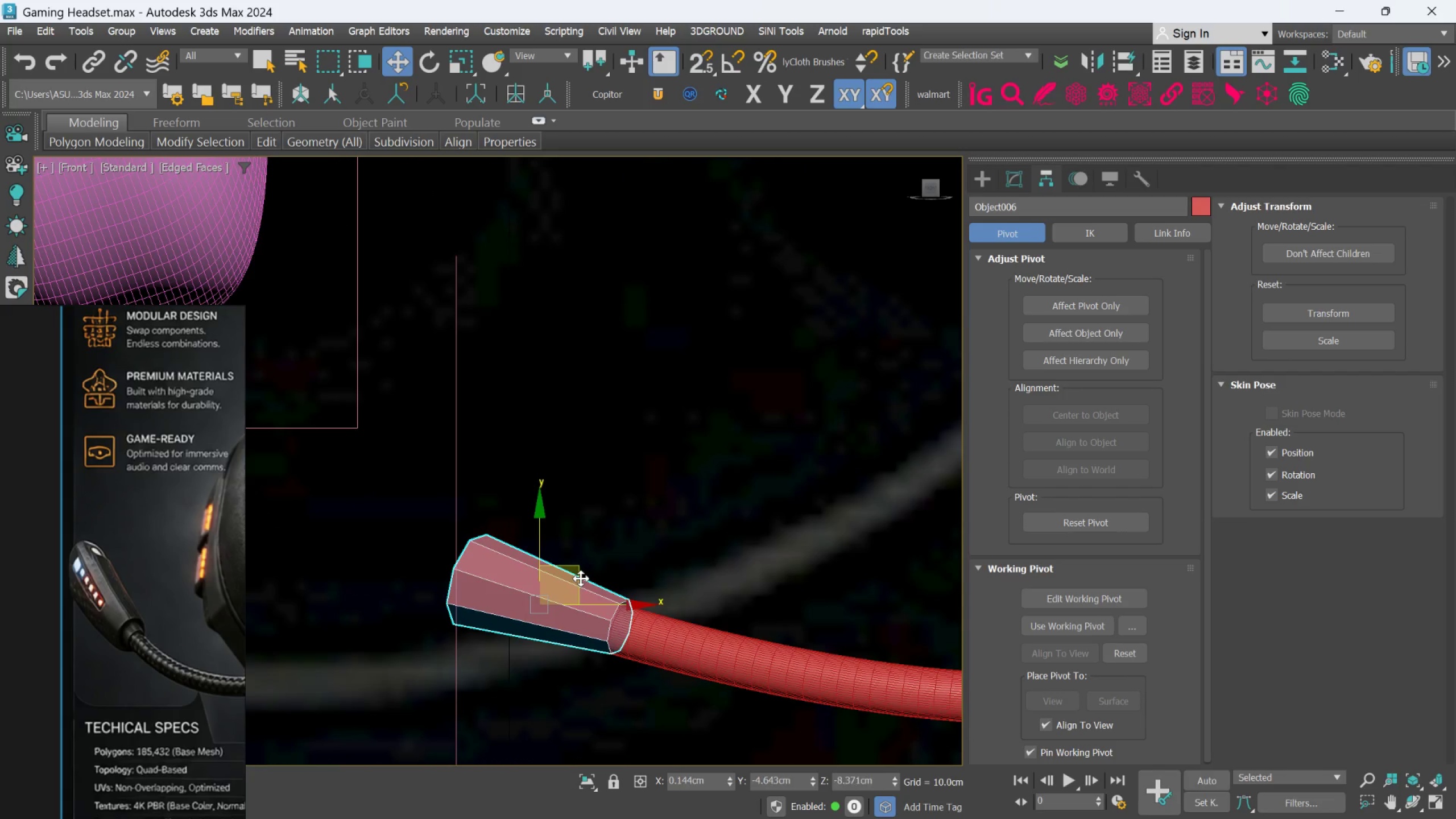 
key(Control+Z)
 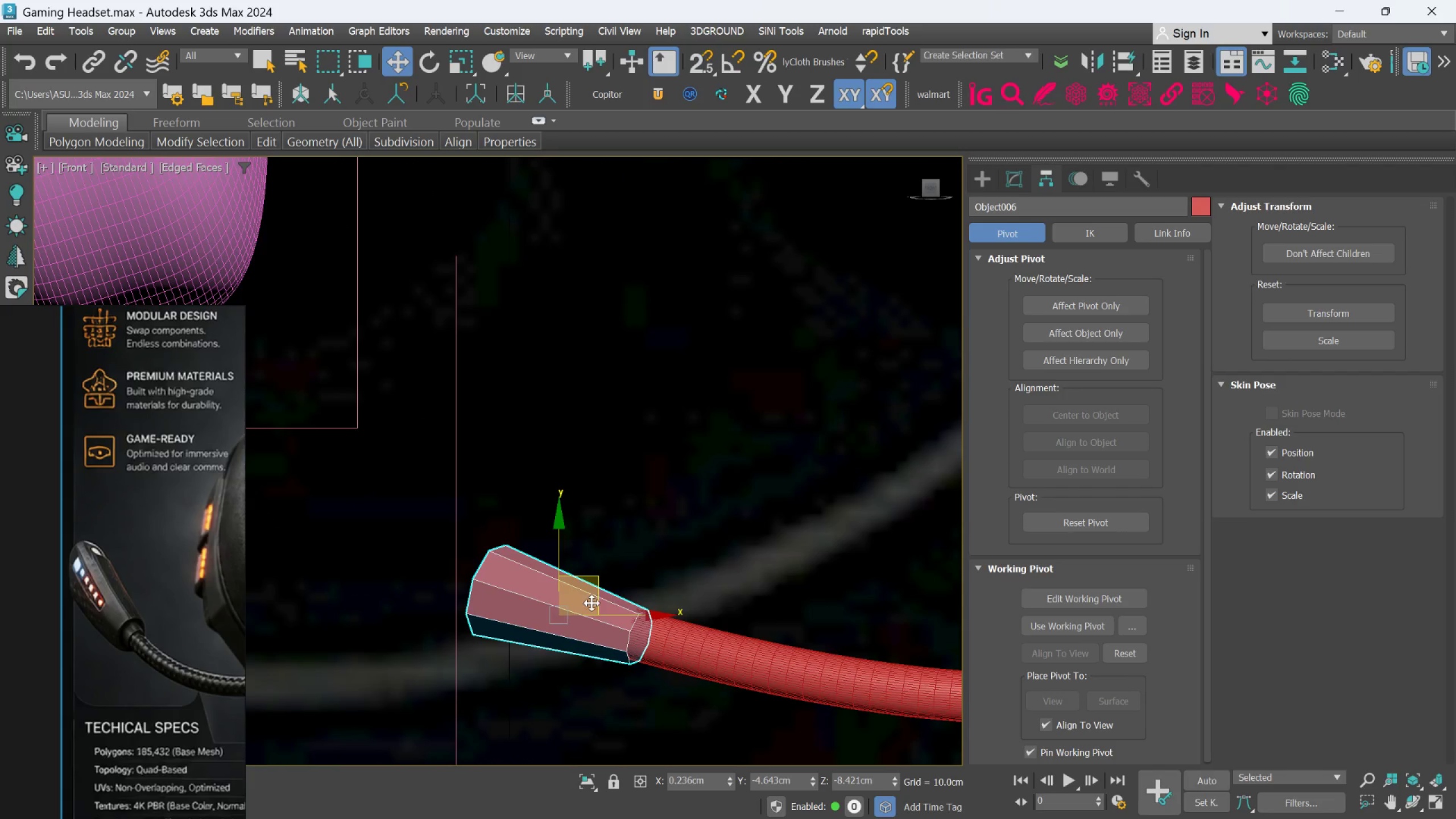 
scroll: coordinate [593, 606], scroll_direction: up, amount: 2.0
 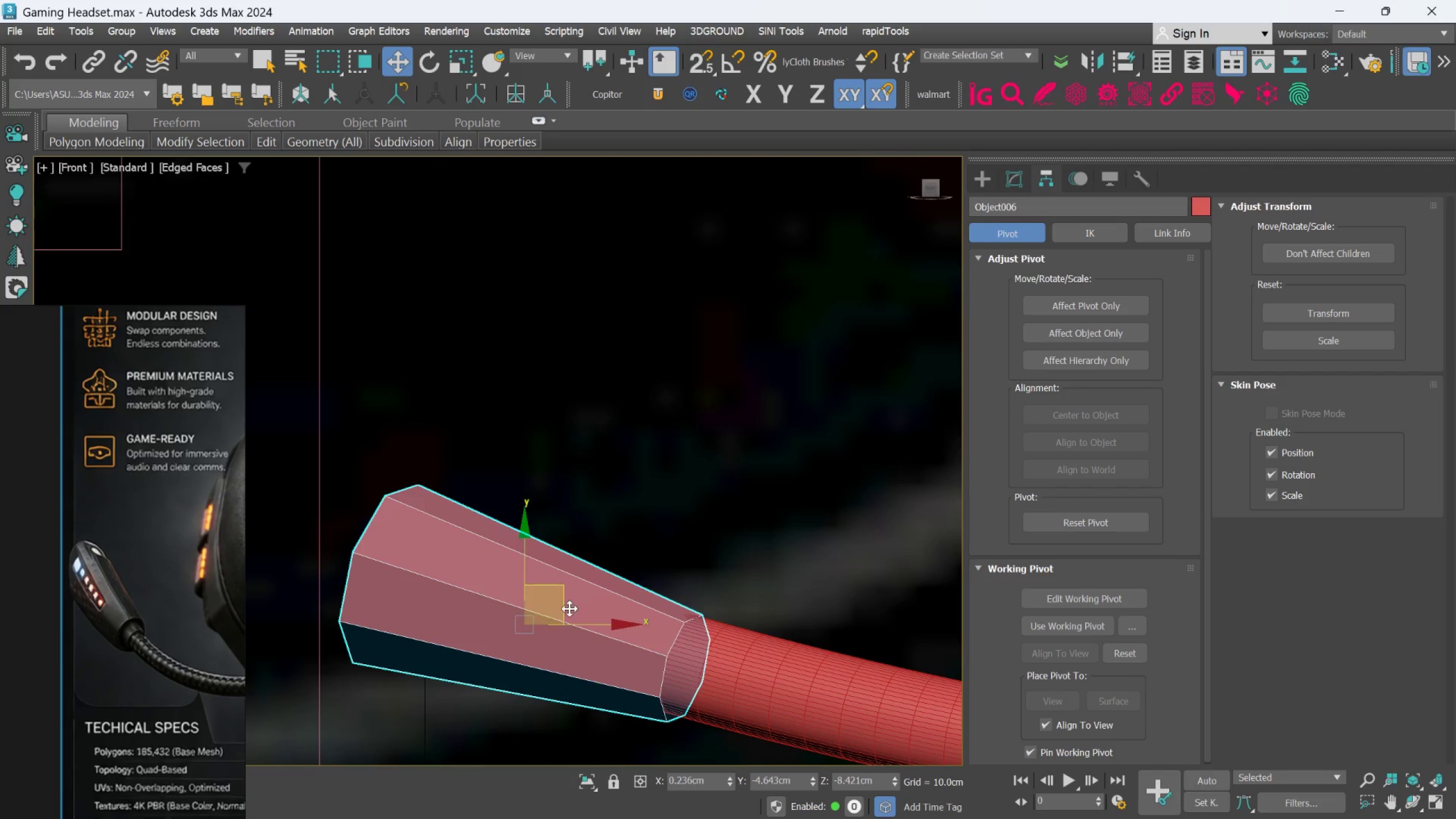 
left_click_drag(start_coordinate=[564, 606], to_coordinate=[483, 580])
 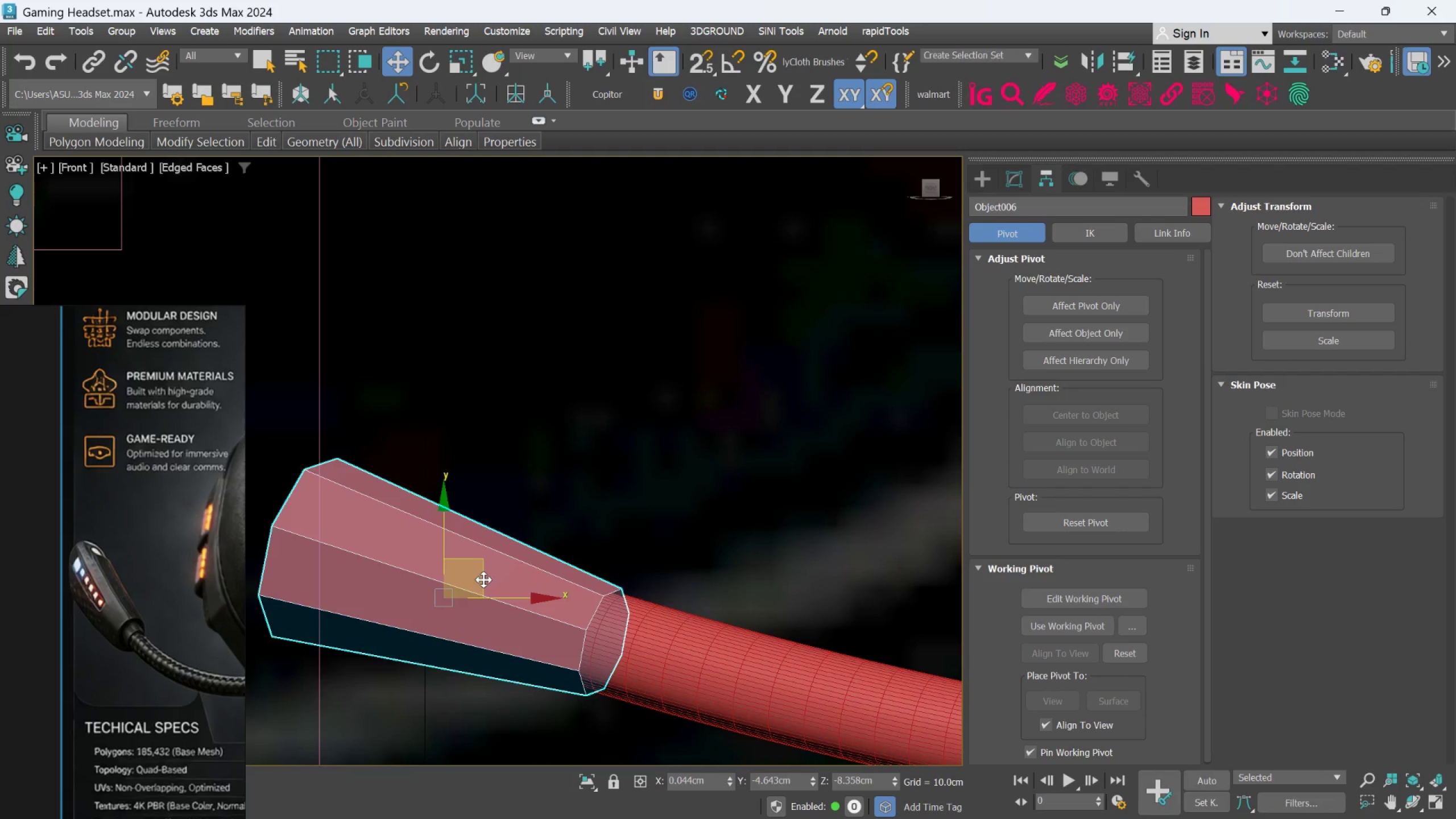 
hold_key(key=AltLeft, duration=1.21)
 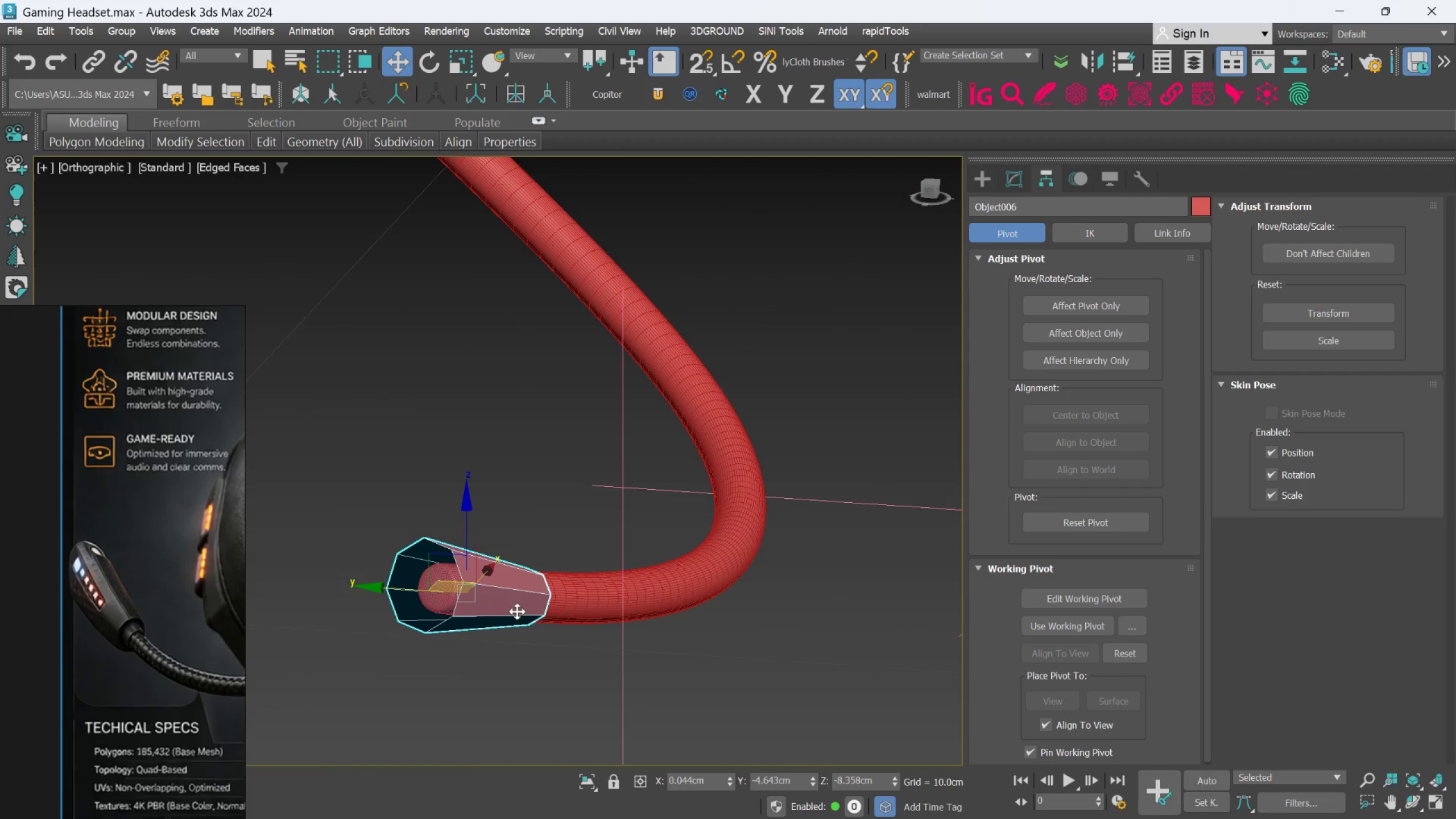 
scroll: coordinate [487, 586], scroll_direction: down, amount: 2.0
 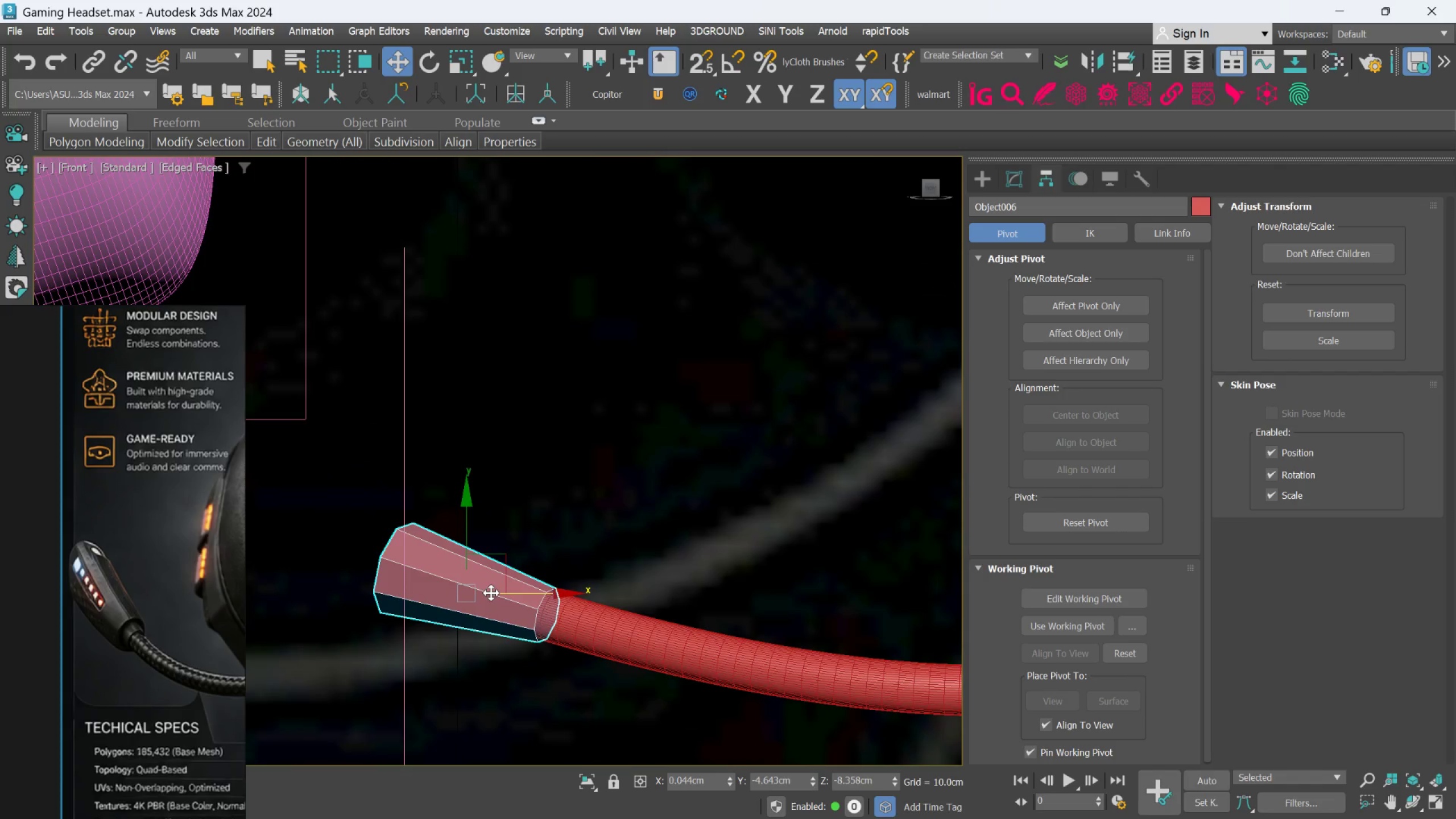 
hold_key(key=AltLeft, duration=0.91)
 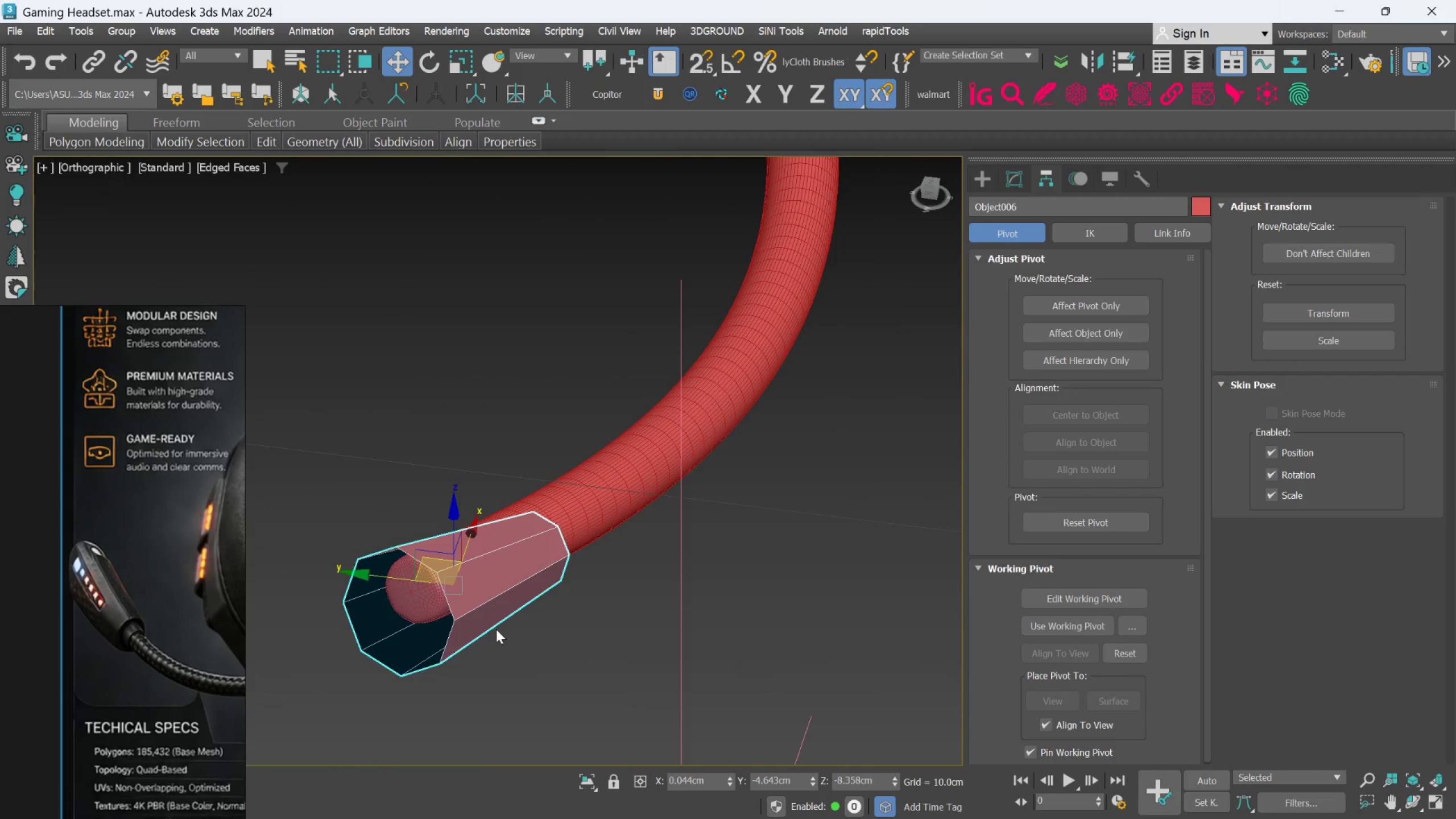 
scroll: coordinate [497, 612], scroll_direction: up, amount: 1.0
 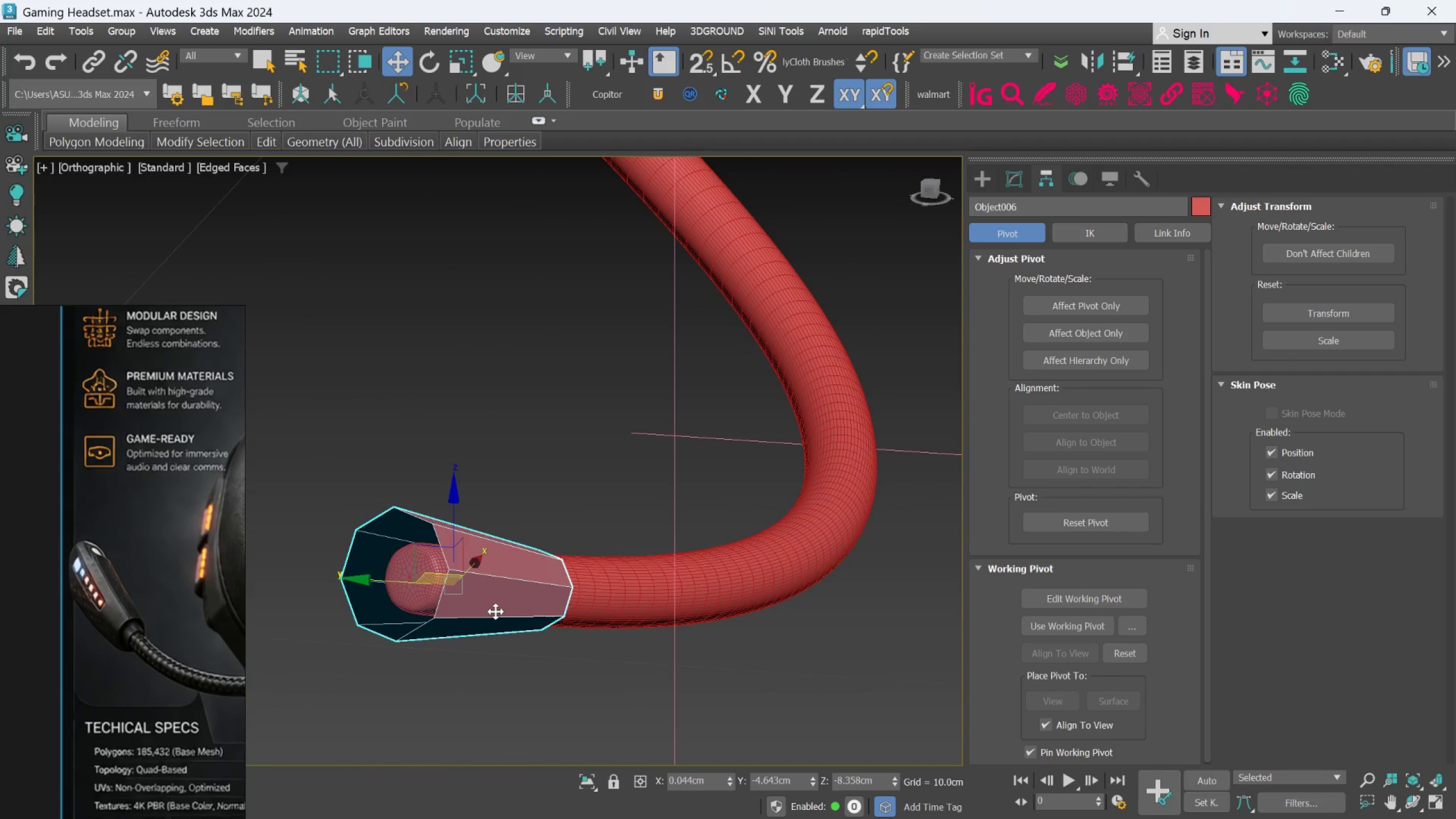 
hold_key(key=AltLeft, duration=0.5)
 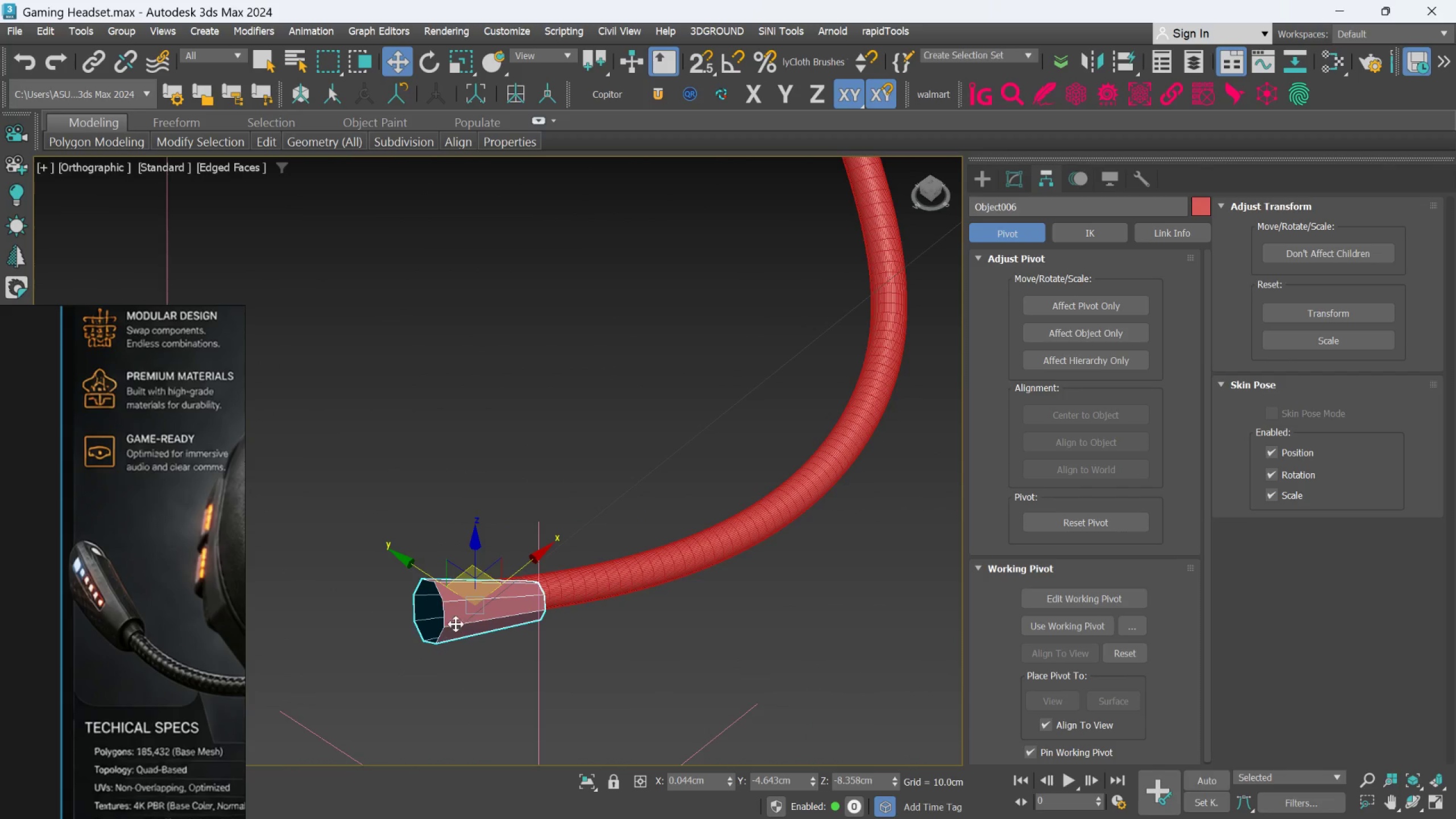 
scroll: coordinate [497, 626], scroll_direction: down, amount: 2.0
 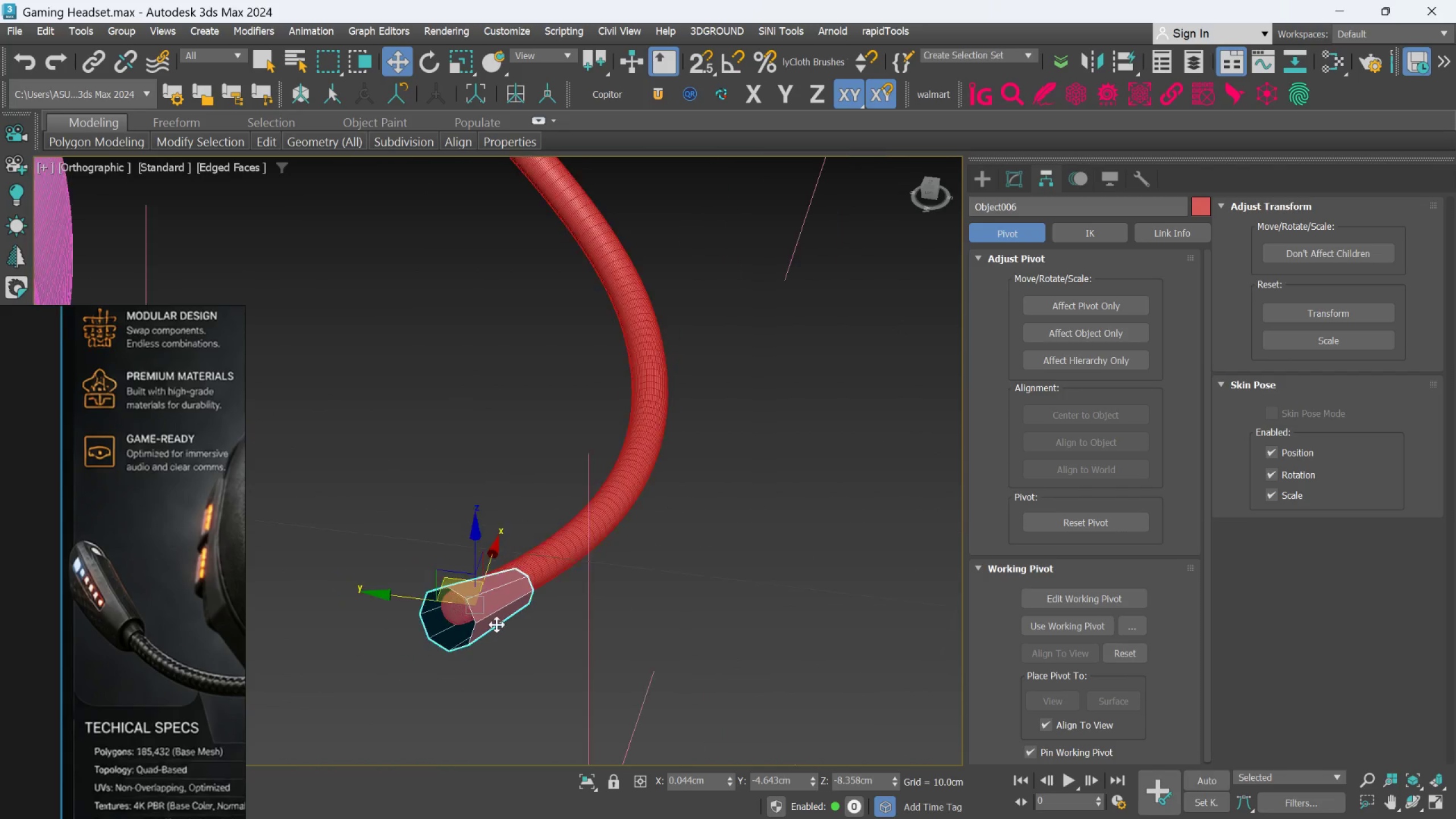 
scroll: coordinate [445, 607], scroll_direction: up, amount: 4.0
 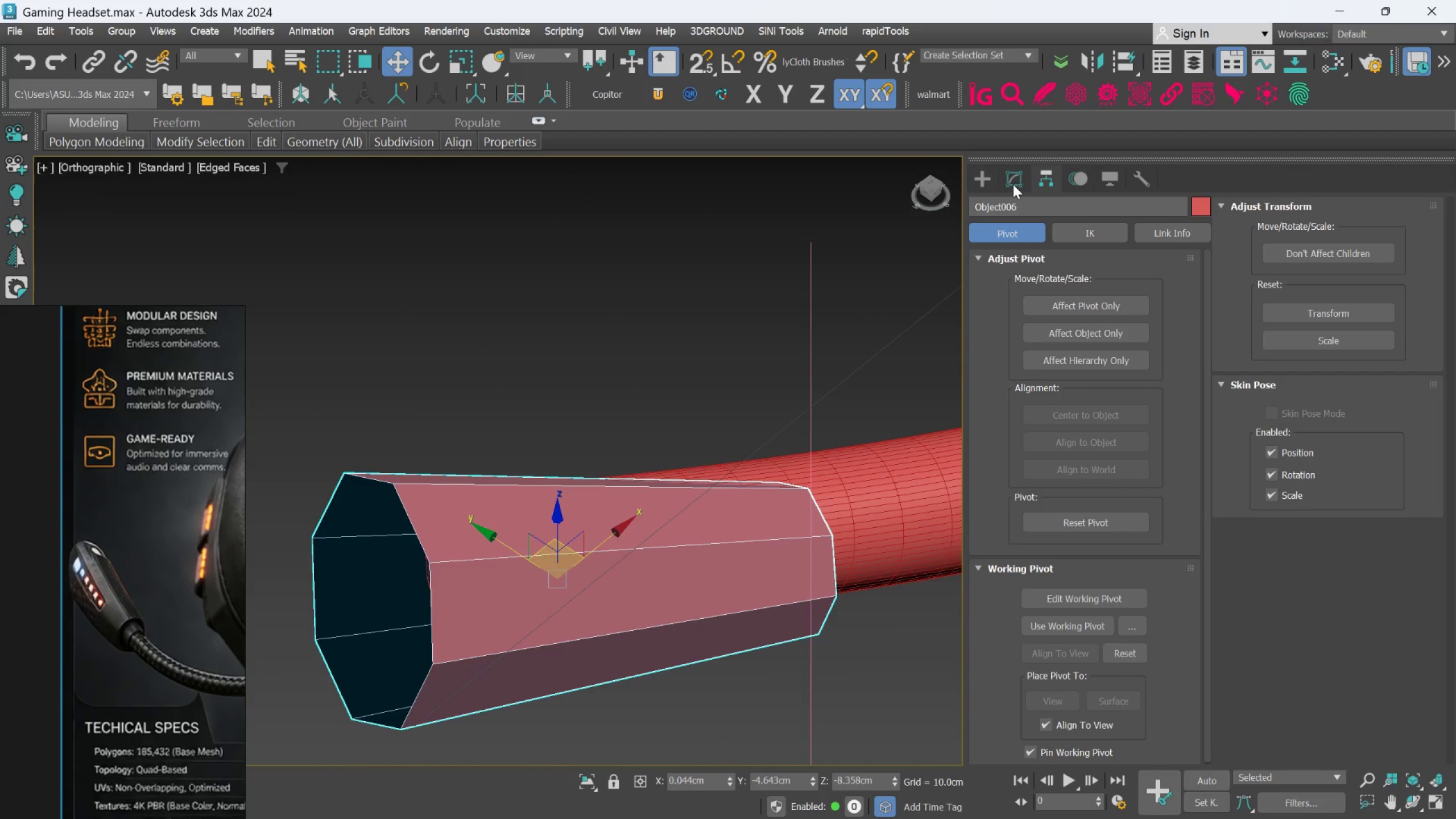 
left_click([1013, 184])
 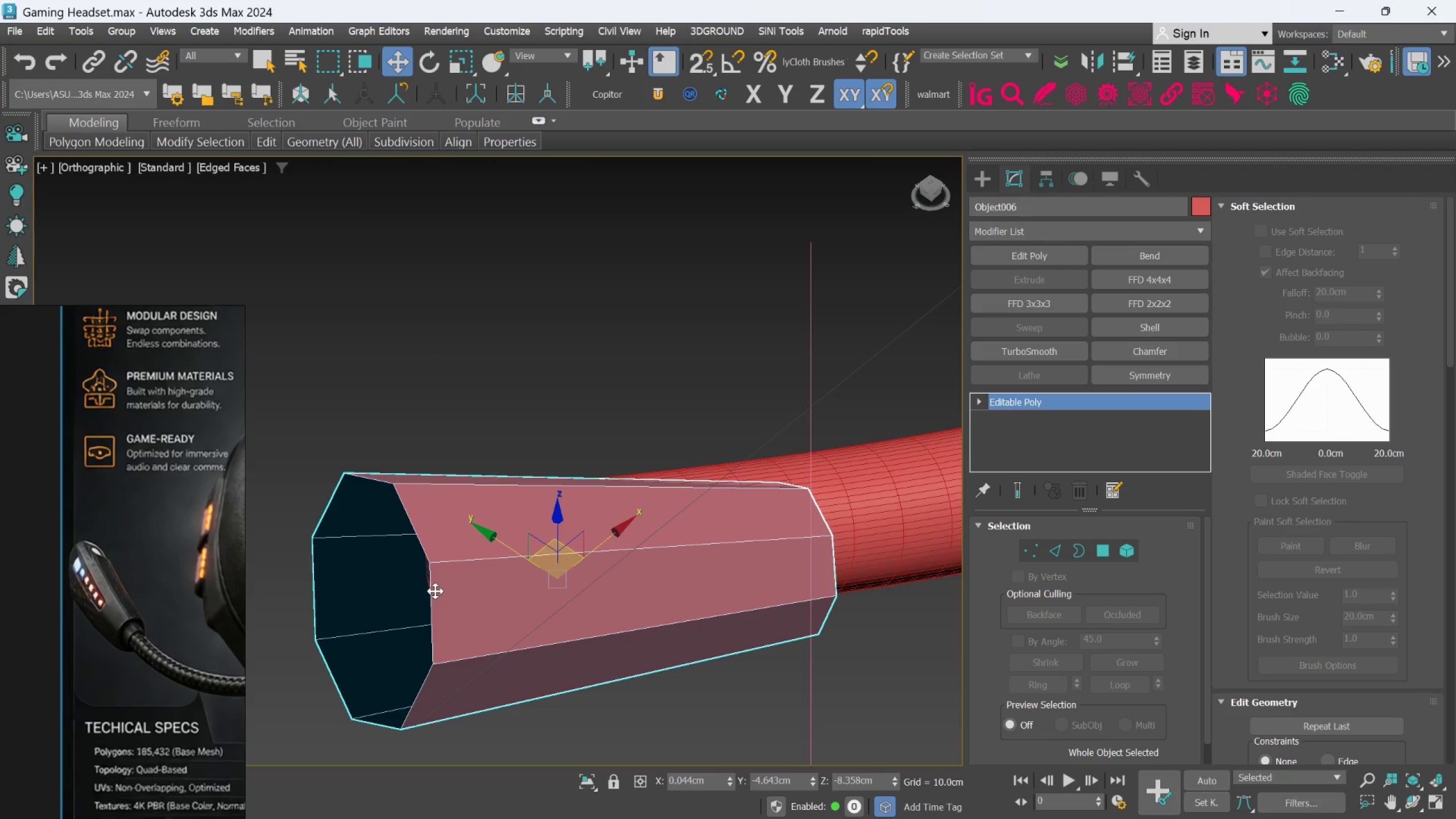 
hold_key(key=AltLeft, duration=0.6)
 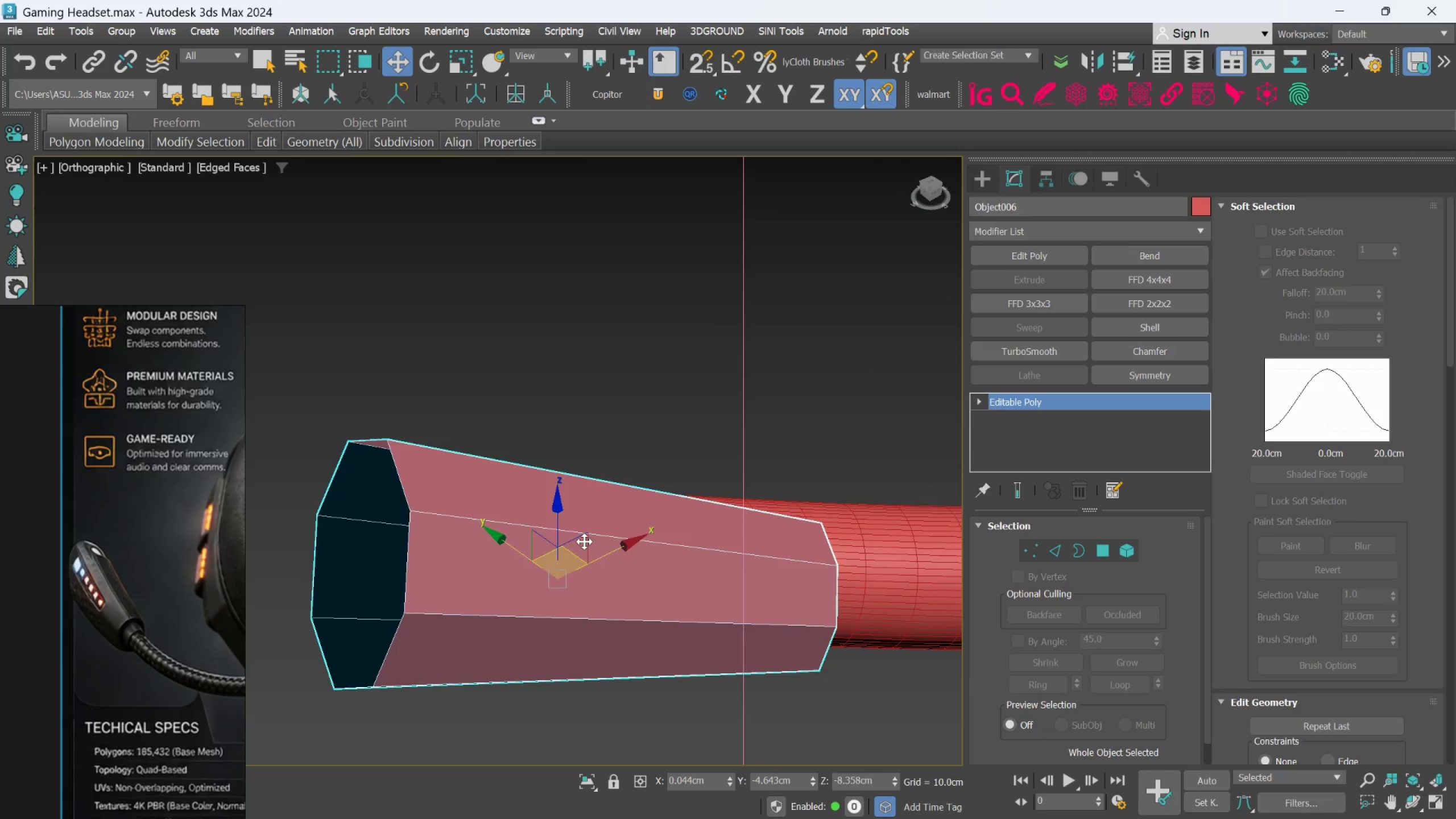 
scroll: coordinate [584, 541], scroll_direction: up, amount: 1.0
 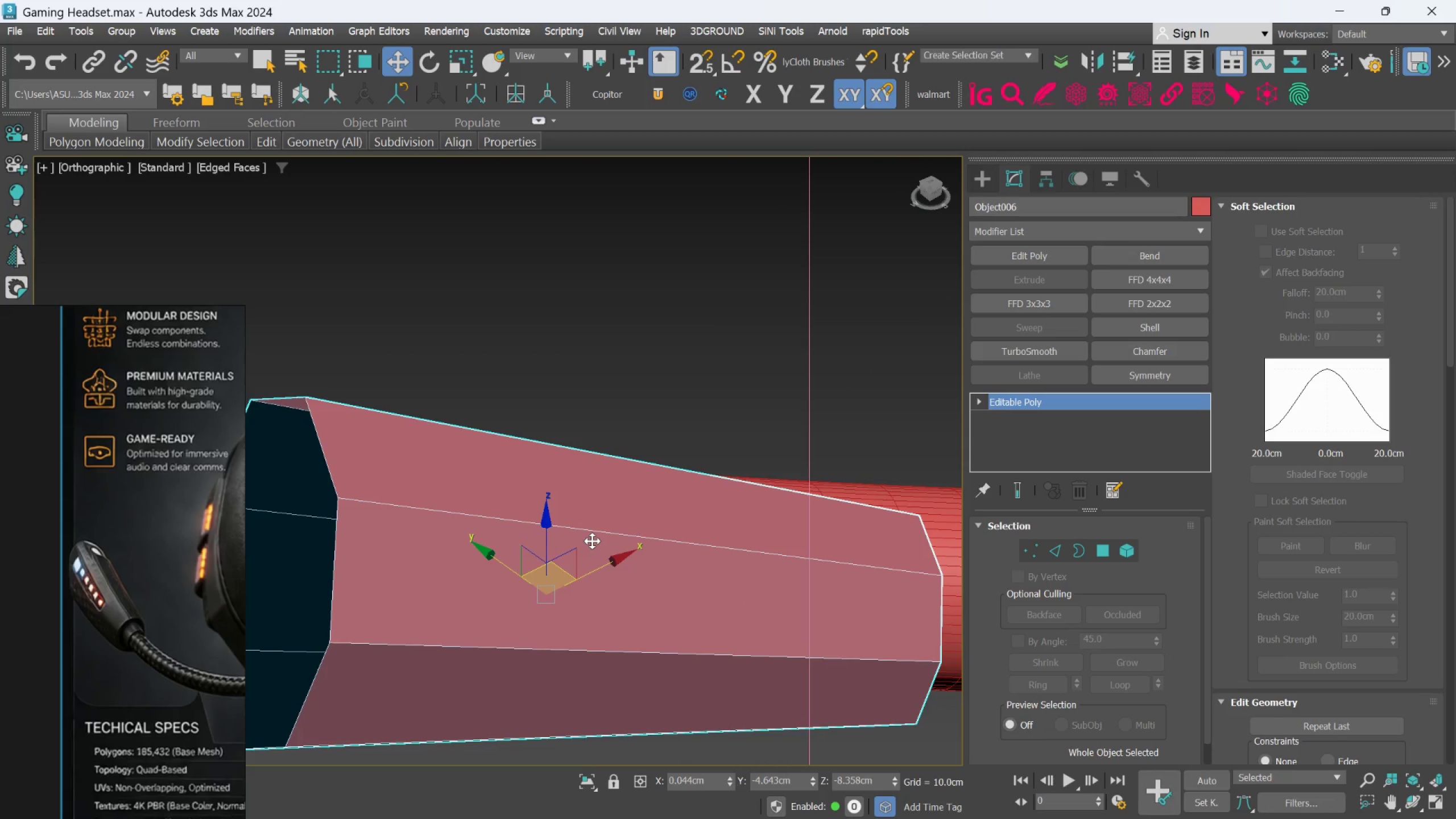 
hold_key(key=AltLeft, duration=0.51)
 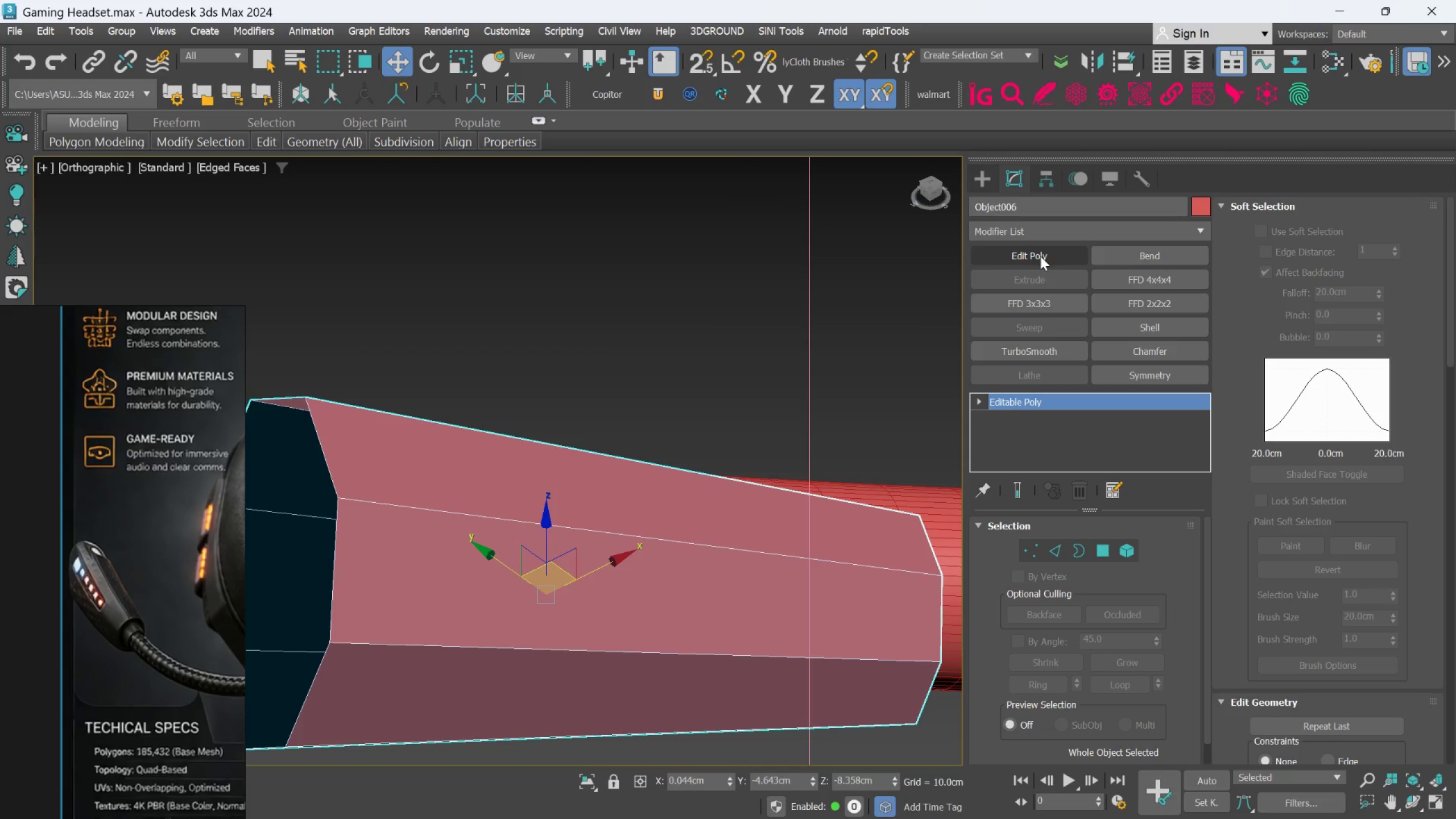 
left_click([1053, 549])
 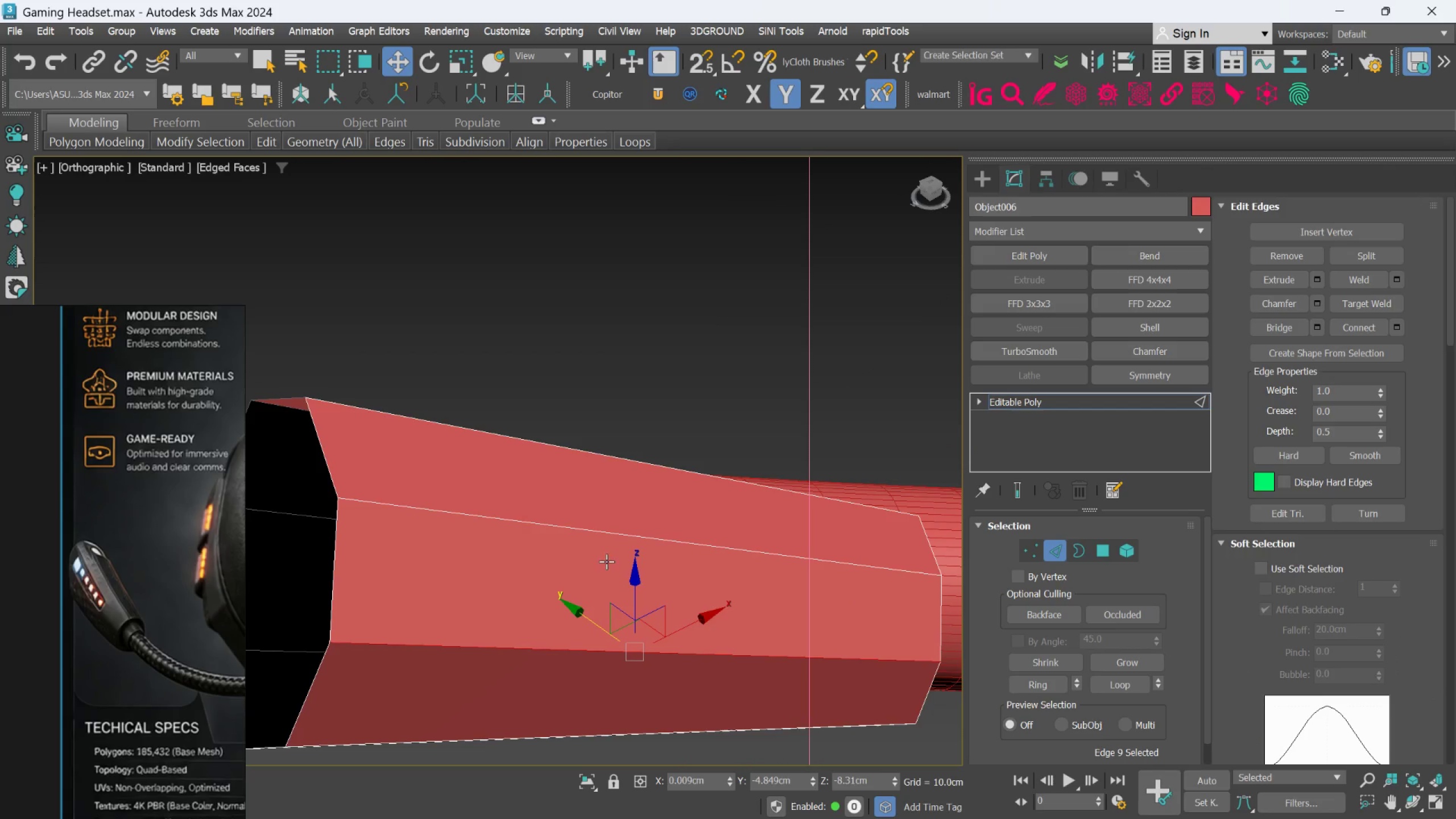 
scroll: coordinate [577, 561], scroll_direction: down, amount: 2.0
 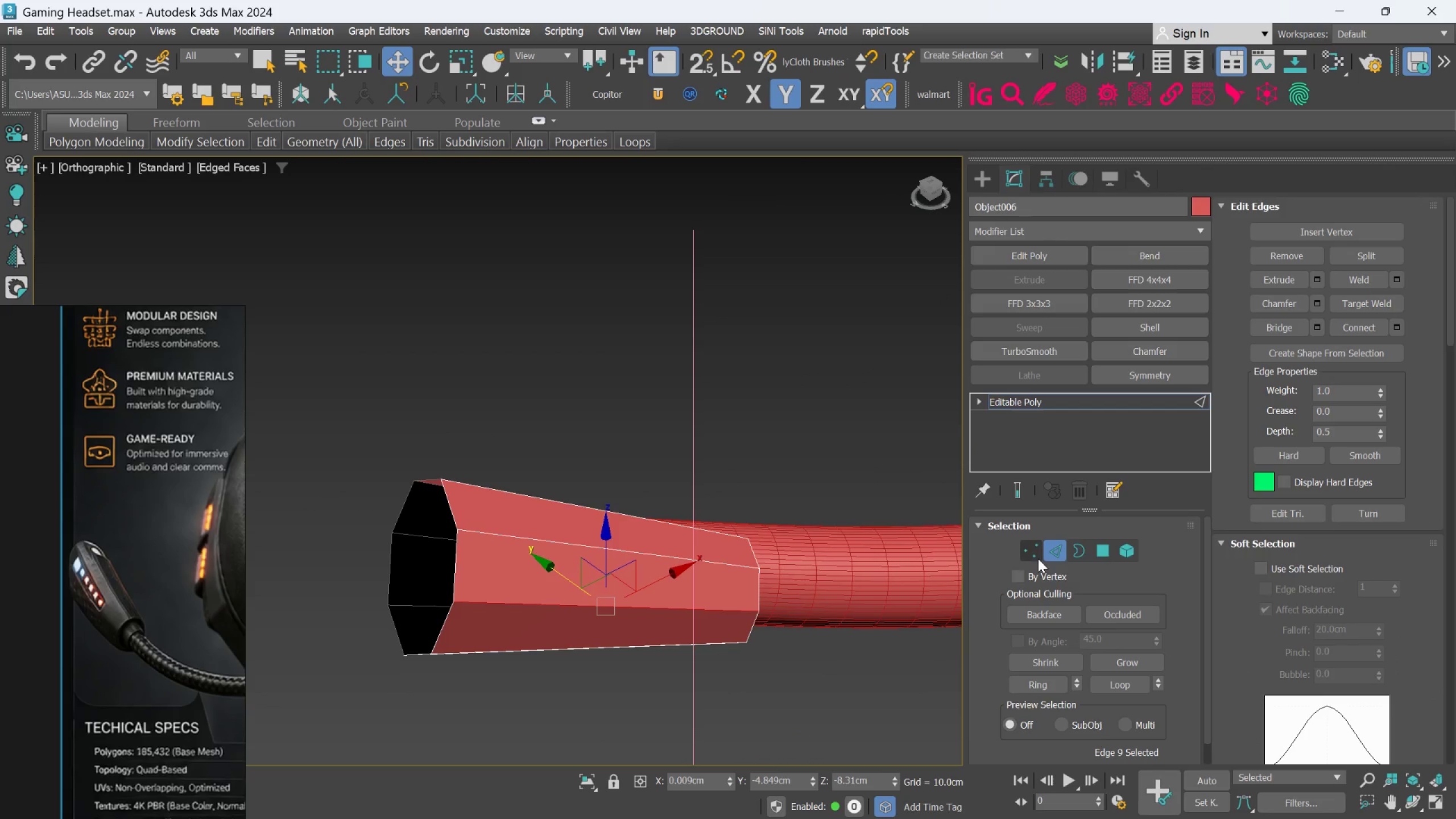 
left_click([1039, 558])
 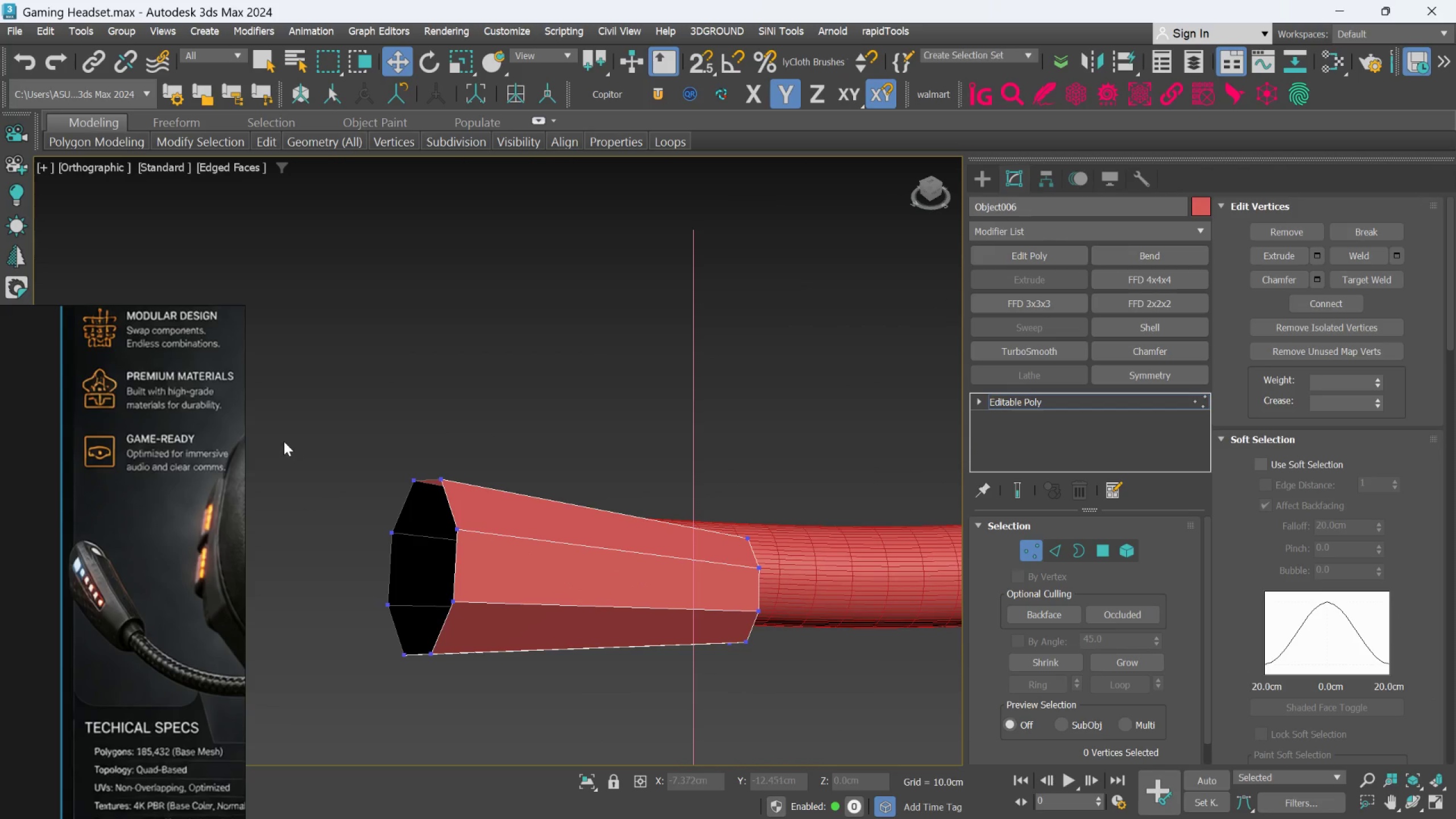 
left_click_drag(start_coordinate=[285, 412], to_coordinate=[460, 655])
 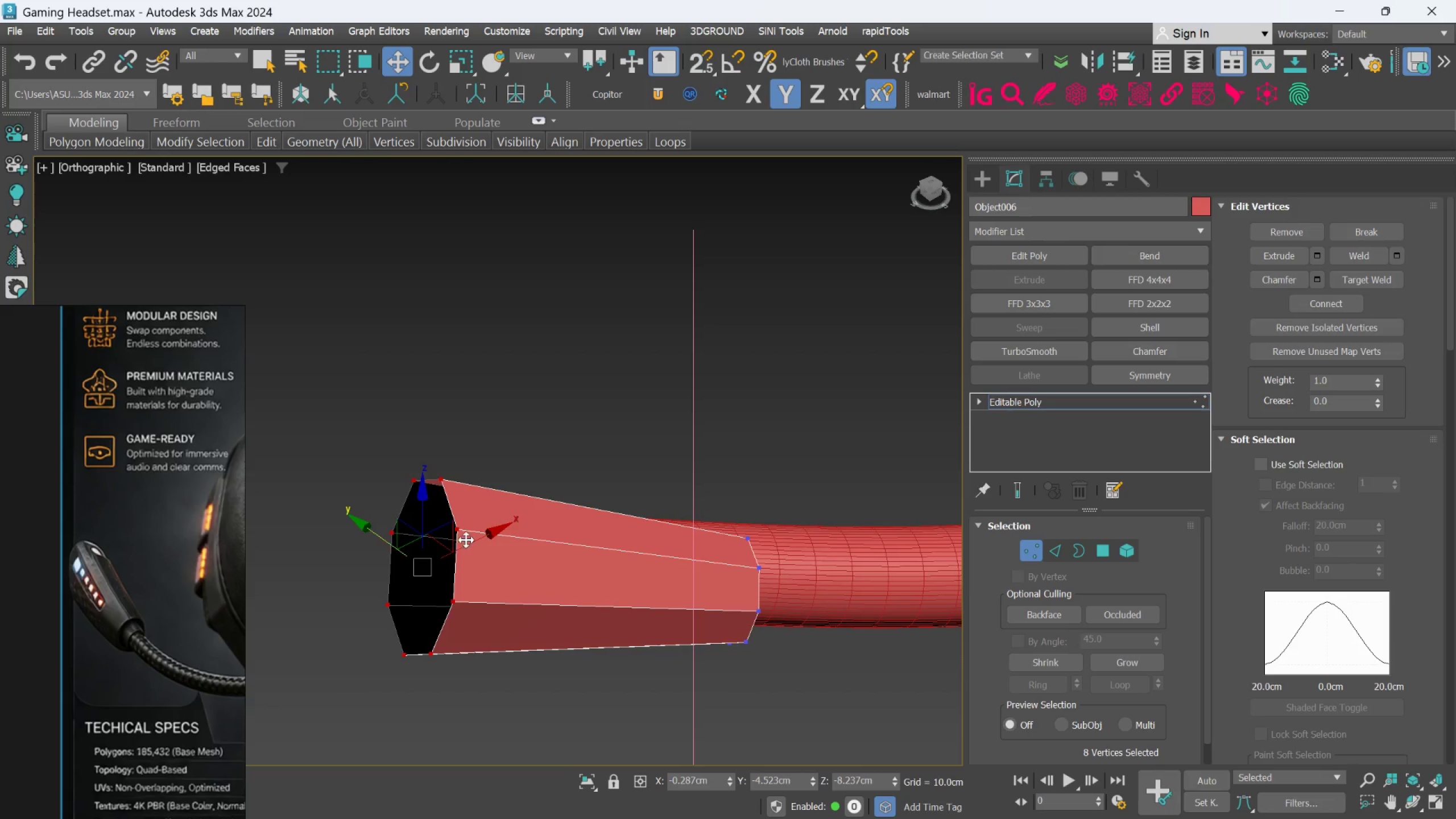 
hold_key(key=AltLeft, duration=1.24)
 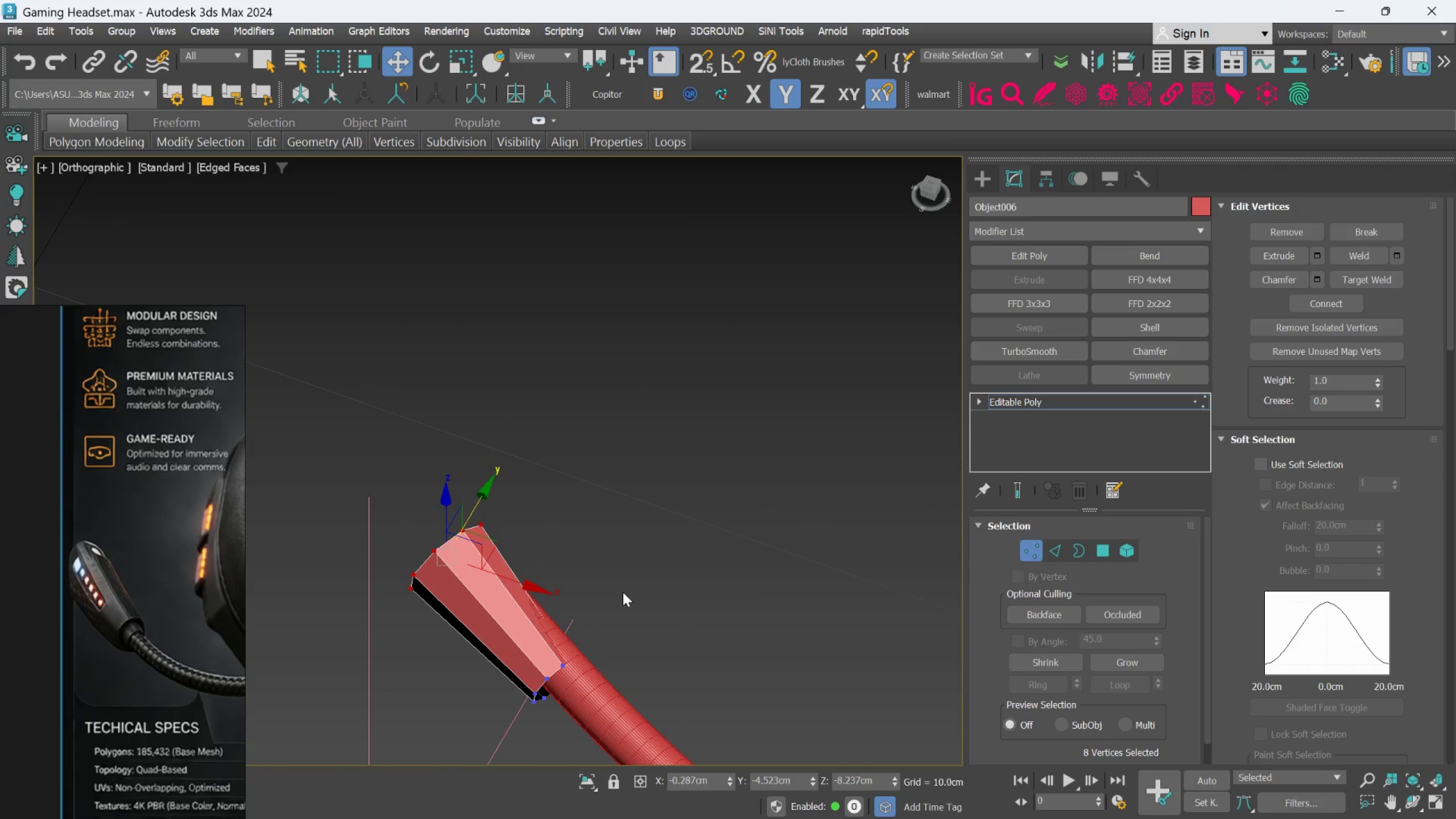 
scroll: coordinate [471, 552], scroll_direction: down, amount: 2.0
 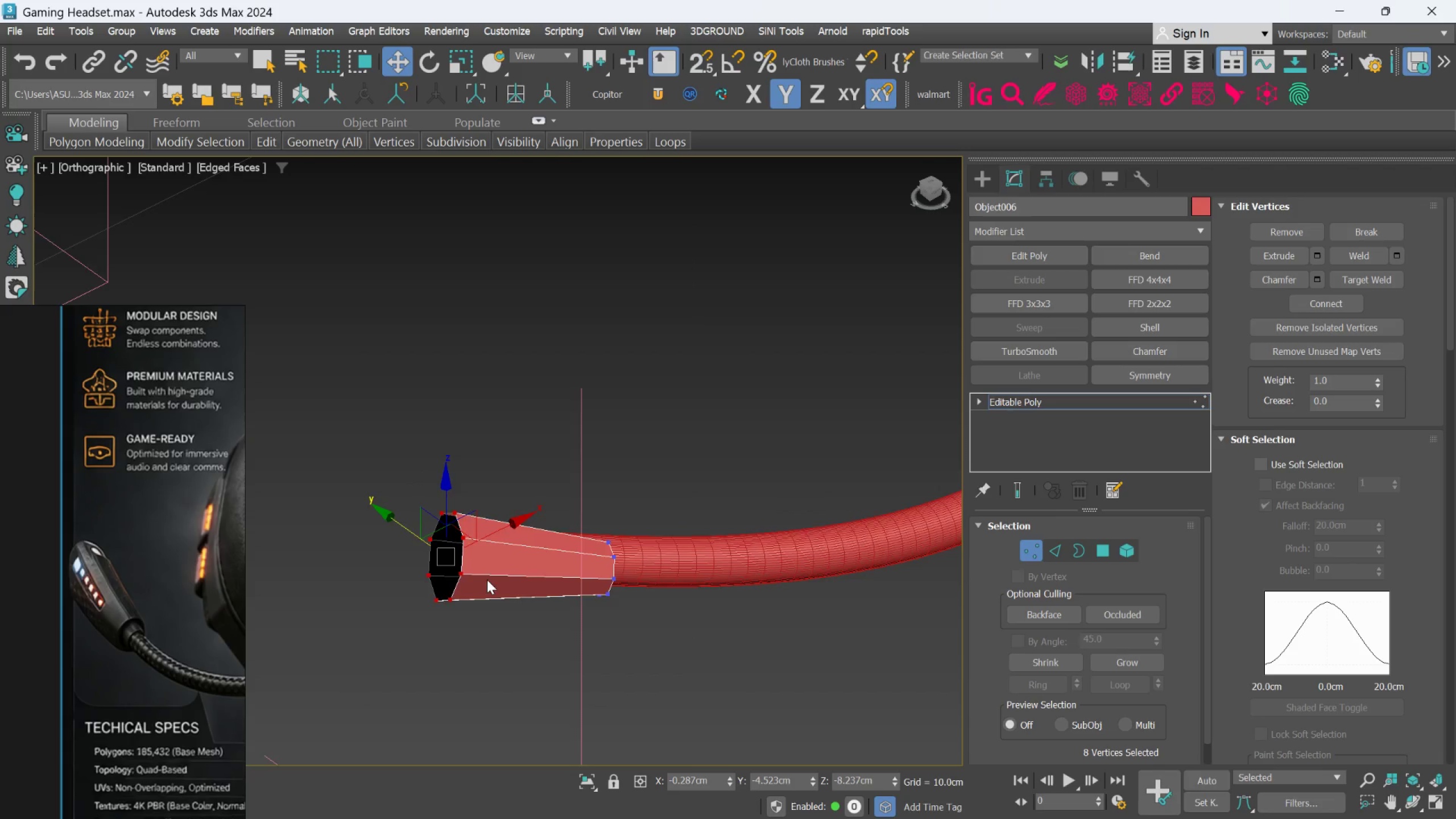 
left_click([622, 588])
 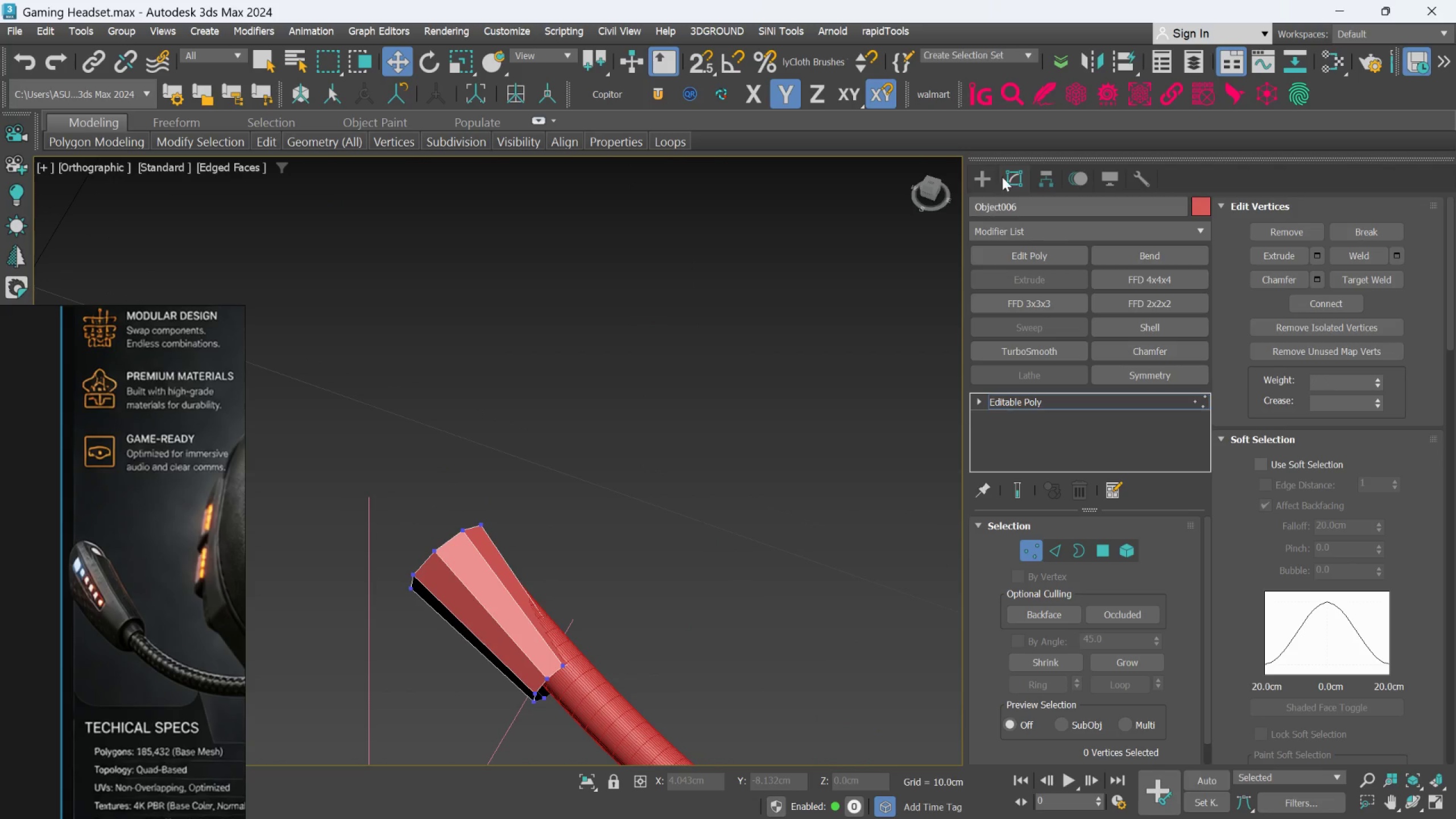 
left_click([978, 176])
 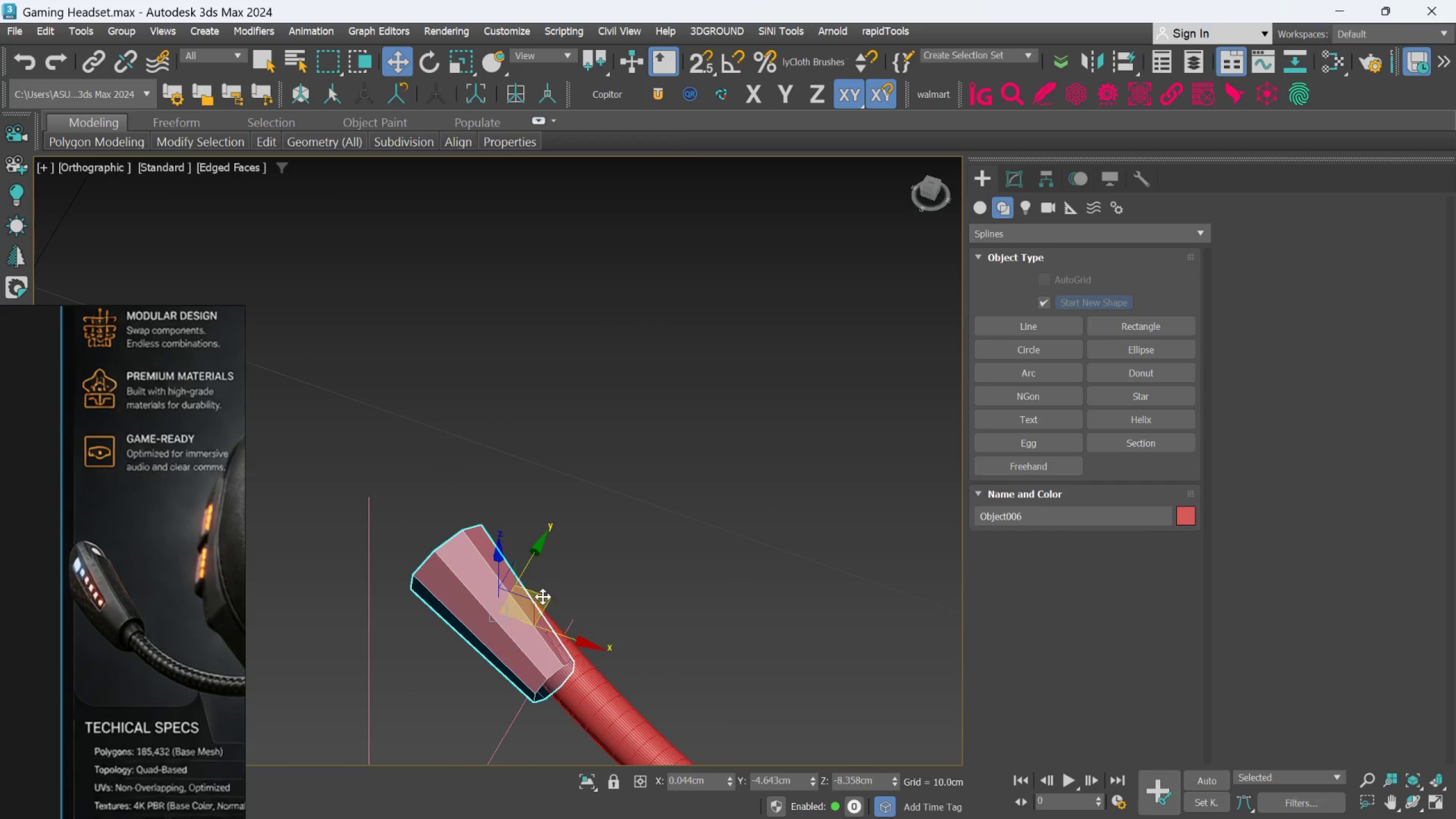 
left_click_drag(start_coordinate=[545, 595], to_coordinate=[557, 588])
 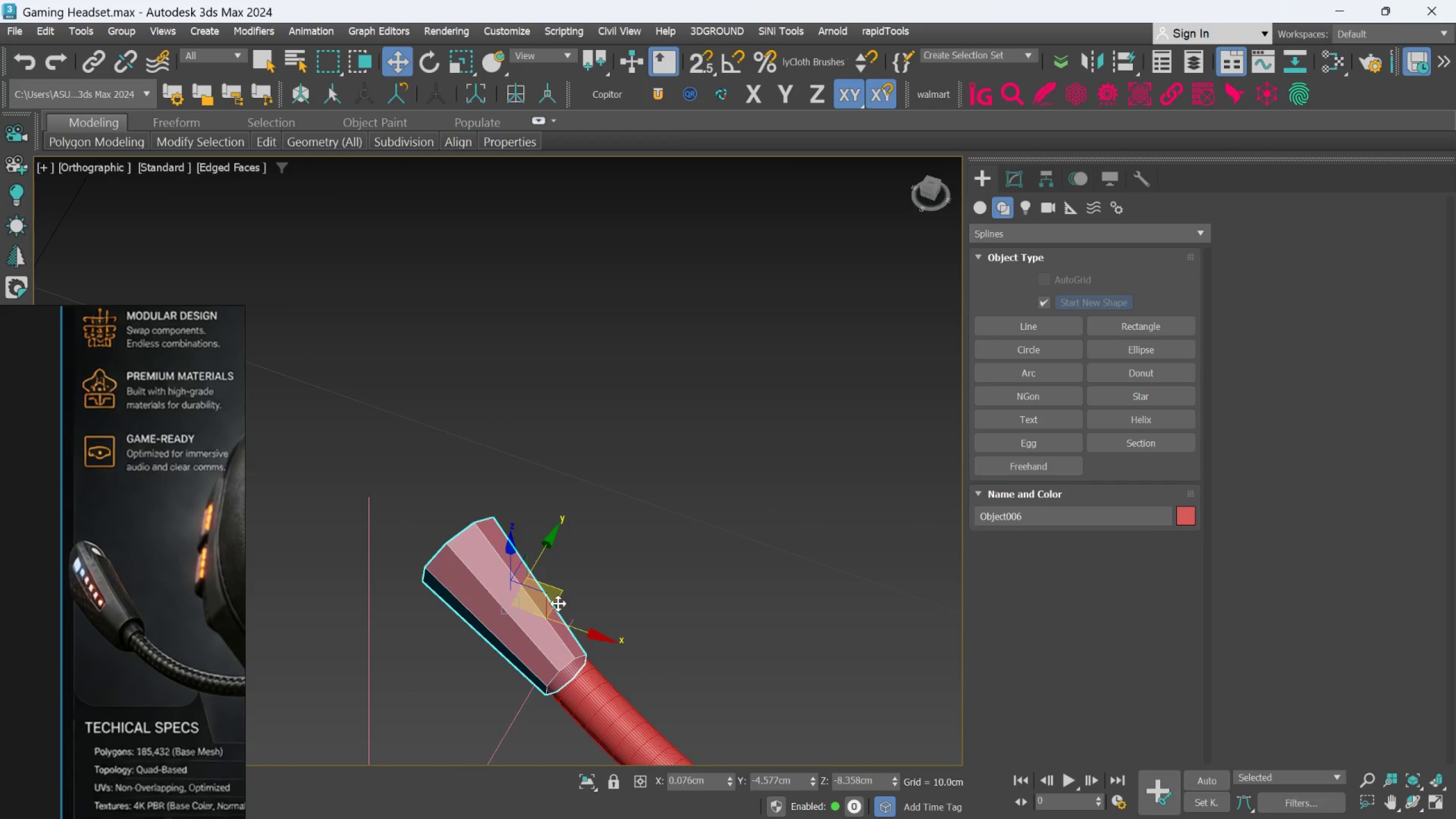 
left_click_drag(start_coordinate=[558, 596], to_coordinate=[548, 586])
 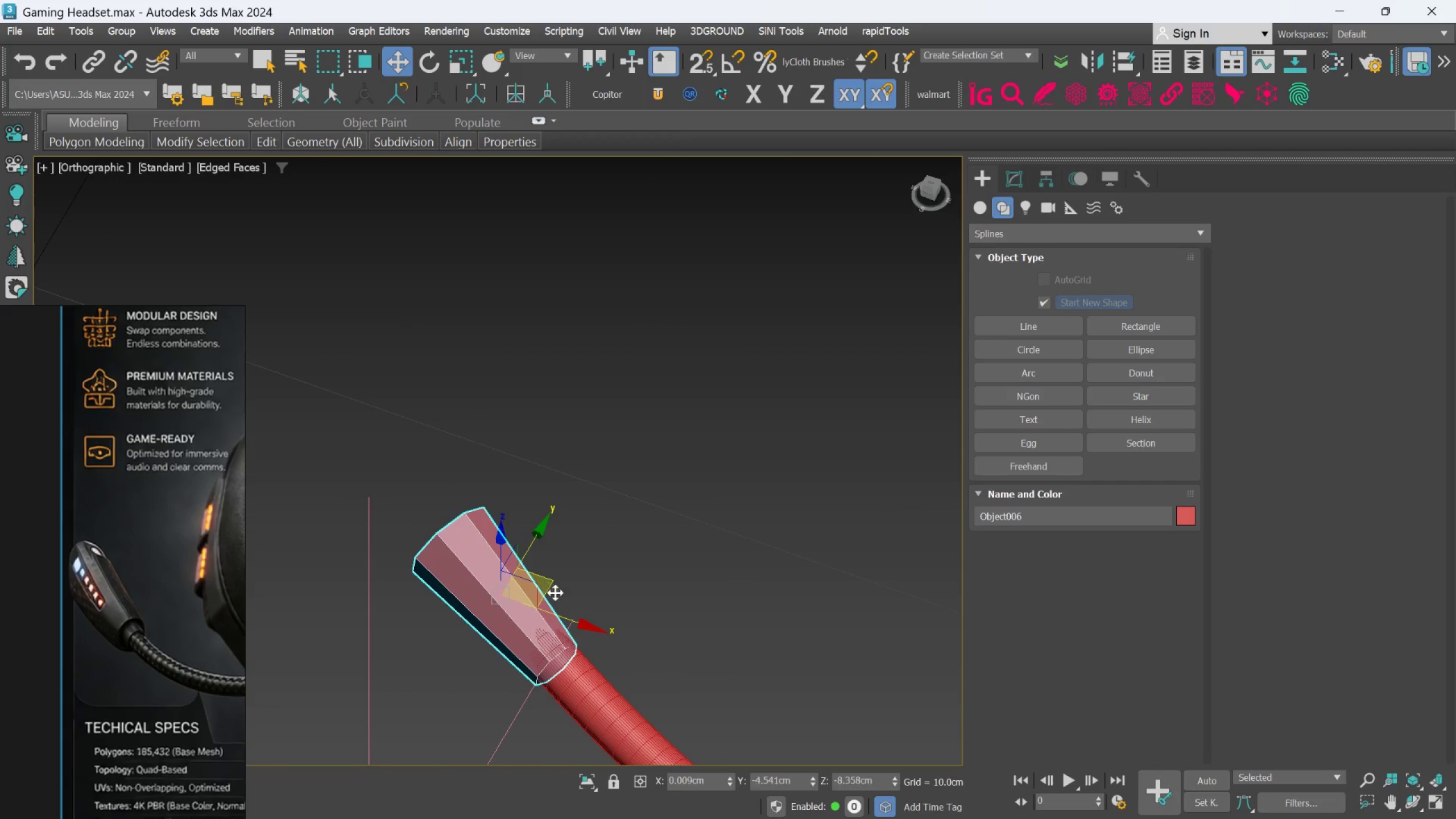 
hold_key(key=AltLeft, duration=0.75)
 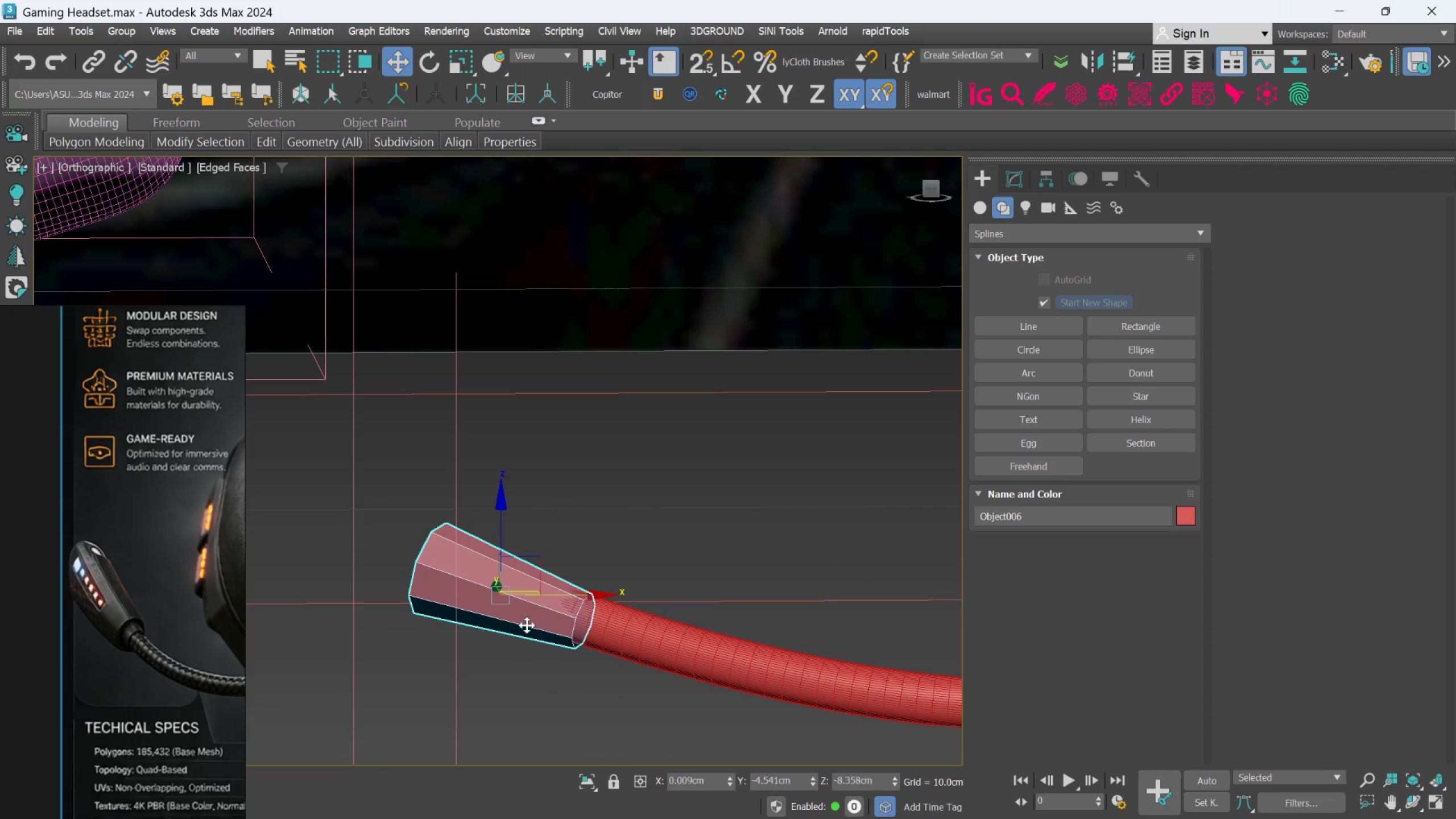 
scroll: coordinate [527, 625], scroll_direction: up, amount: 1.0
 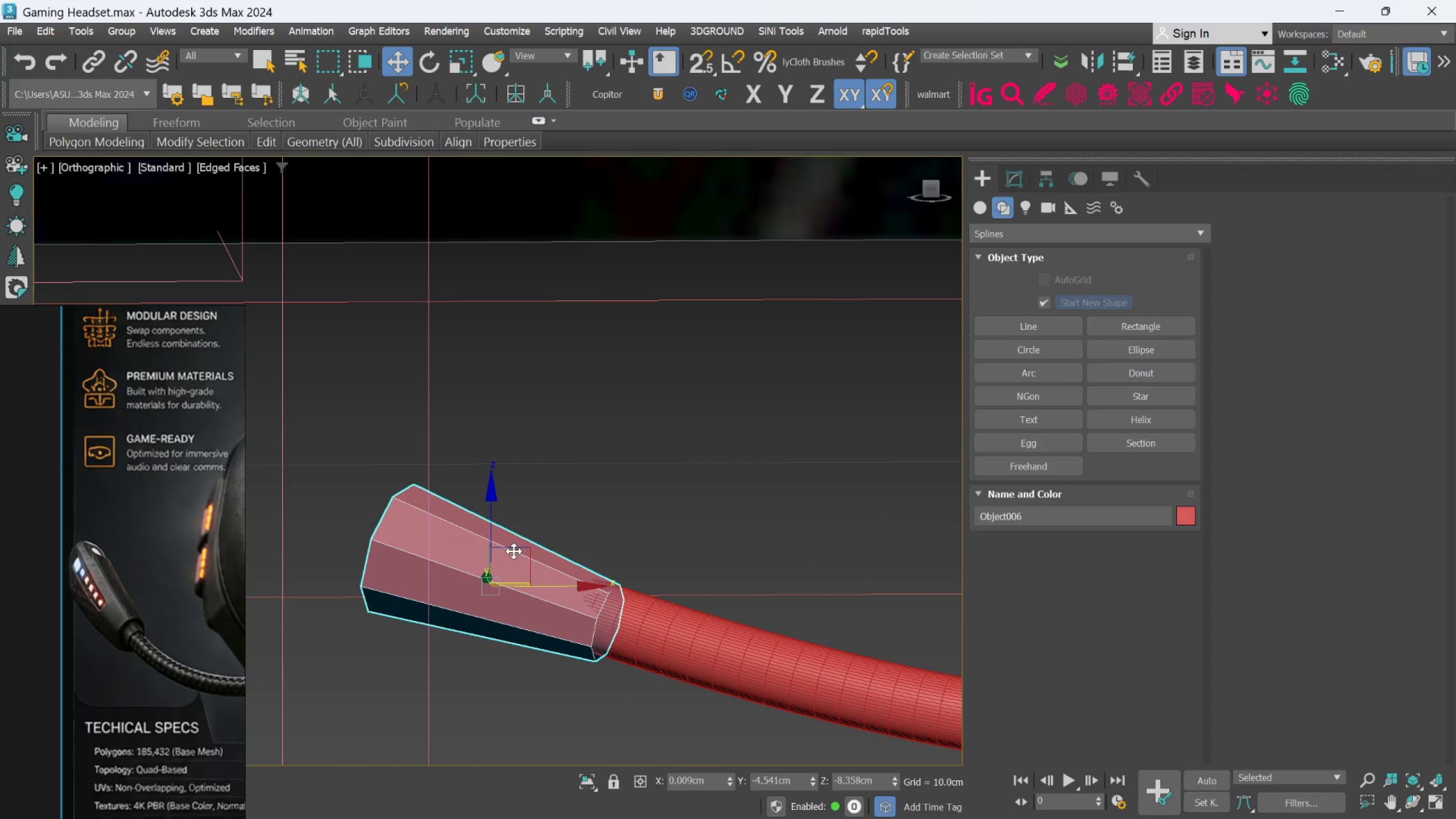 
hold_key(key=AltLeft, duration=0.85)
 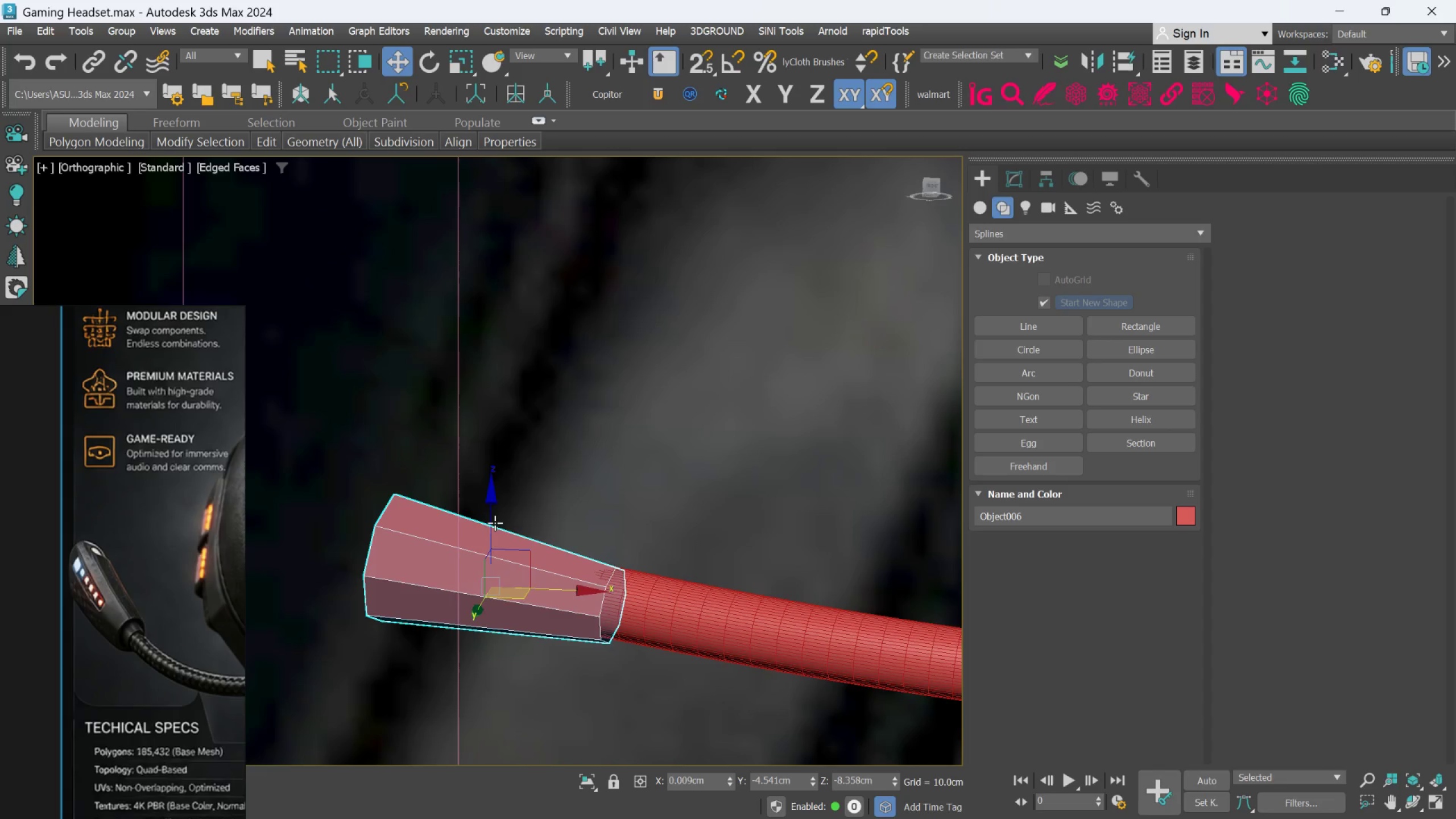 
left_click_drag(start_coordinate=[490, 522], to_coordinate=[490, 519])
 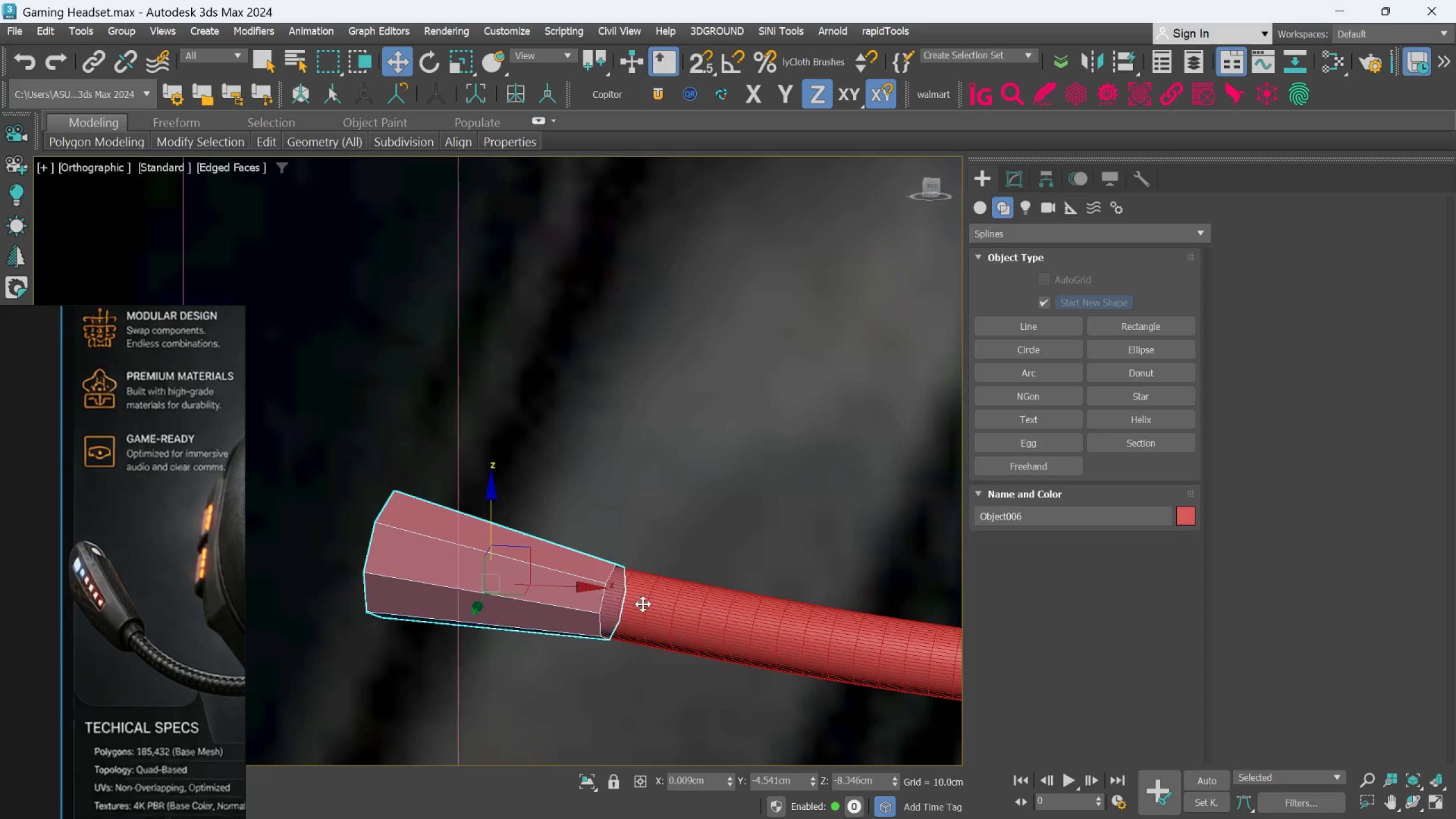 
hold_key(key=AltLeft, duration=1.52)
 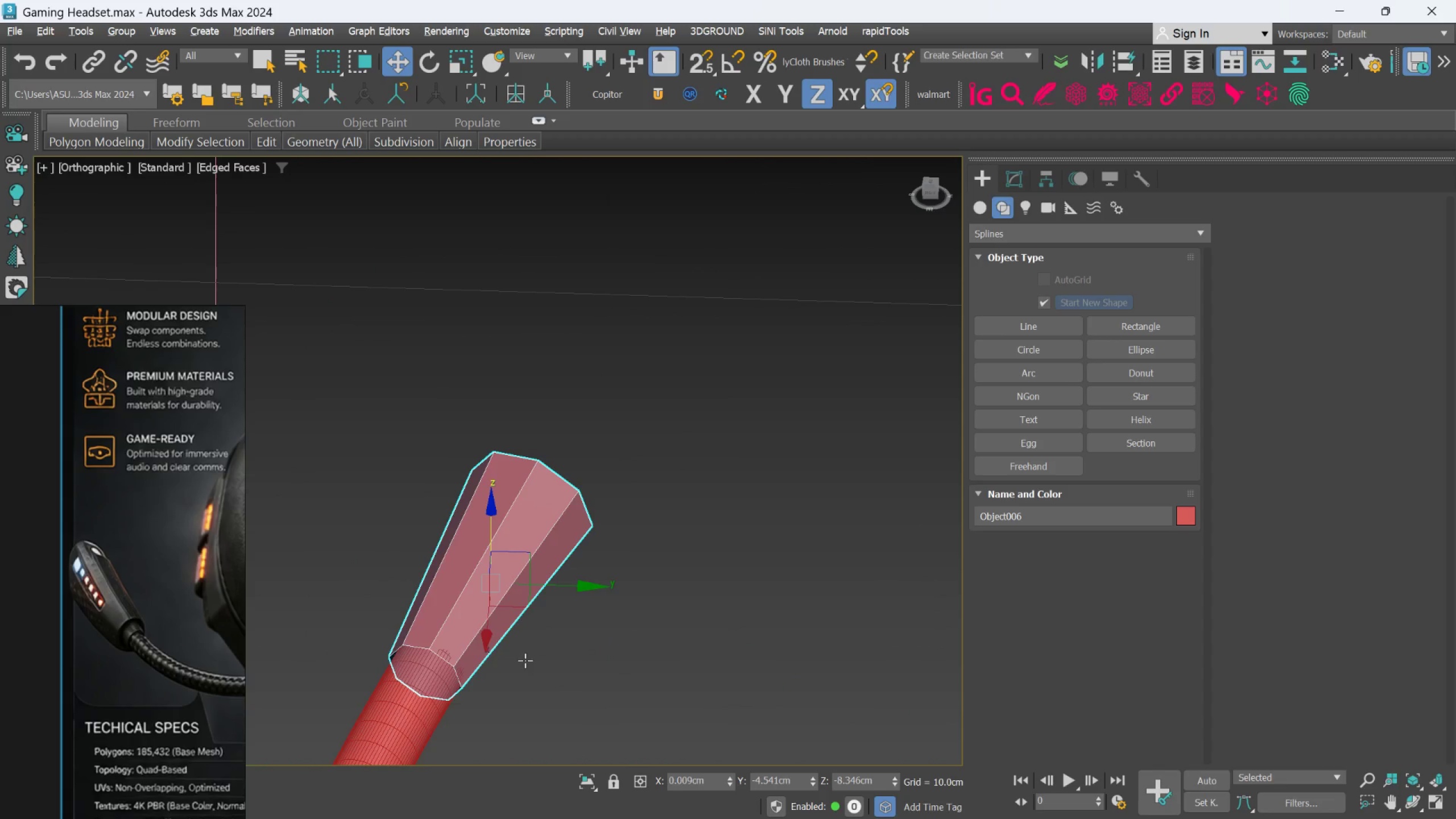 
key(Alt+AltLeft)
 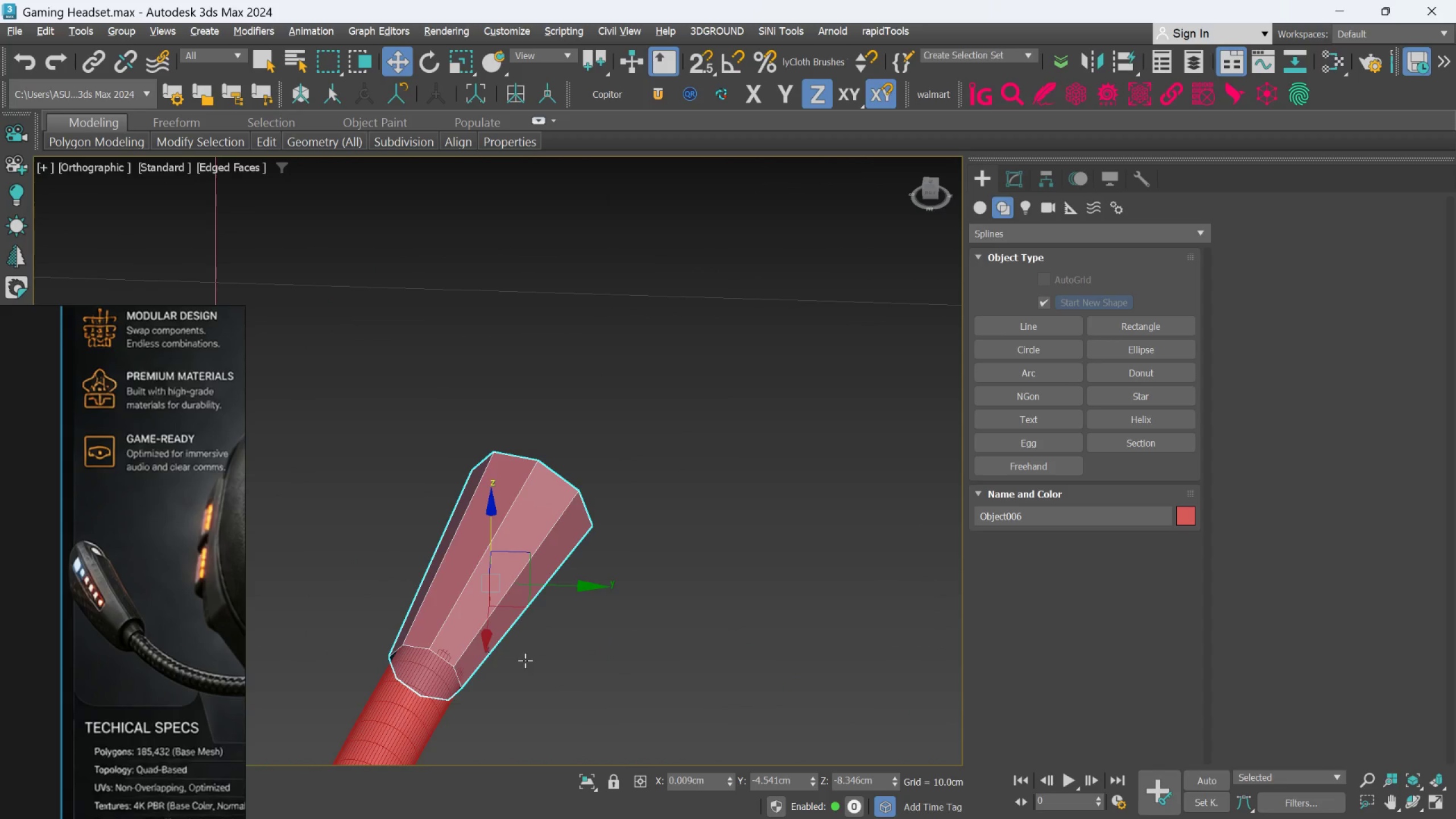 
key(Alt+AltLeft)
 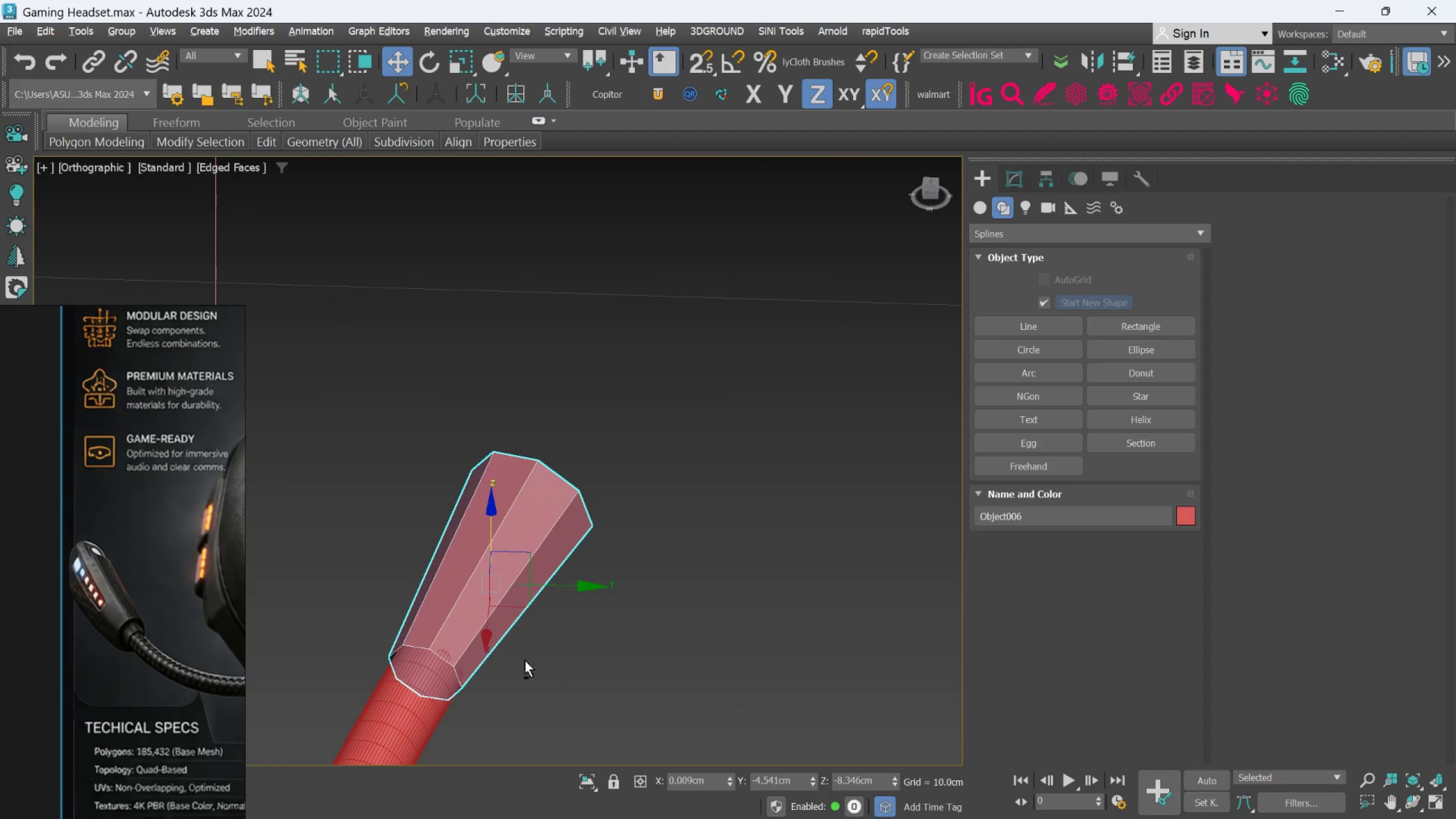 
key(Alt+AltLeft)
 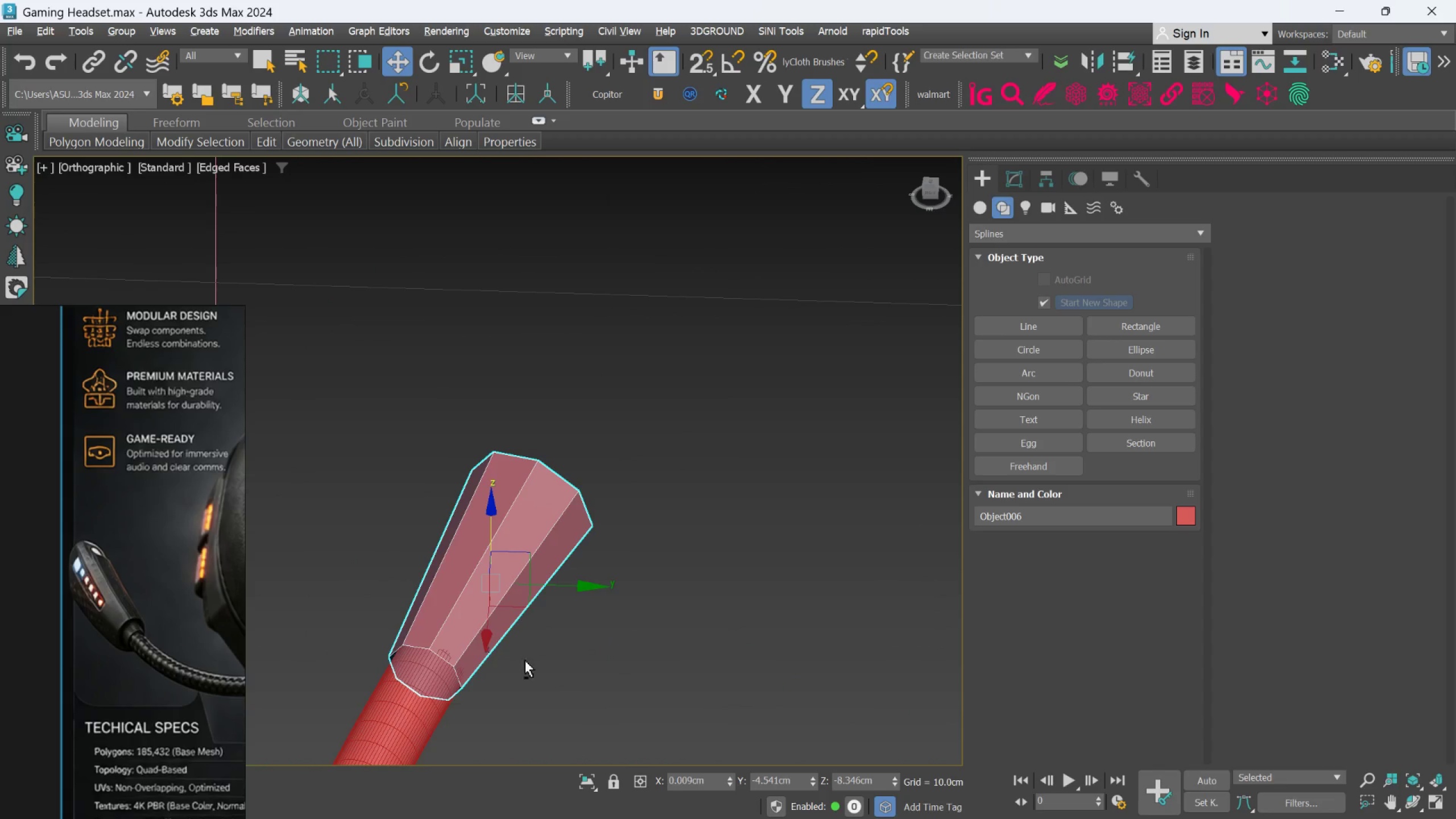 
key(Alt+AltLeft)
 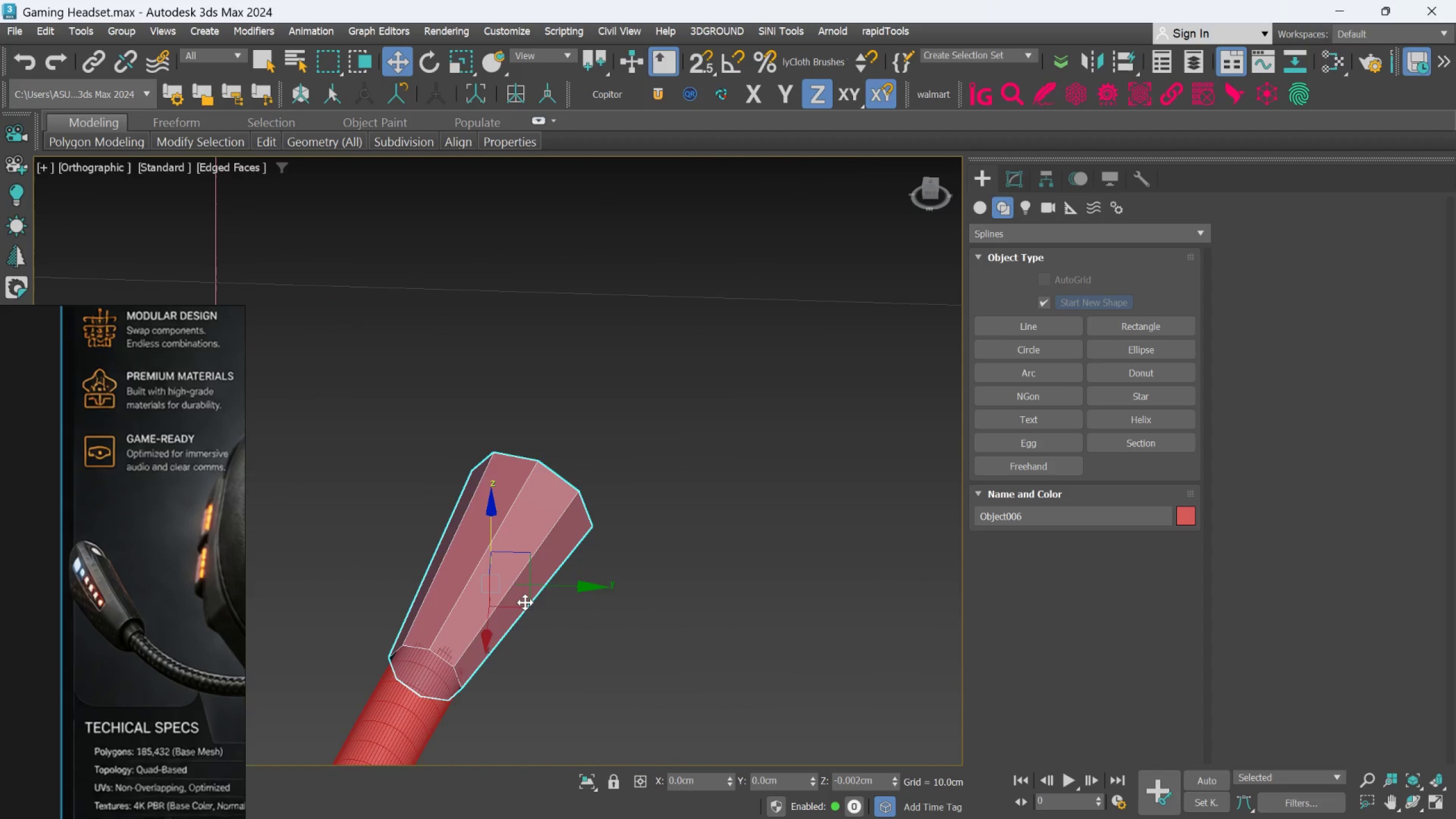 
hold_key(key=AltLeft, duration=0.57)
 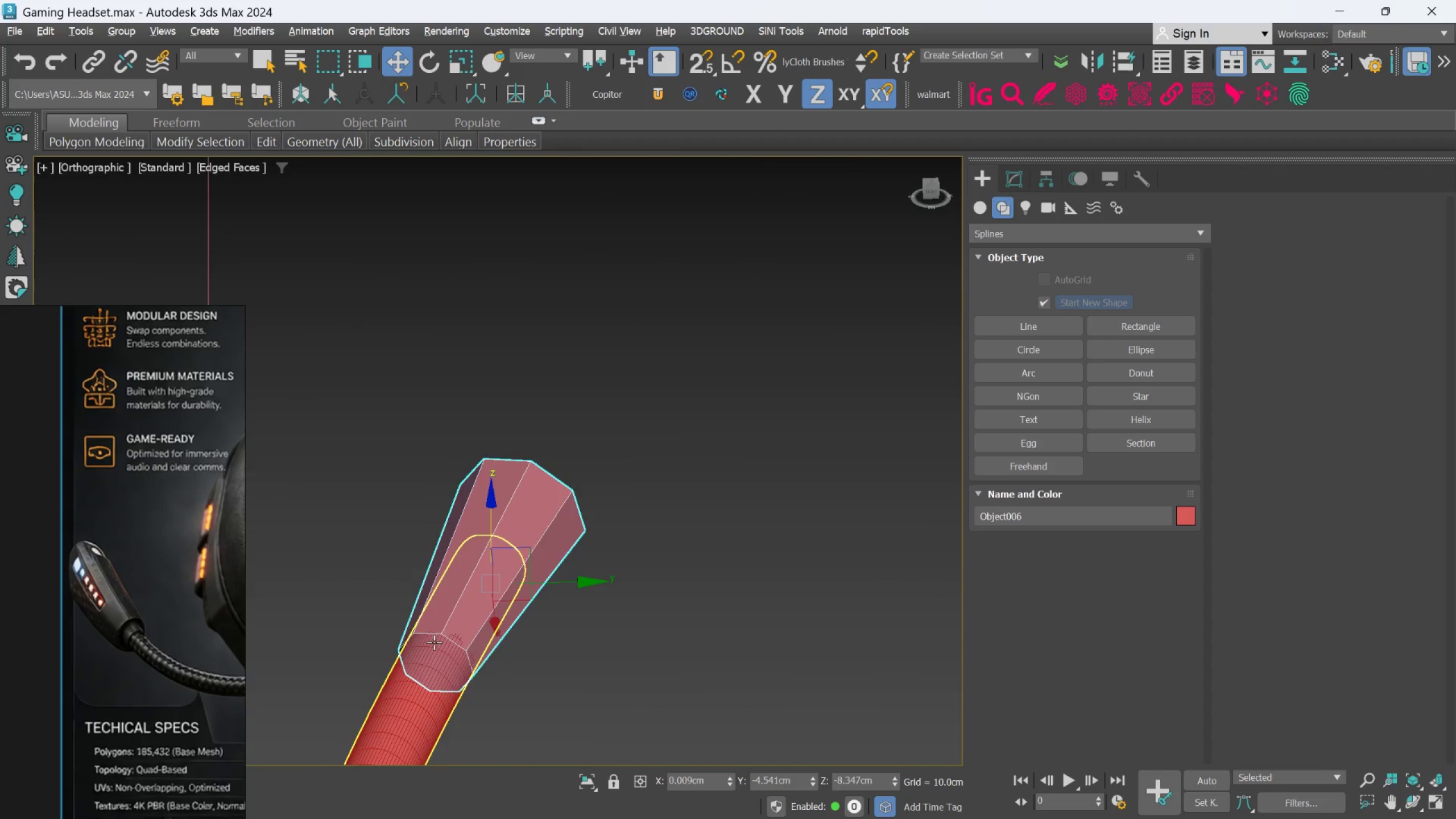 
scroll: coordinate [434, 642], scroll_direction: up, amount: 2.0
 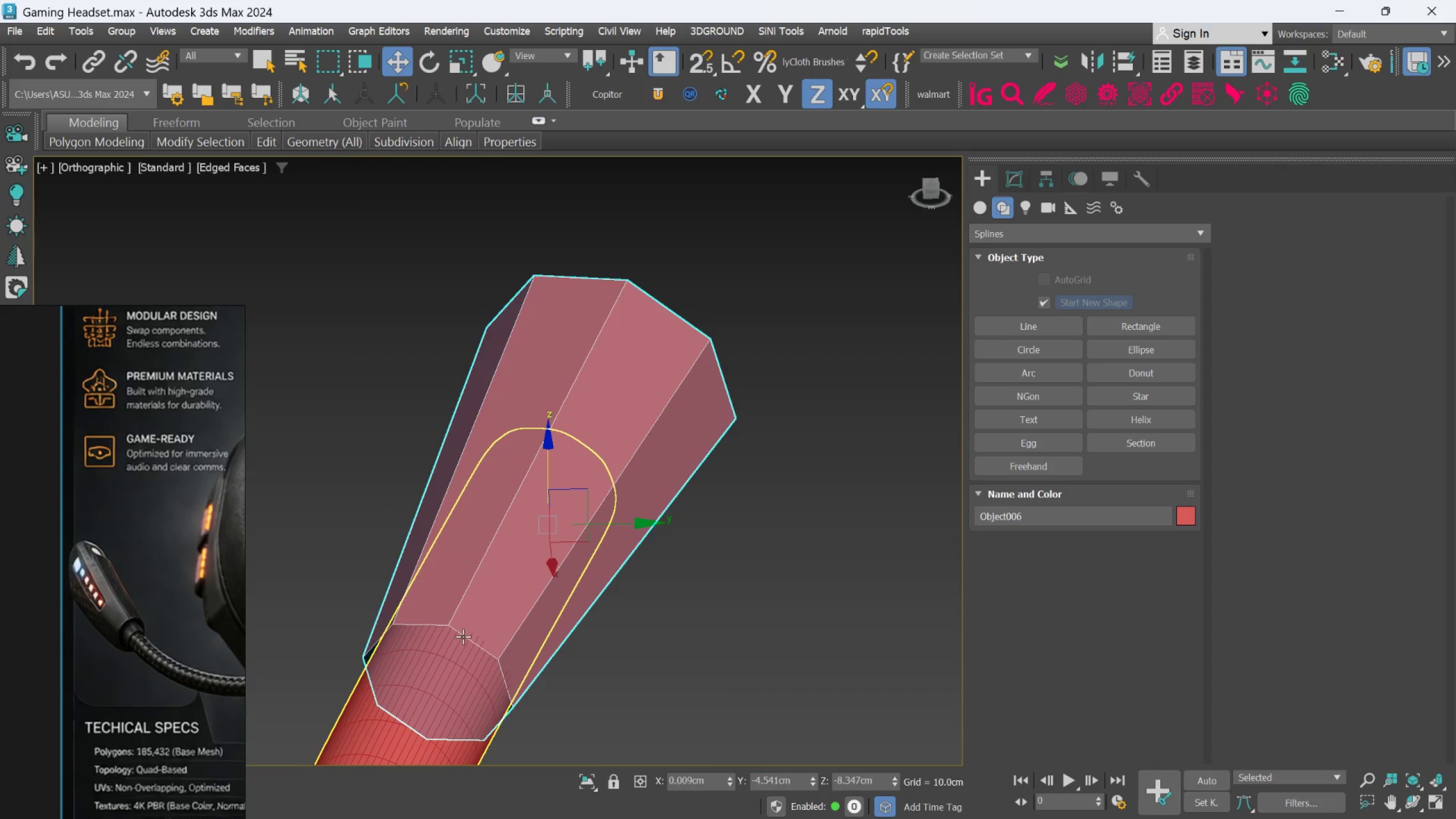 
double_click([463, 636])
 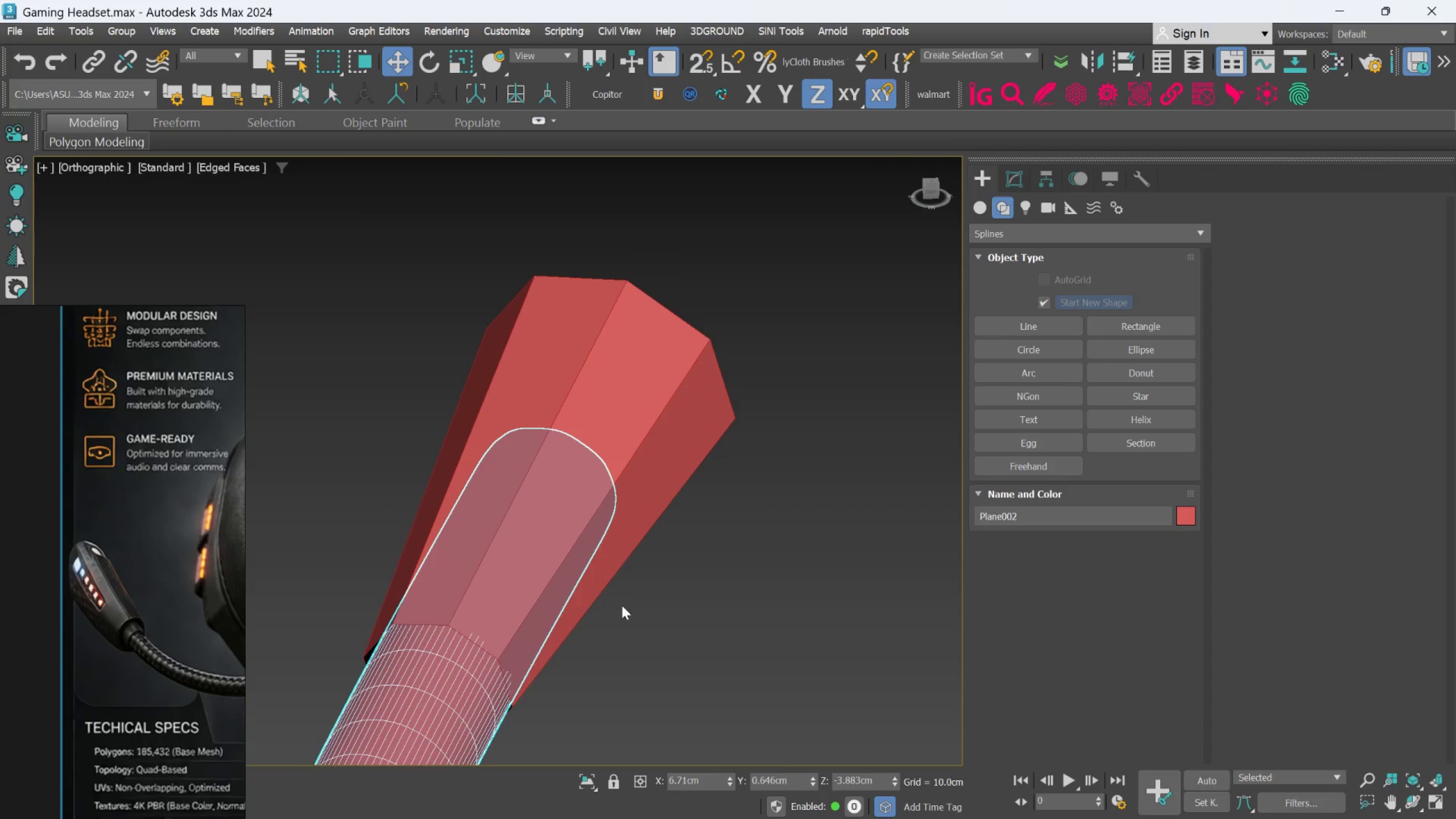 
hold_key(key=AltLeft, duration=0.71)
 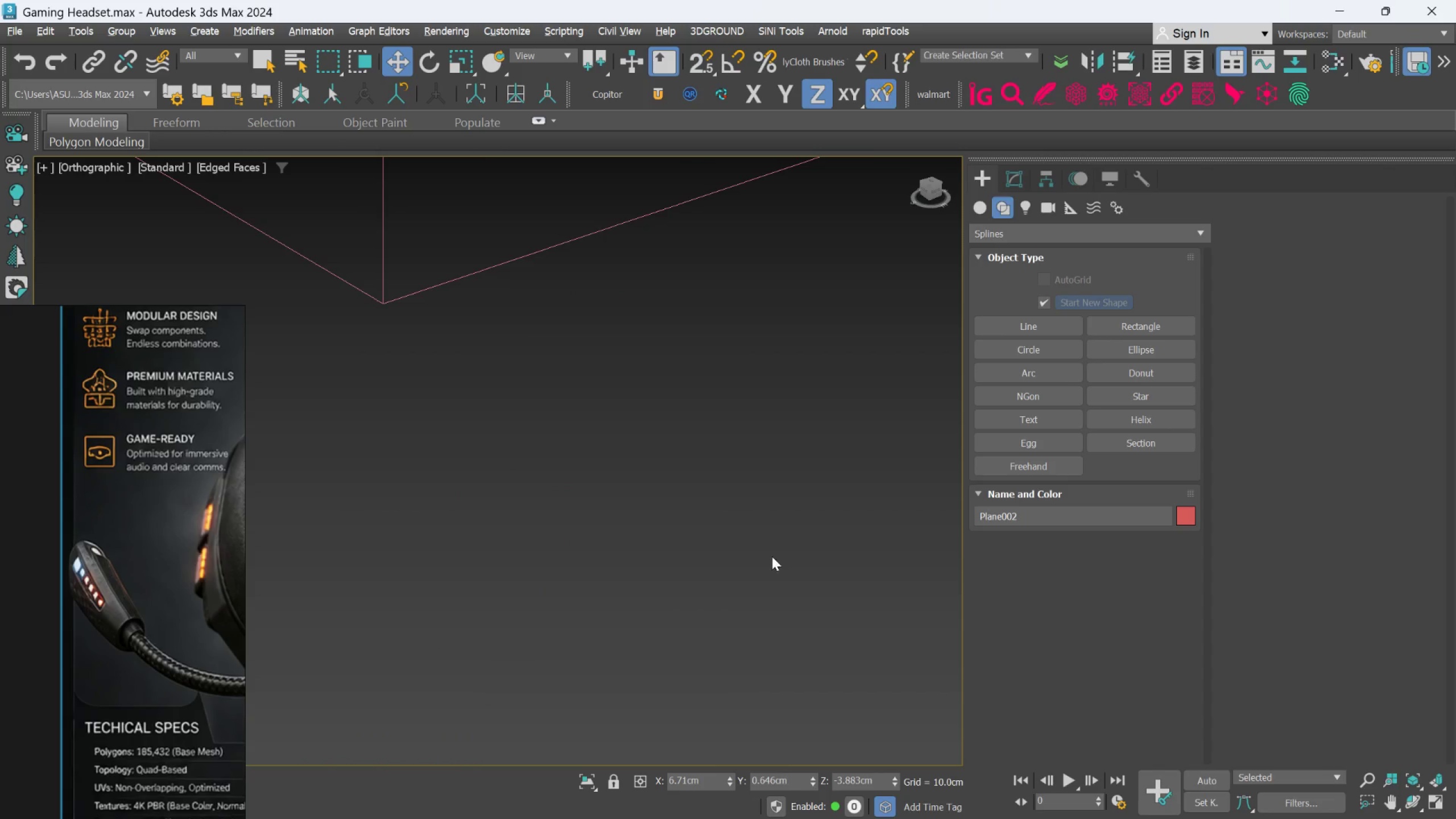 
scroll: coordinate [793, 550], scroll_direction: down, amount: 3.0
 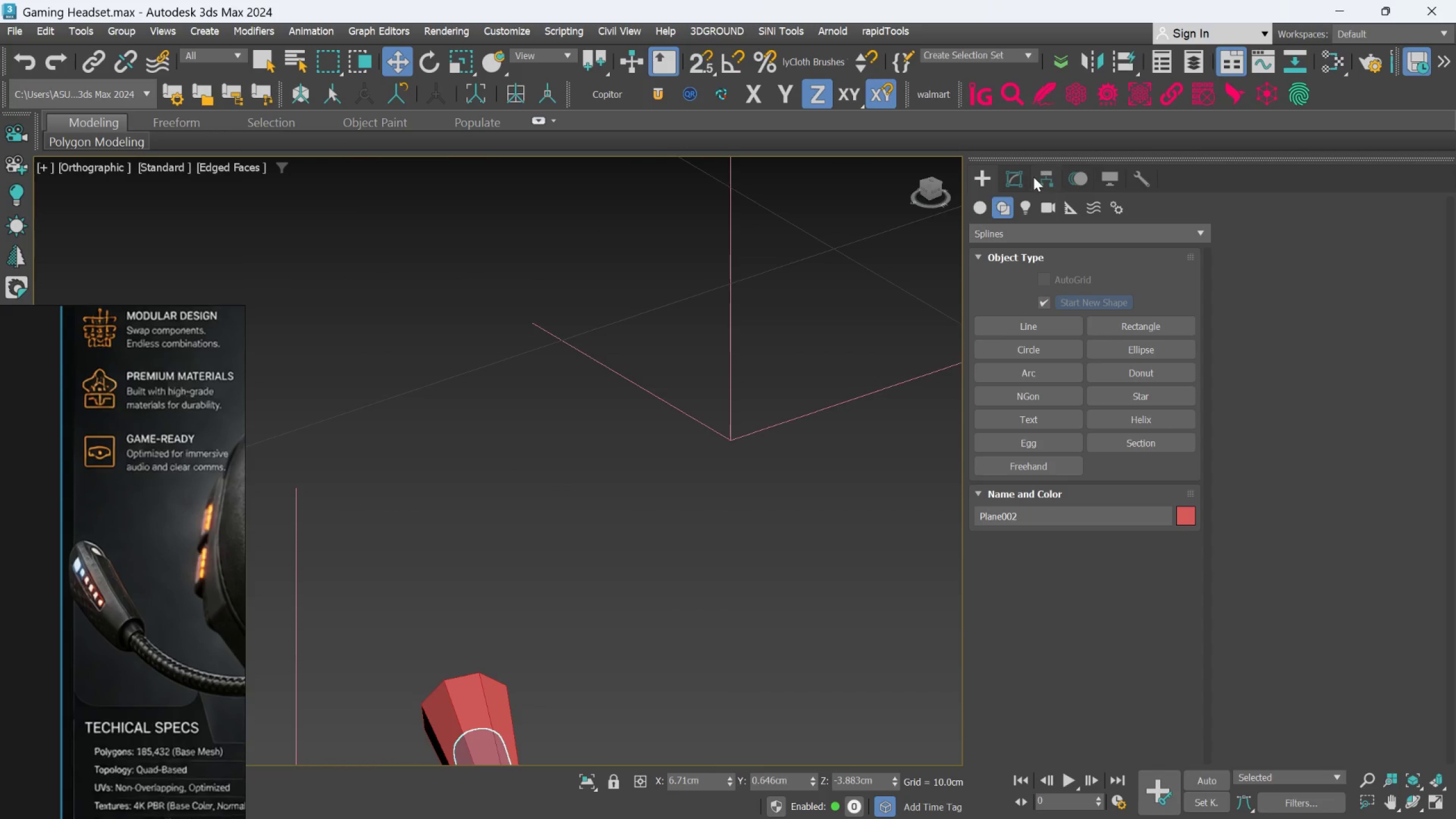 
left_click([1021, 177])
 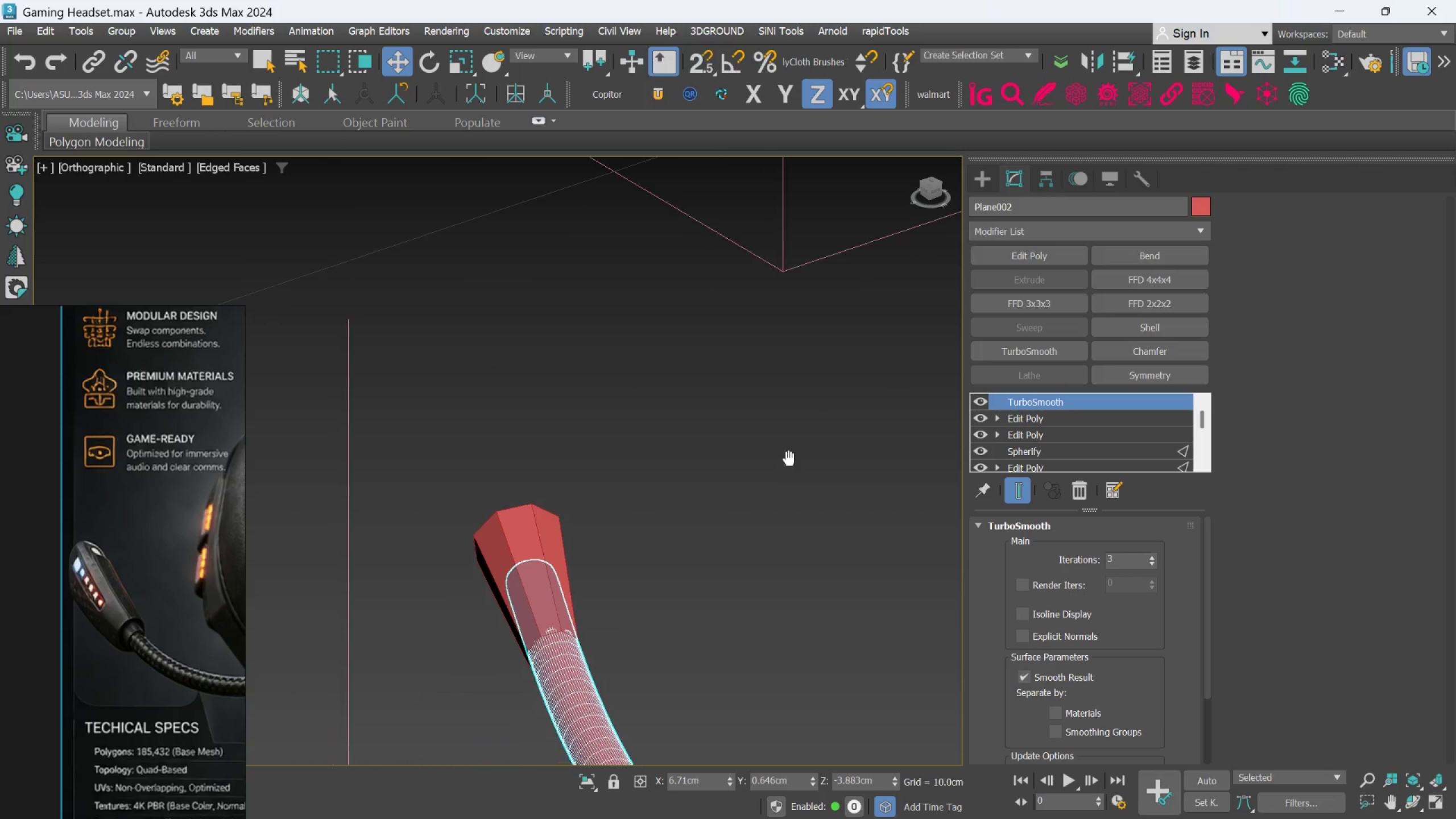 
scroll: coordinate [630, 572], scroll_direction: up, amount: 1.0
 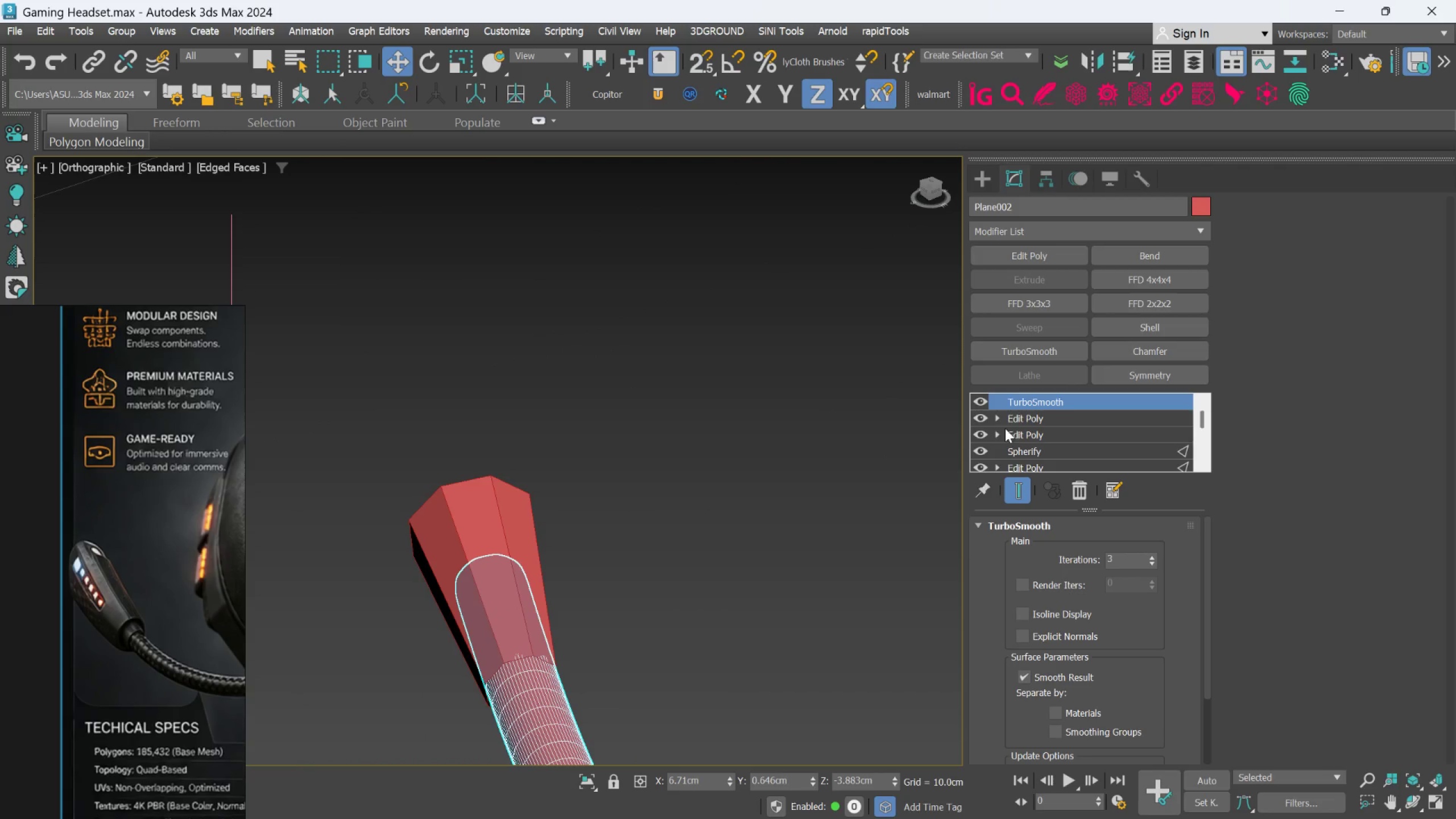 
left_click([1013, 424])
 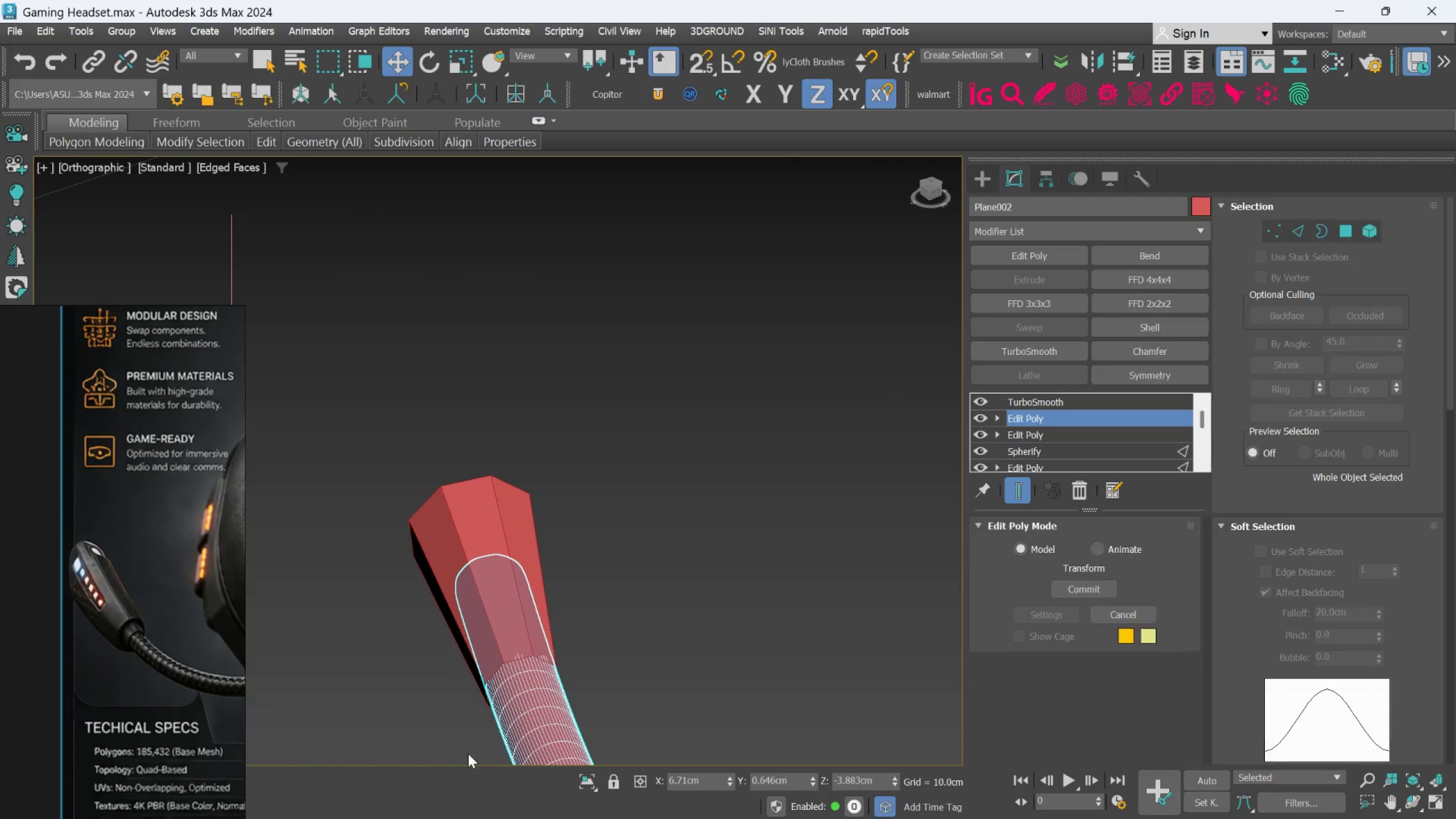 
scroll: coordinate [593, 509], scroll_direction: up, amount: 5.0
 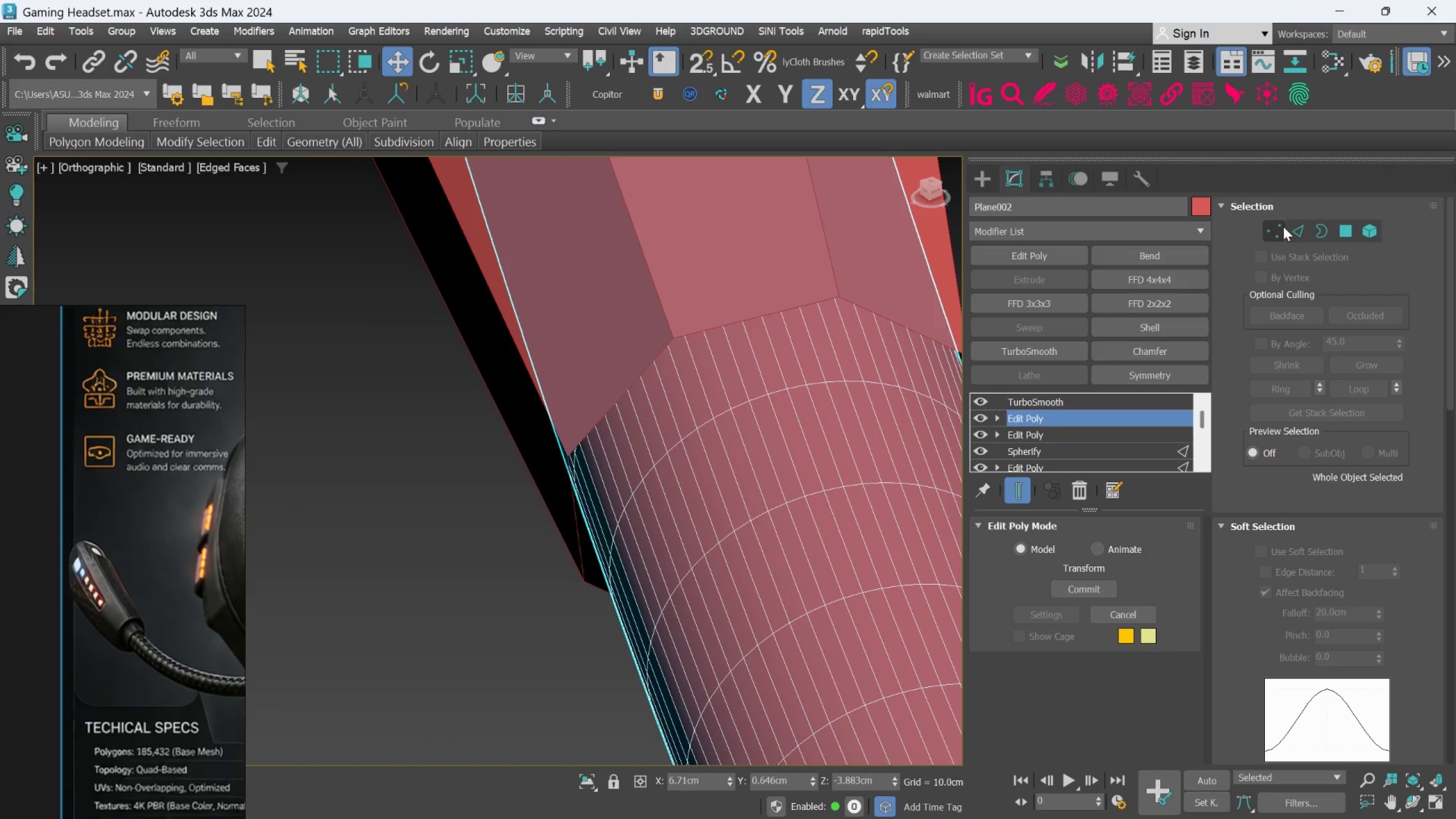 
left_click([1287, 228])
 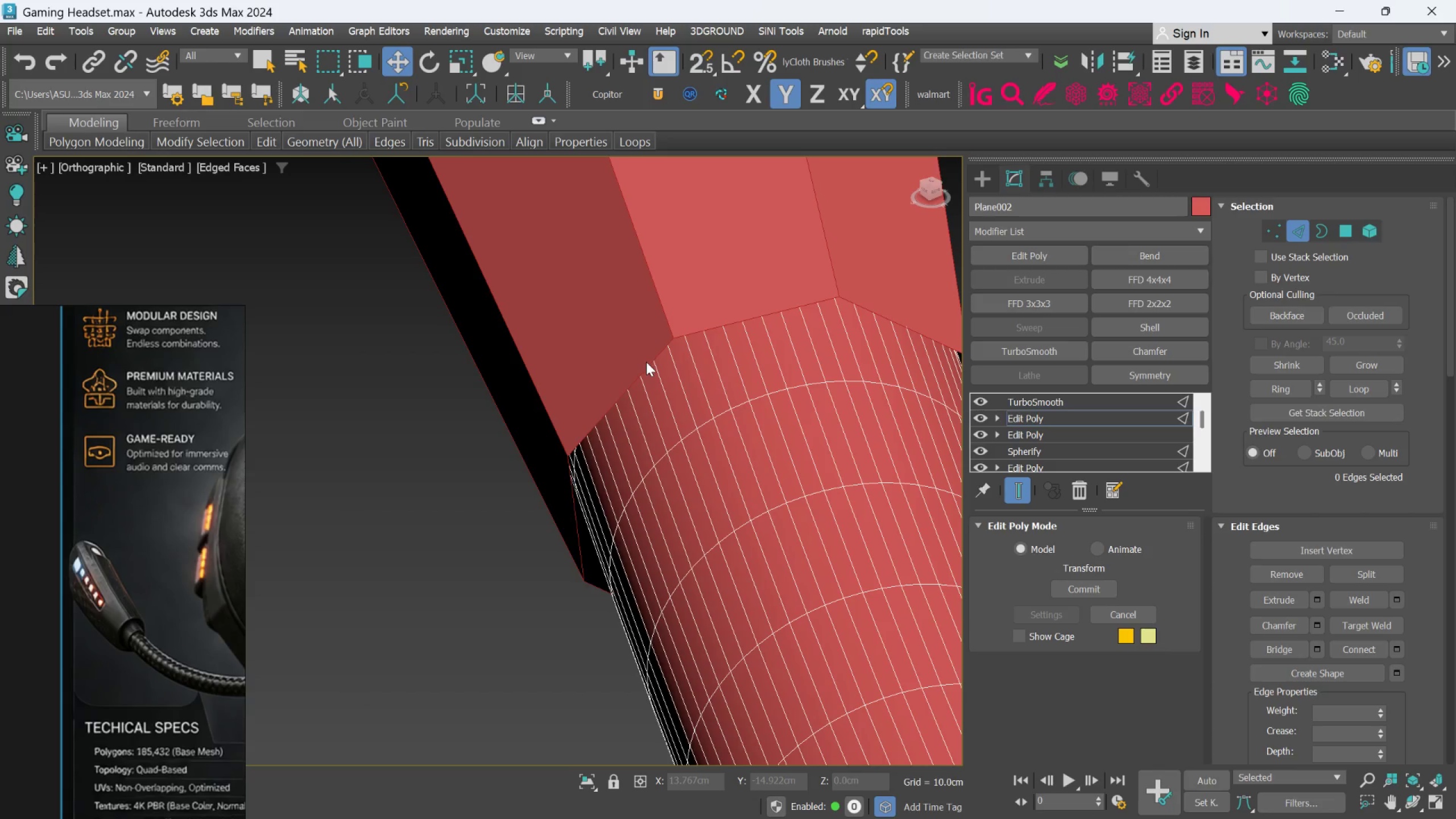 
left_click([648, 355])
 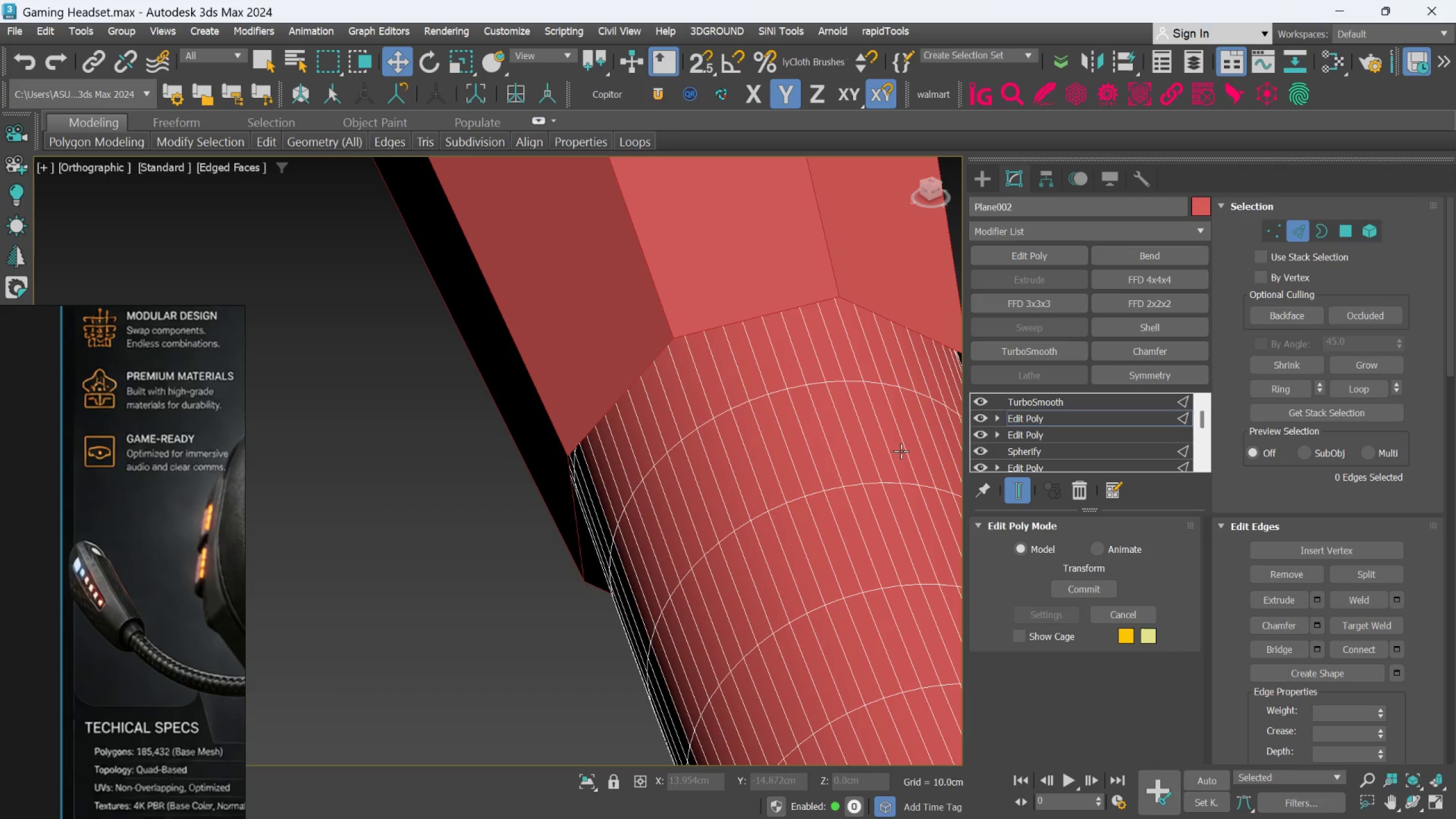 
scroll: coordinate [750, 493], scroll_direction: down, amount: 3.0
 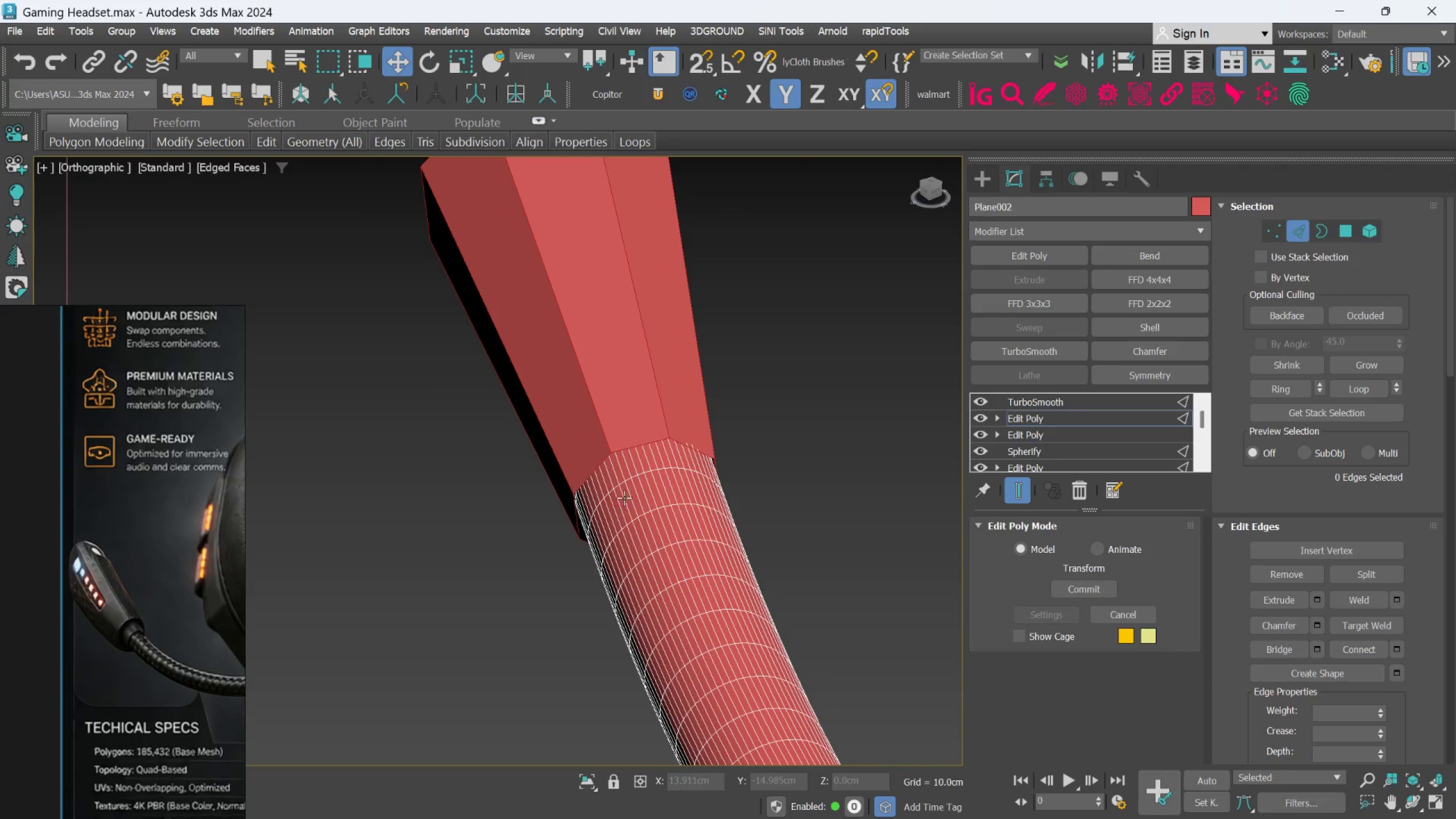 
scroll: coordinate [625, 493], scroll_direction: up, amount: 1.0
 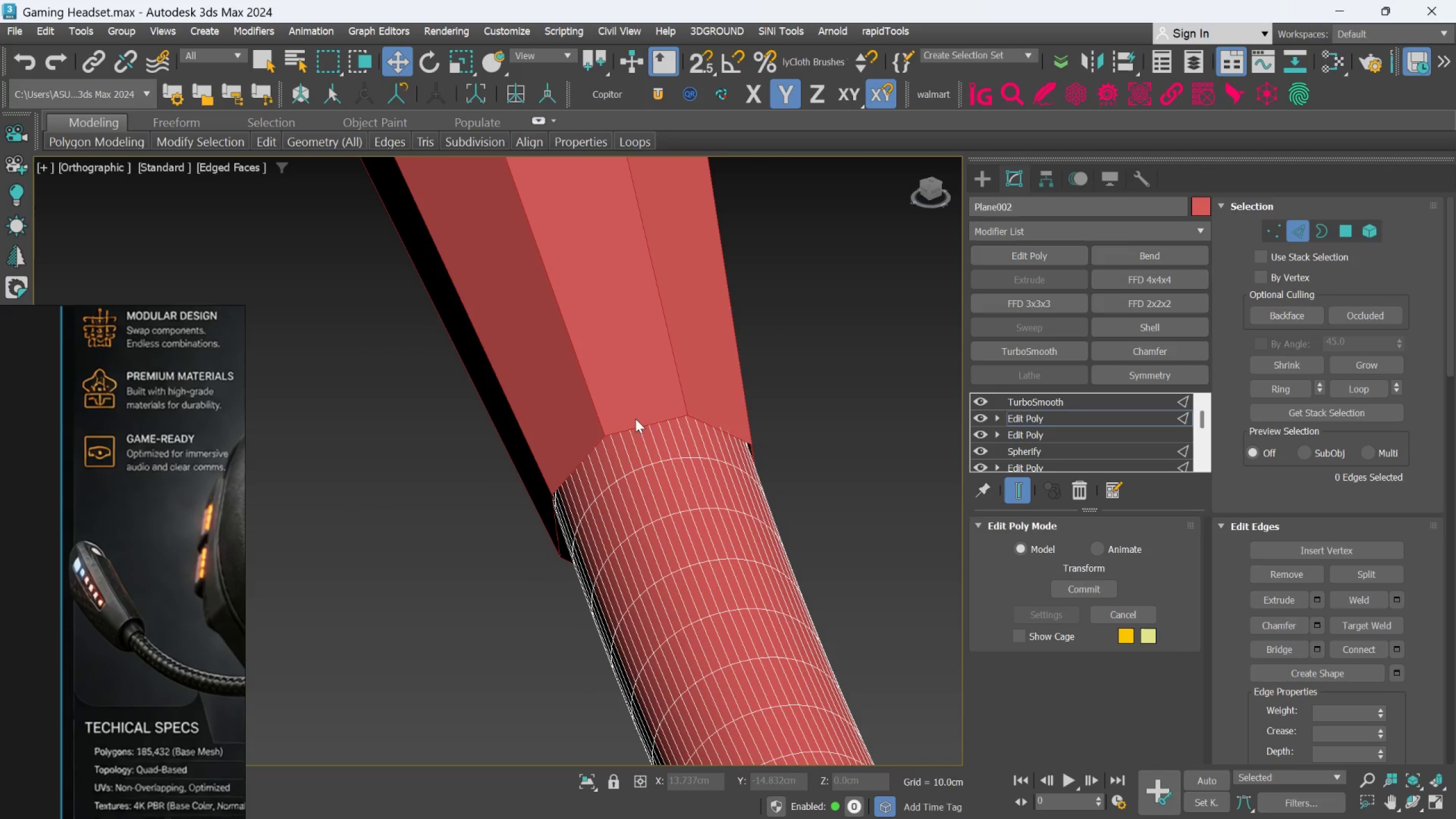 
left_click([822, 365])
 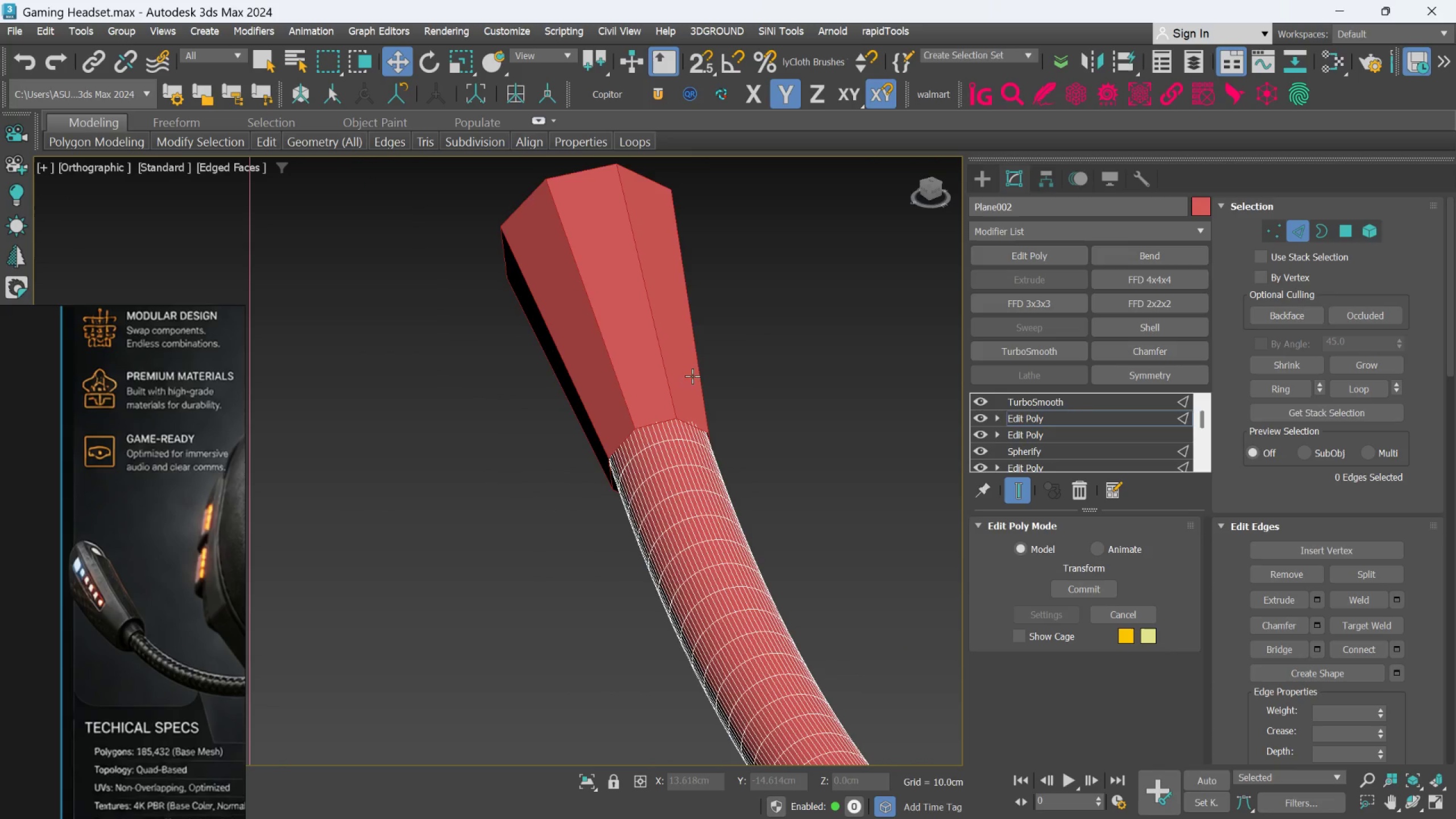 
scroll: coordinate [665, 423], scroll_direction: down, amount: 2.0
 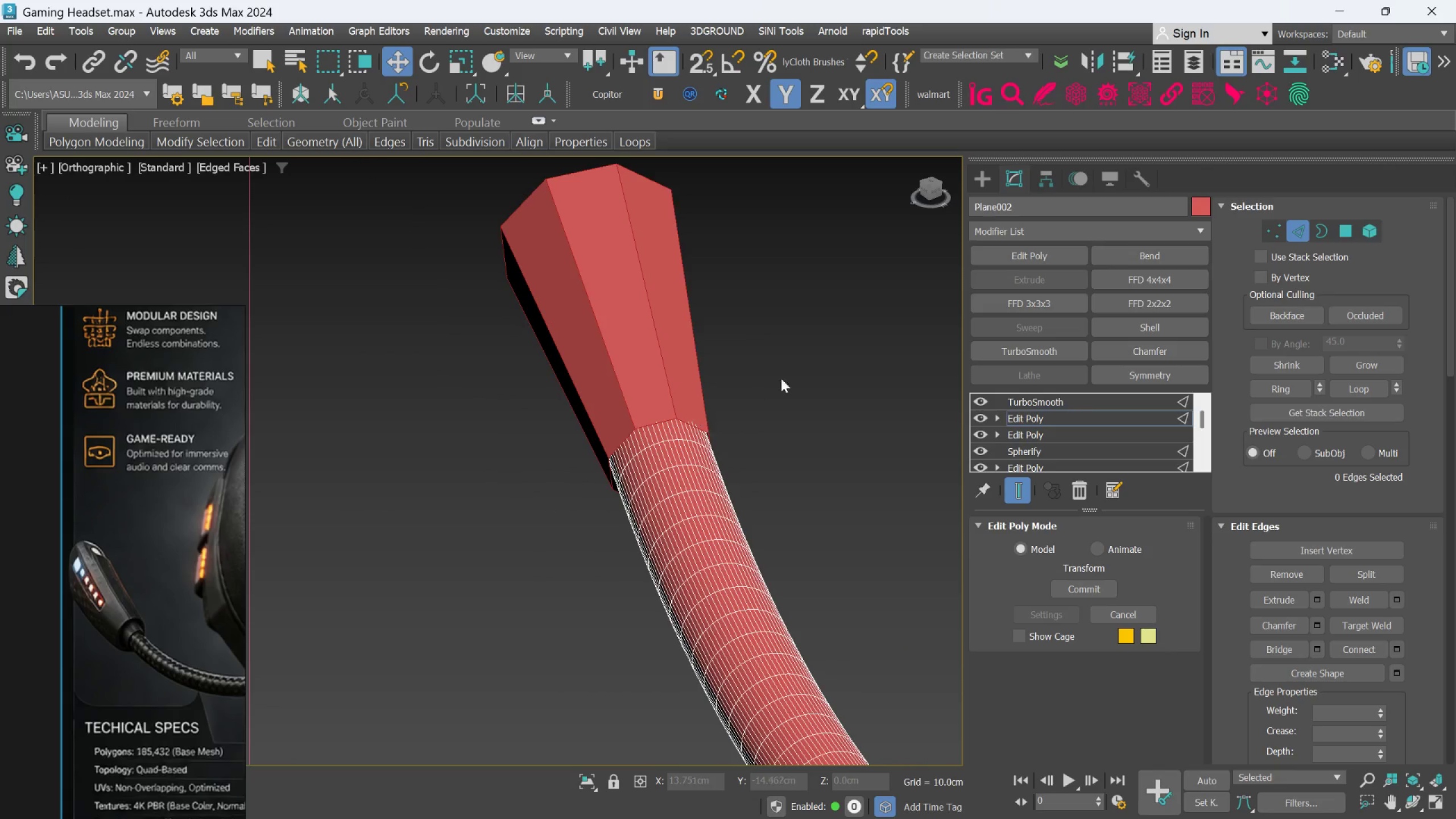 
left_click([671, 369])
 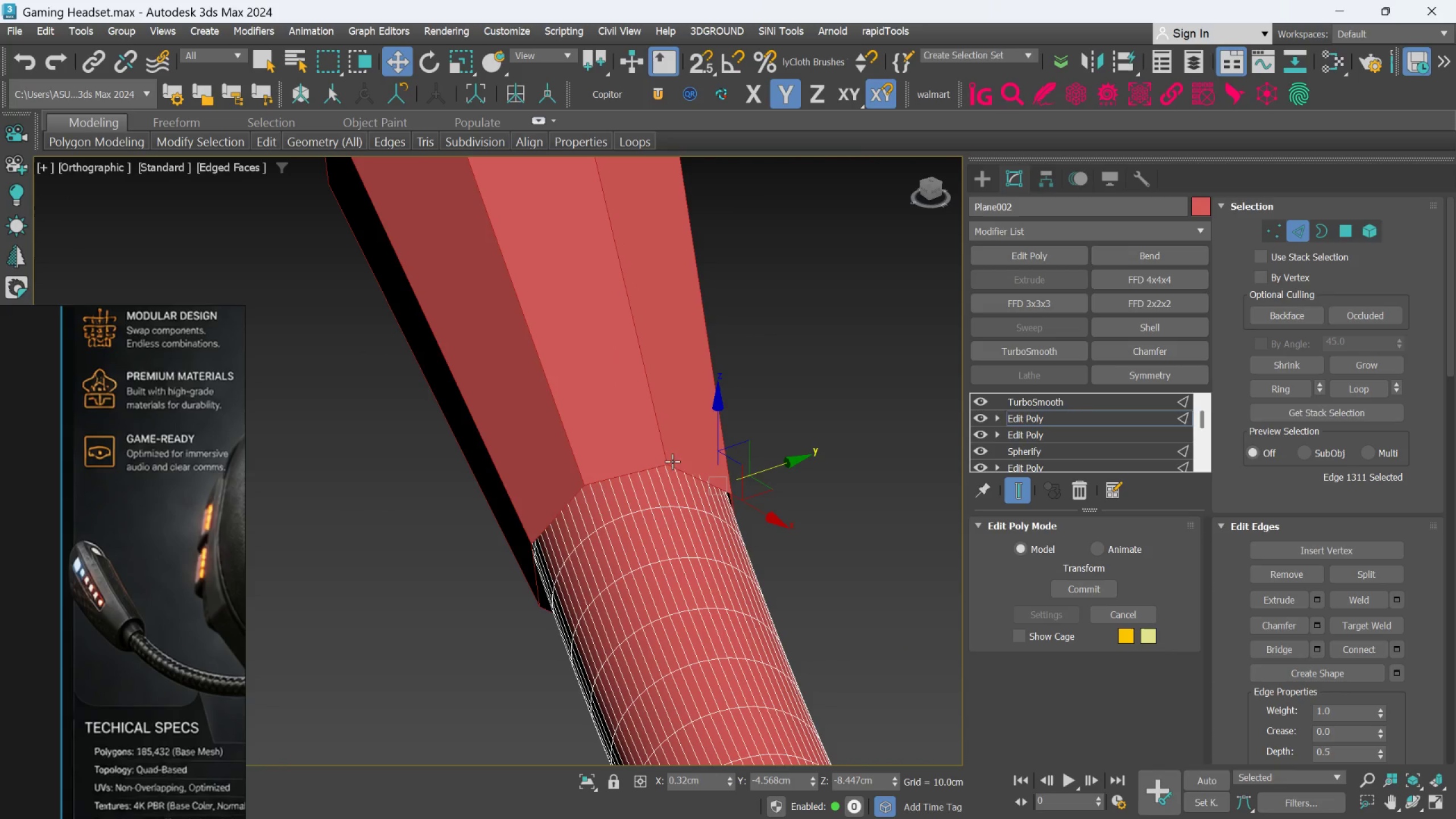 
scroll: coordinate [657, 486], scroll_direction: up, amount: 4.0
 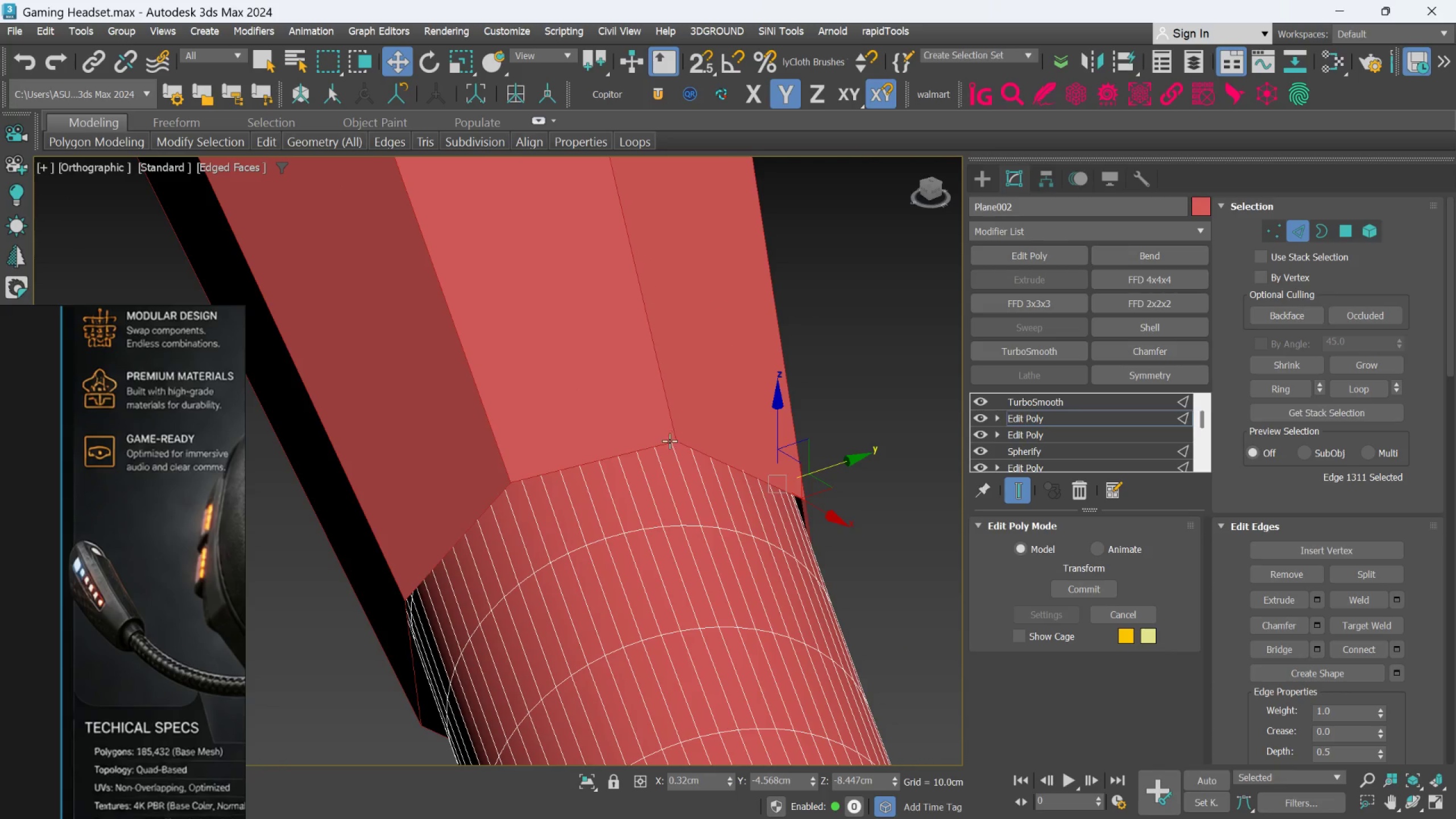 
double_click([665, 446])
 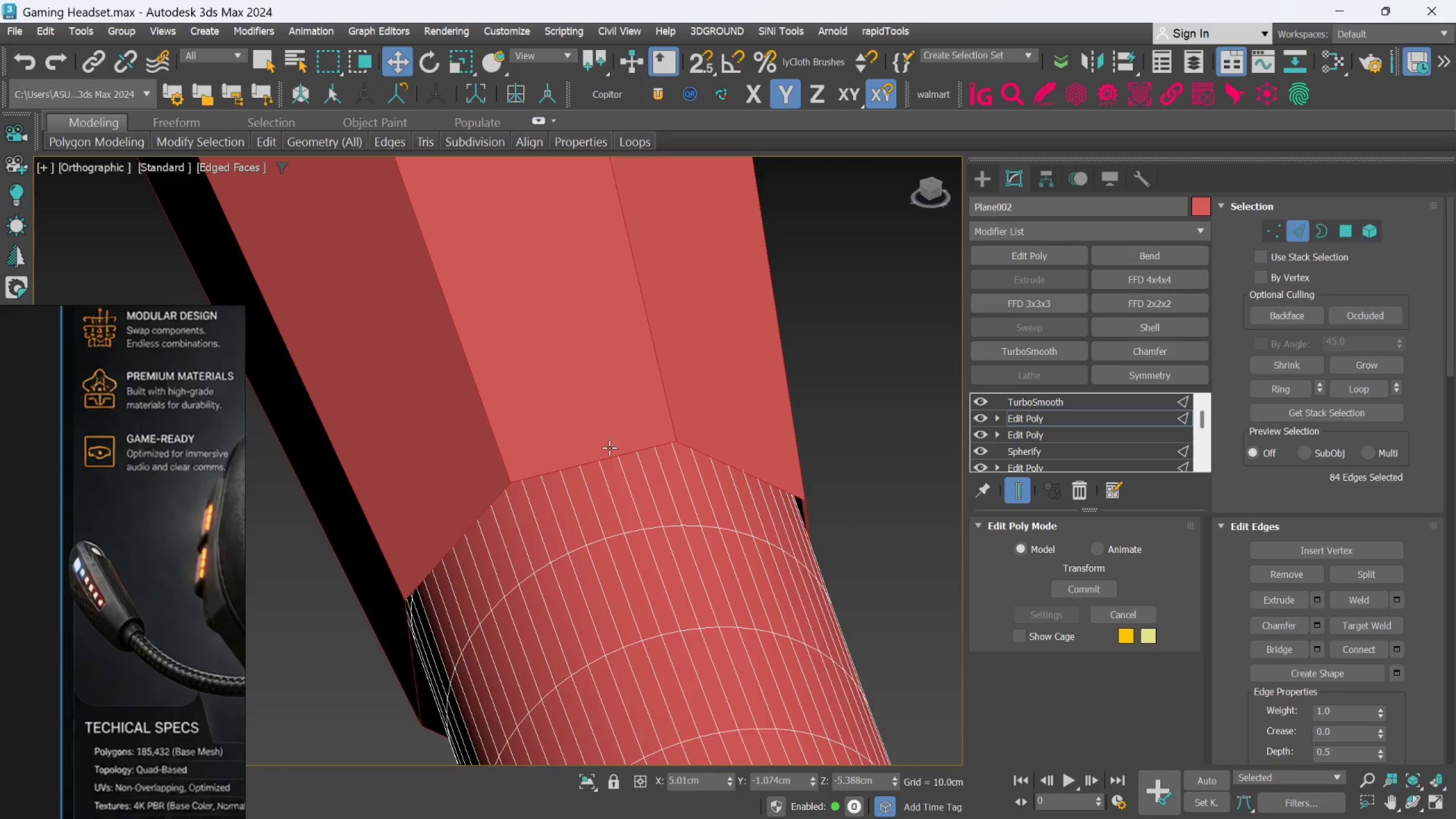 
scroll: coordinate [581, 471], scroll_direction: up, amount: 2.0
 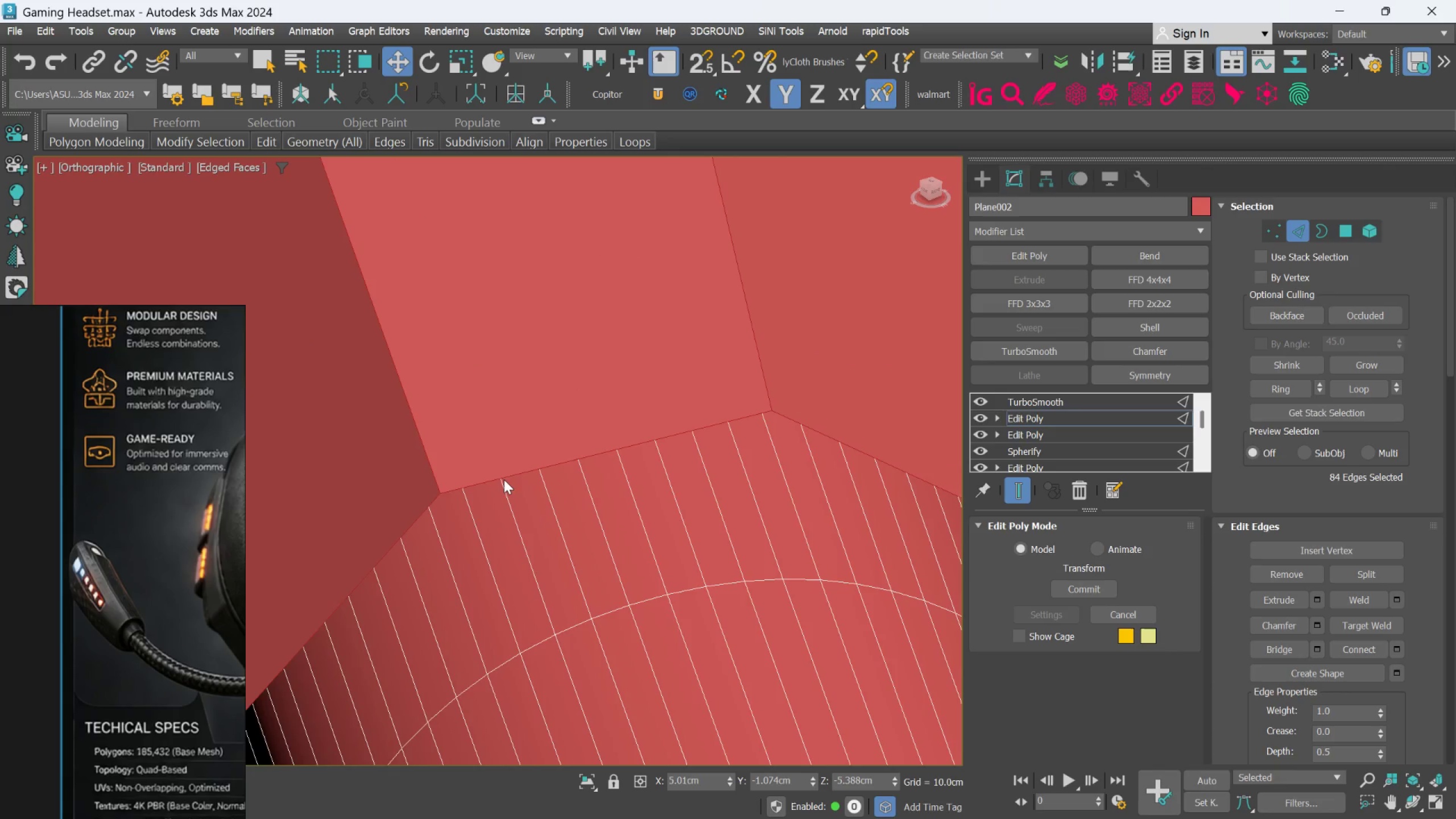 
hold_key(key=AltLeft, duration=0.57)
 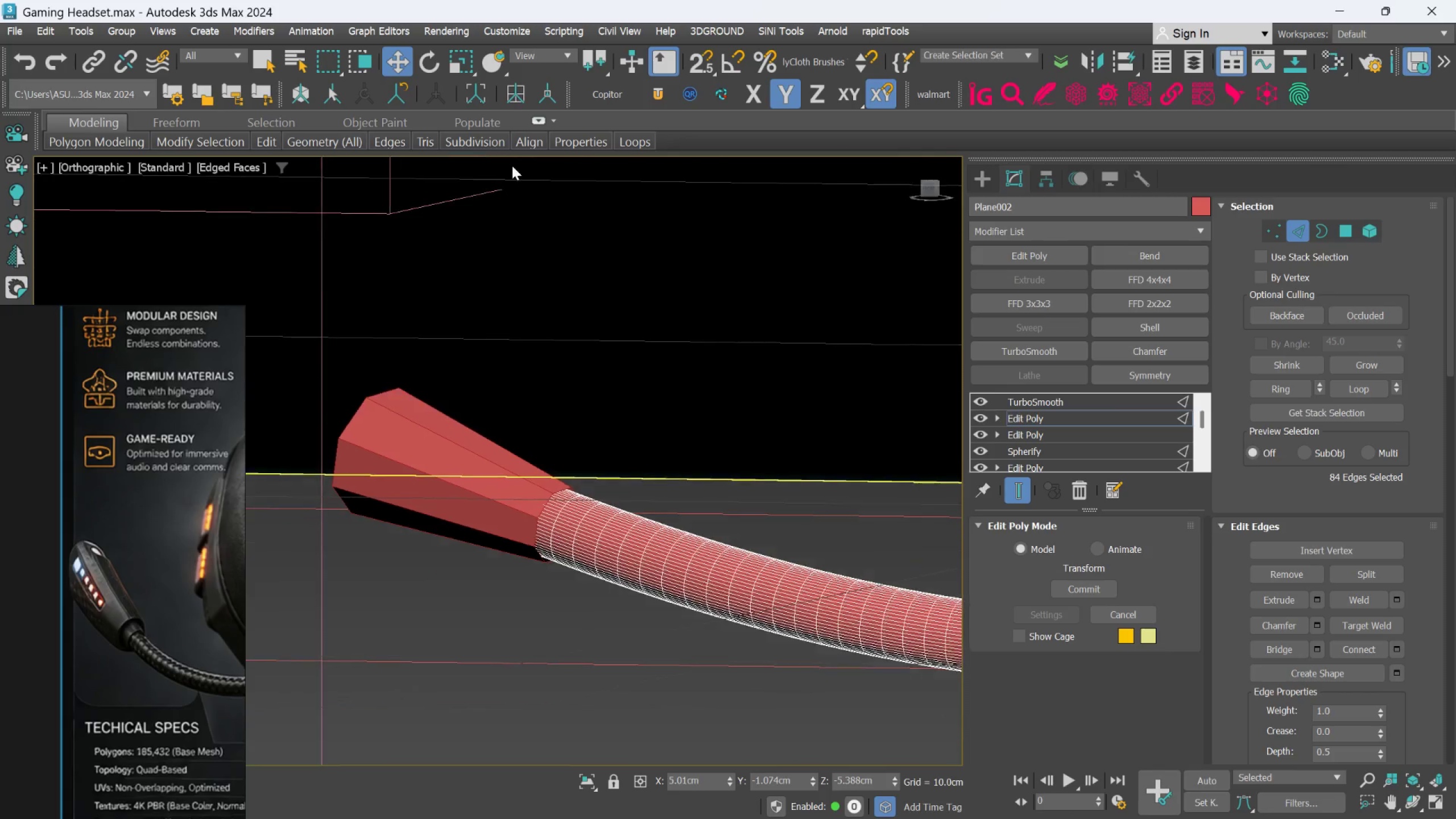 
scroll: coordinate [515, 486], scroll_direction: down, amount: 7.0
 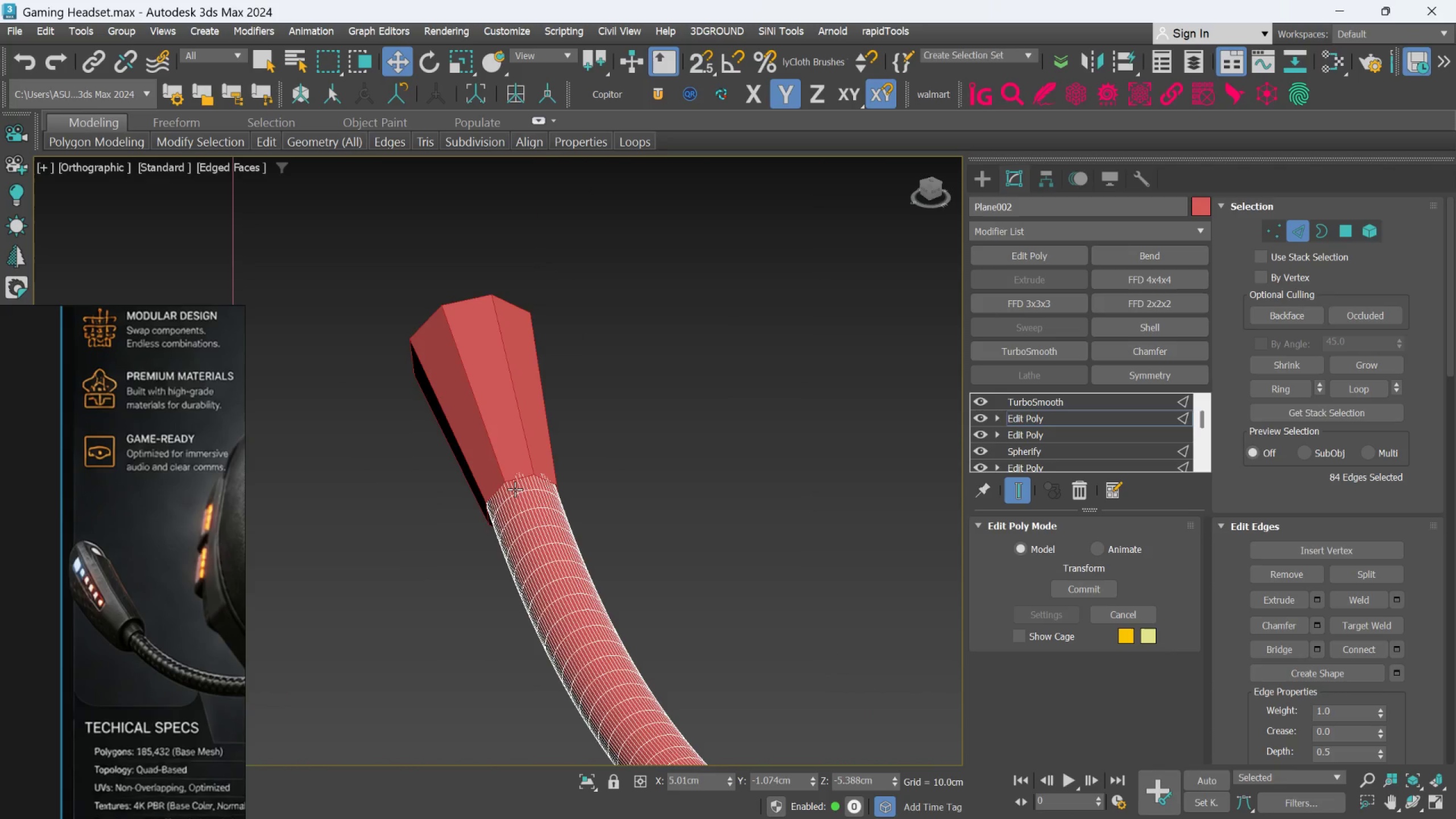 
scroll: coordinate [543, 588], scroll_direction: up, amount: 4.0
 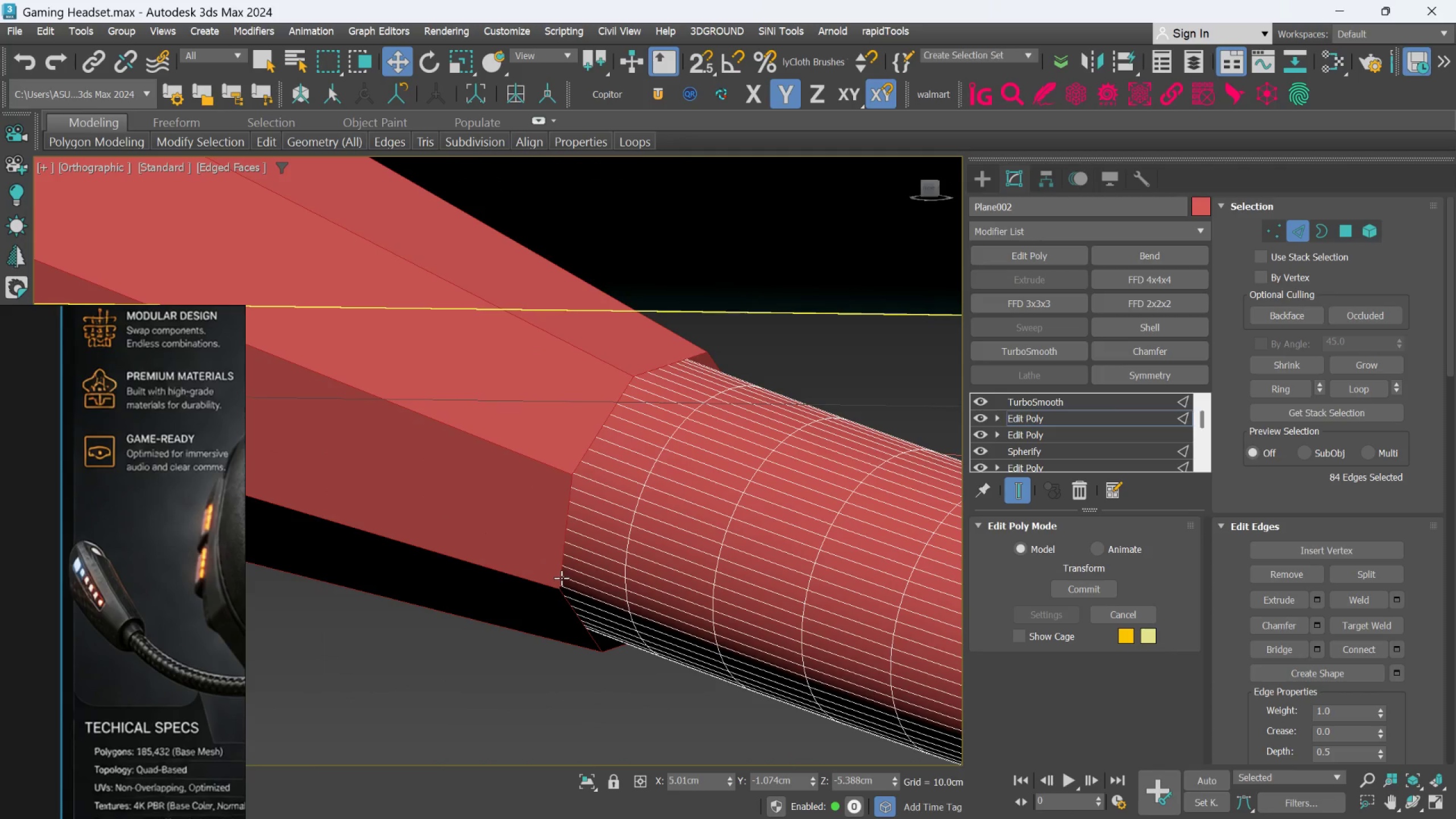 
double_click([562, 576])
 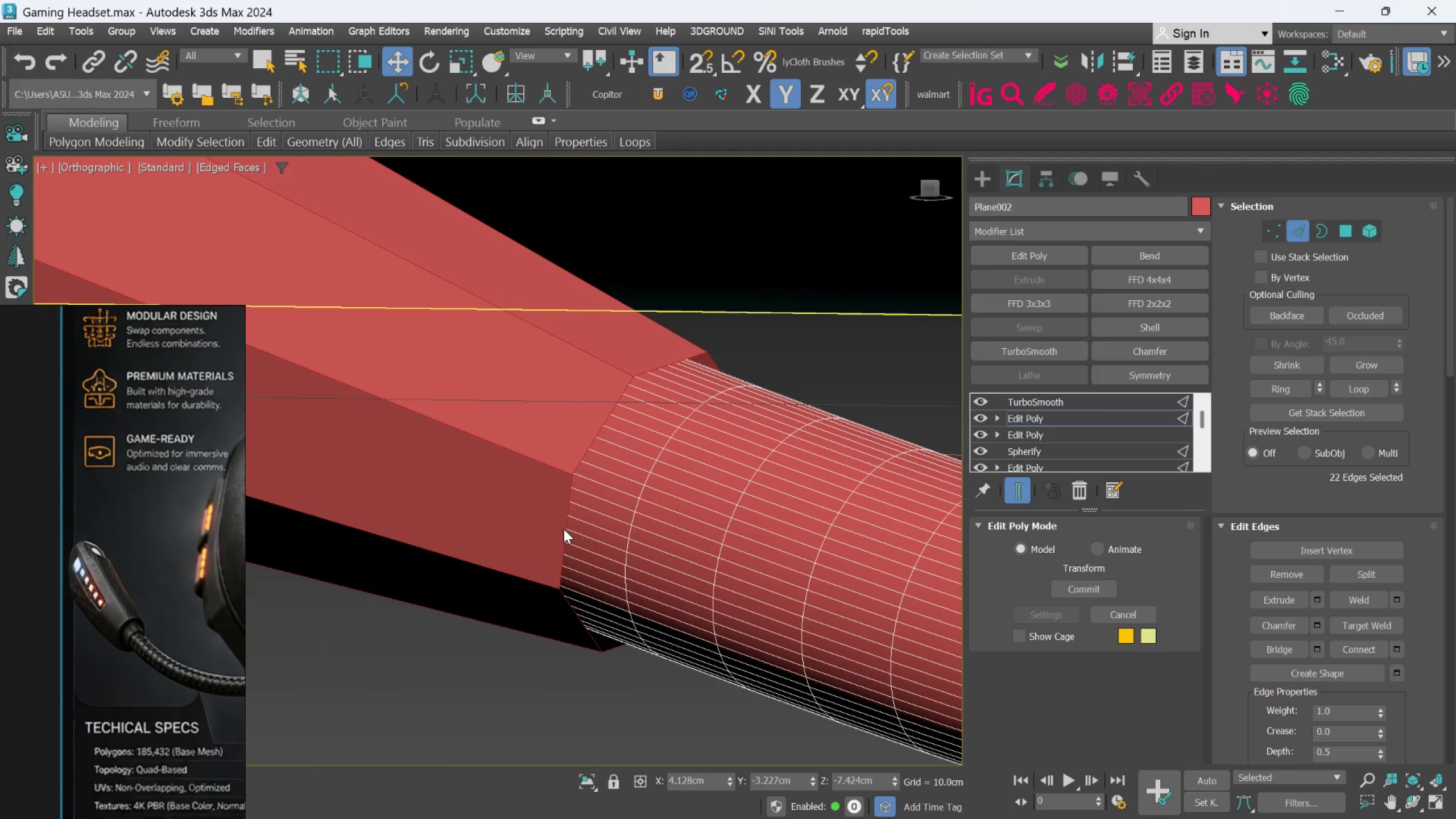 
left_click([562, 529])
 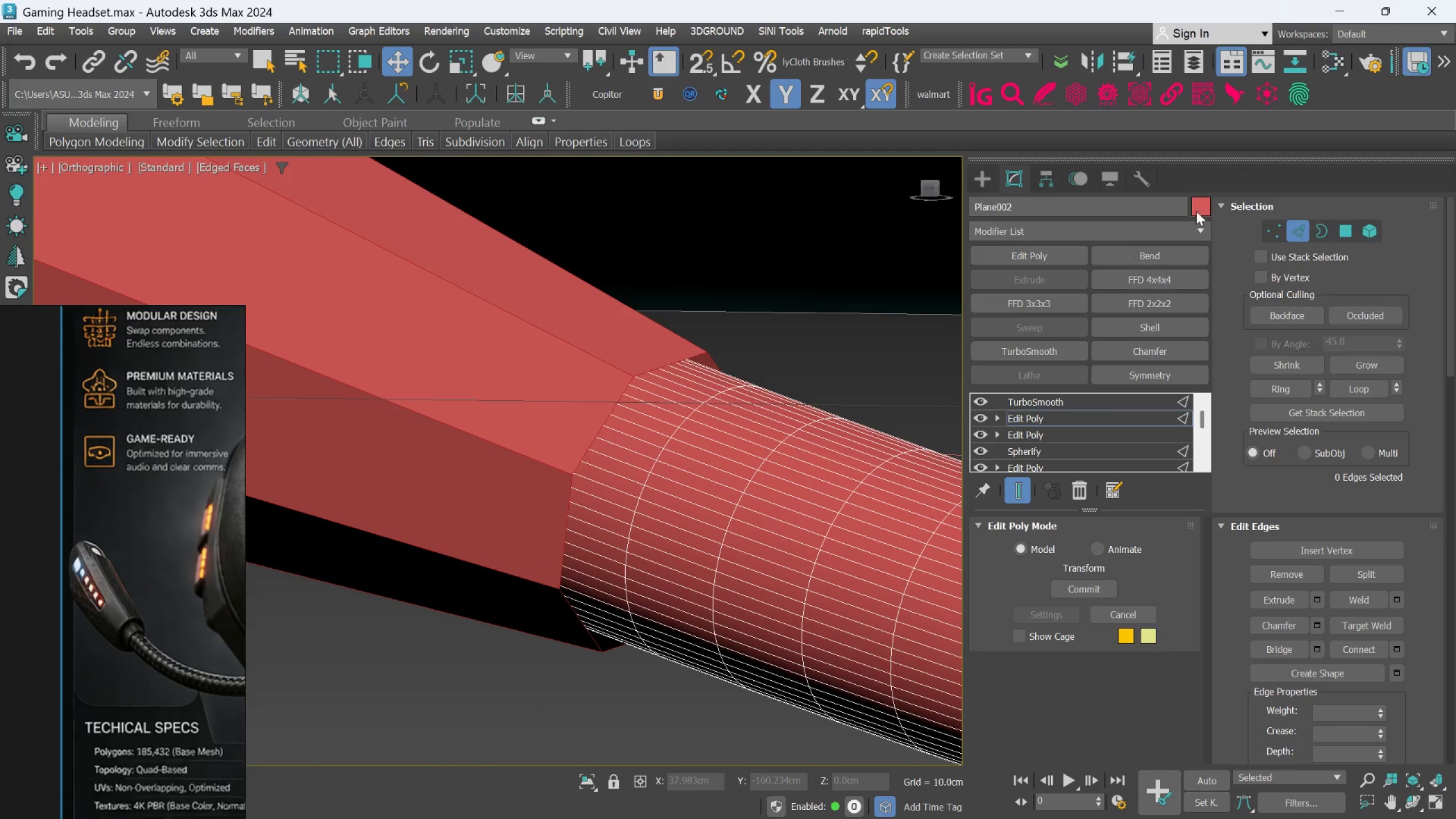 
left_click([1200, 201])
 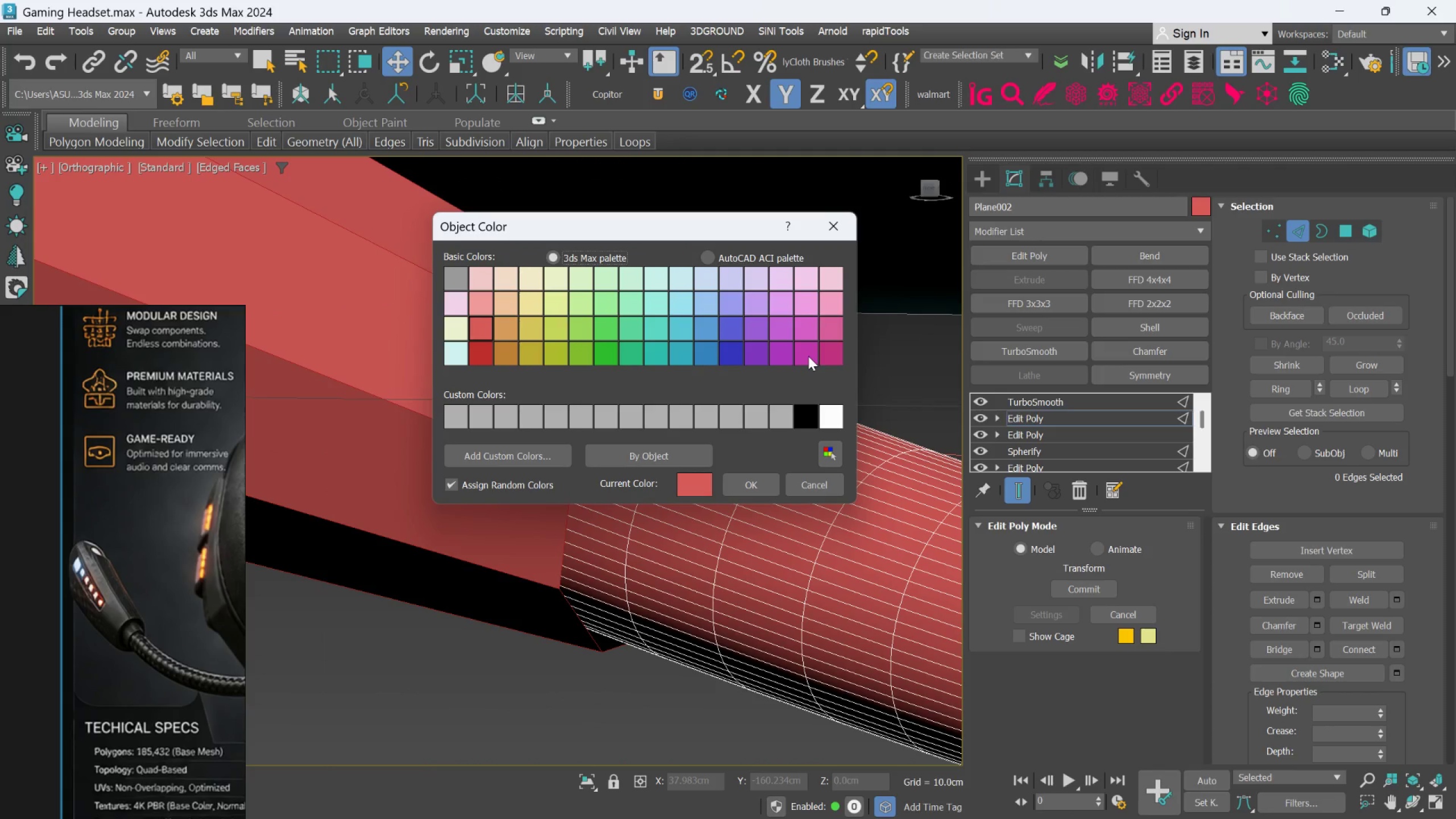 
left_click([808, 355])
 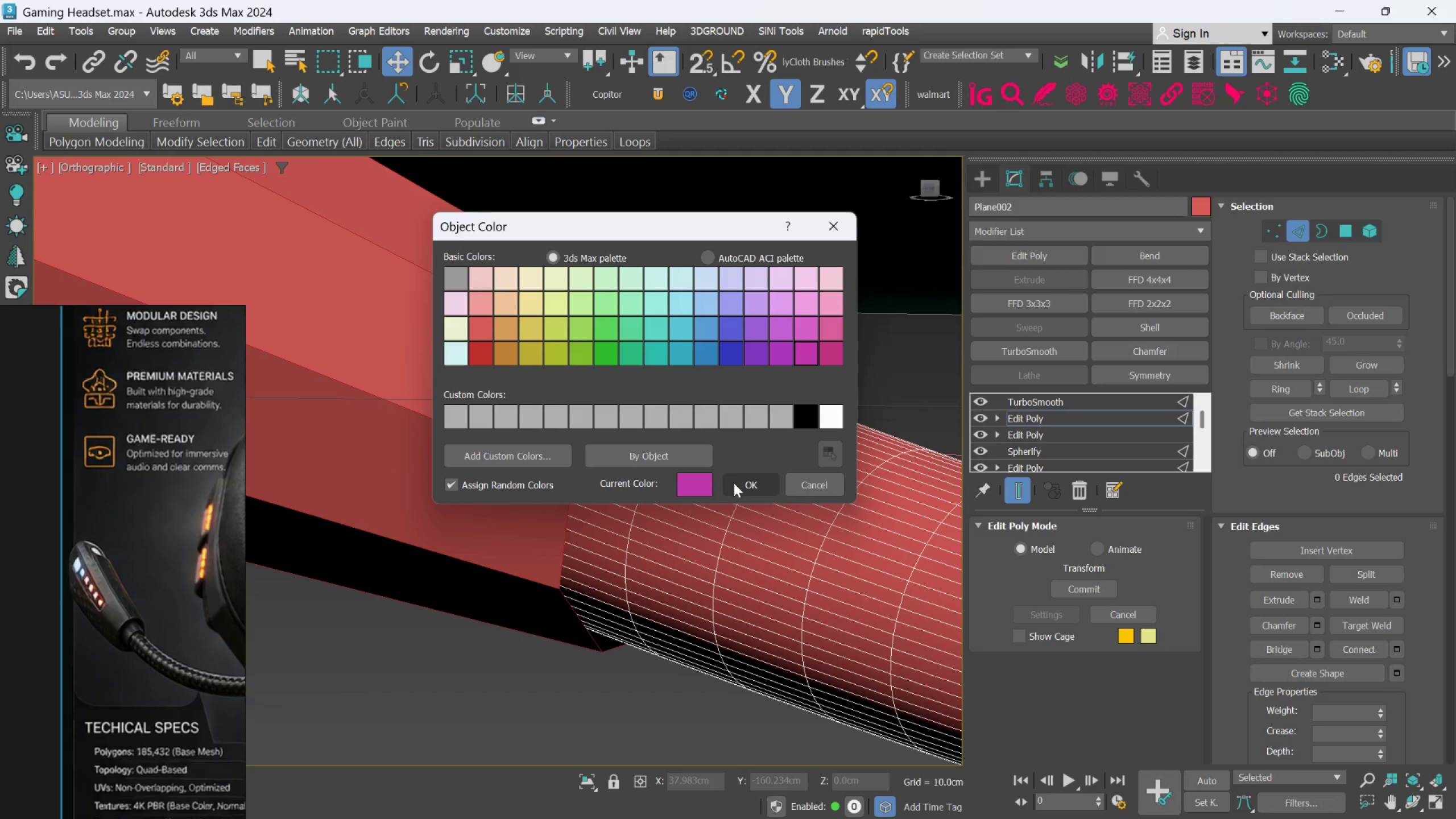 
left_click([736, 481])
 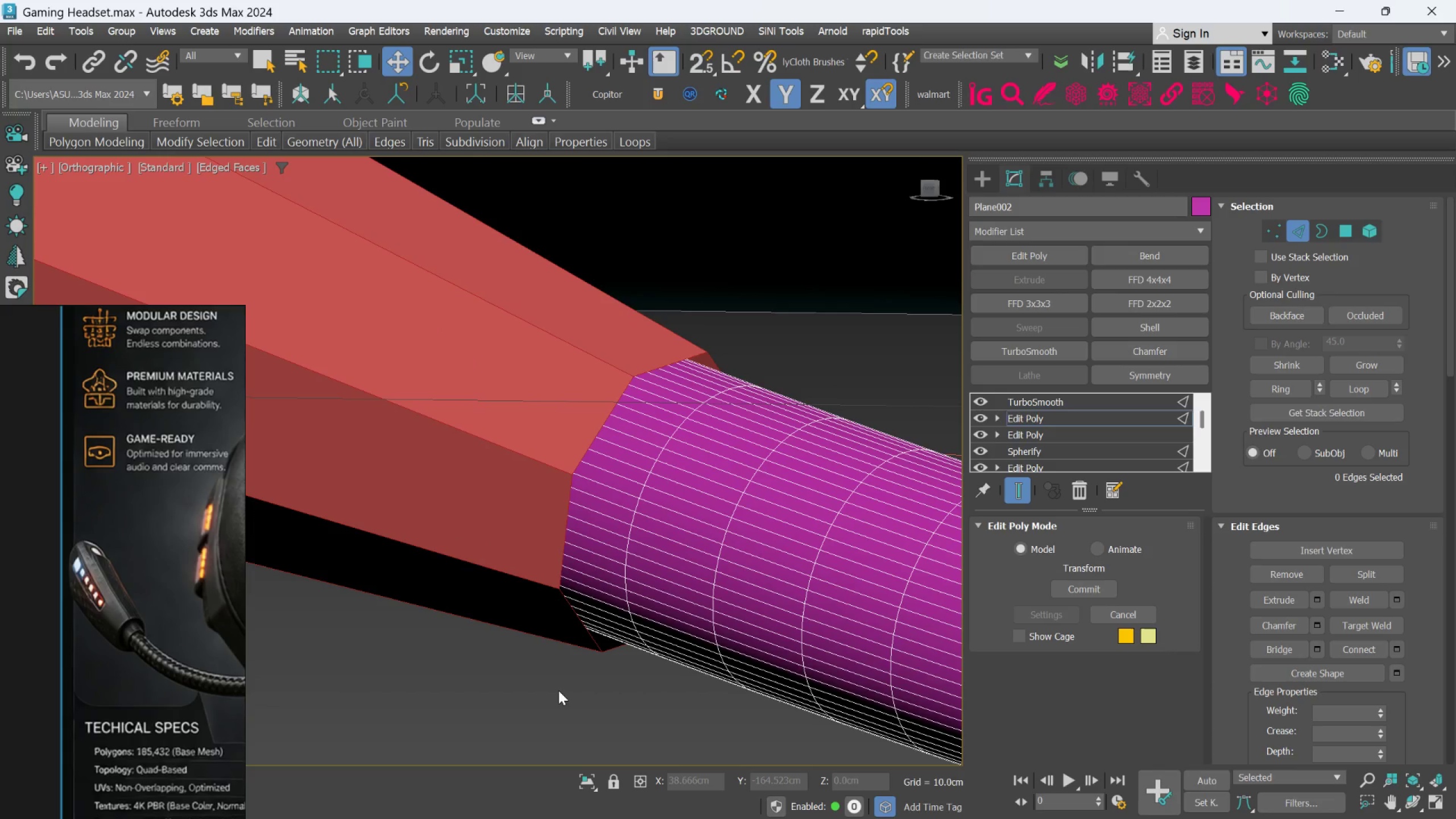 
hold_key(key=ControlLeft, duration=0.41)
 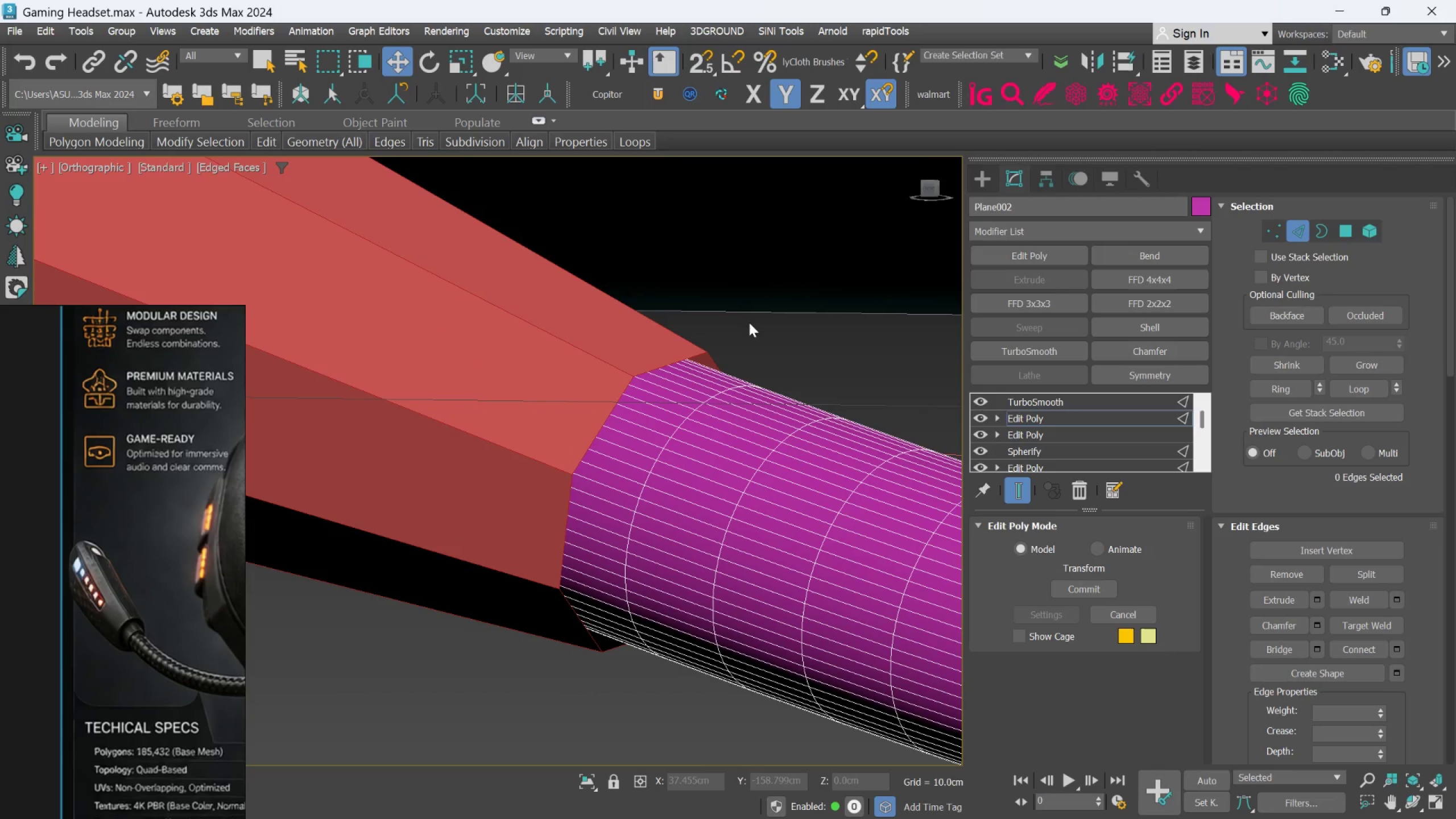 
left_click([759, 304])
 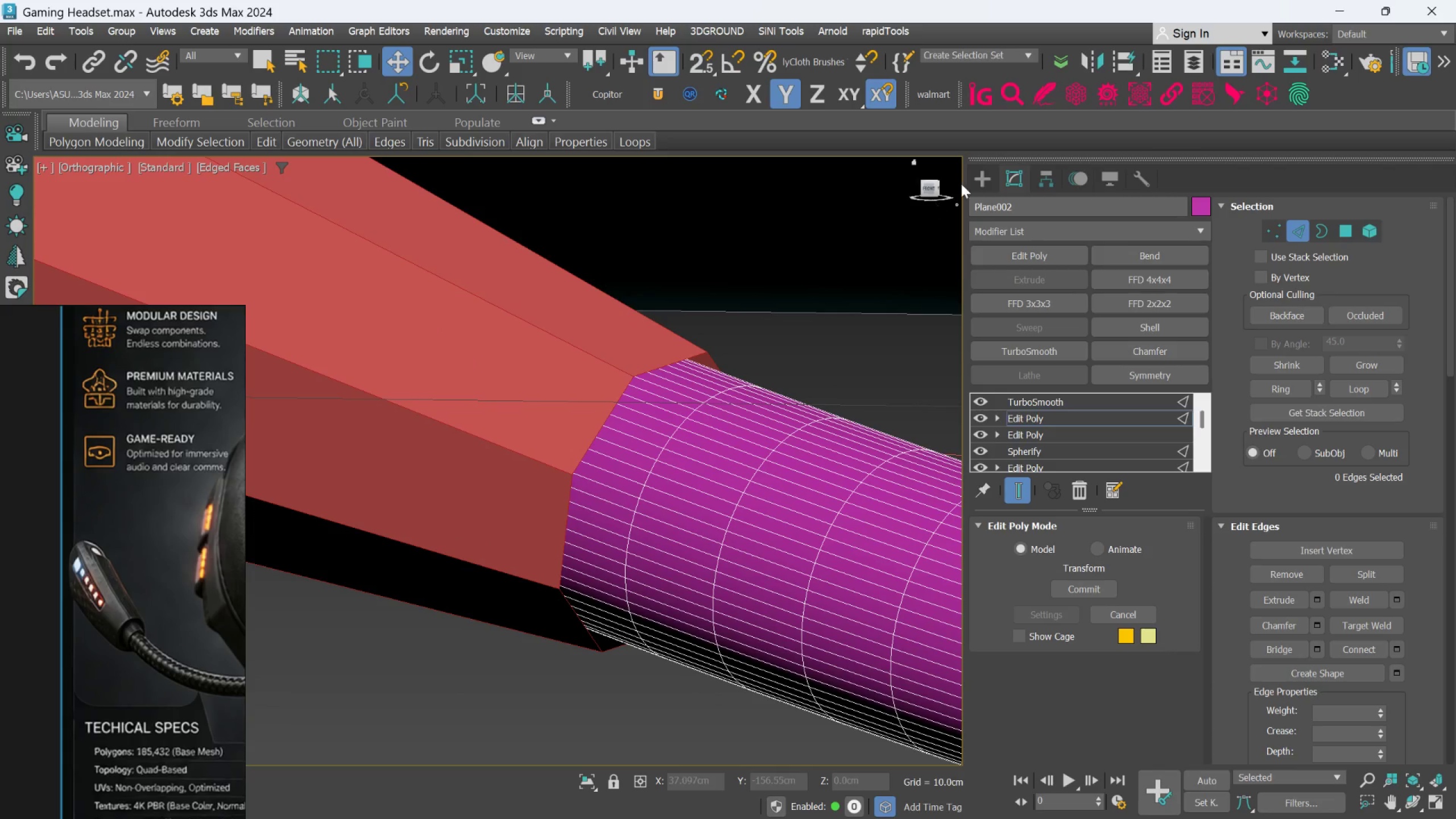 
left_click([977, 173])
 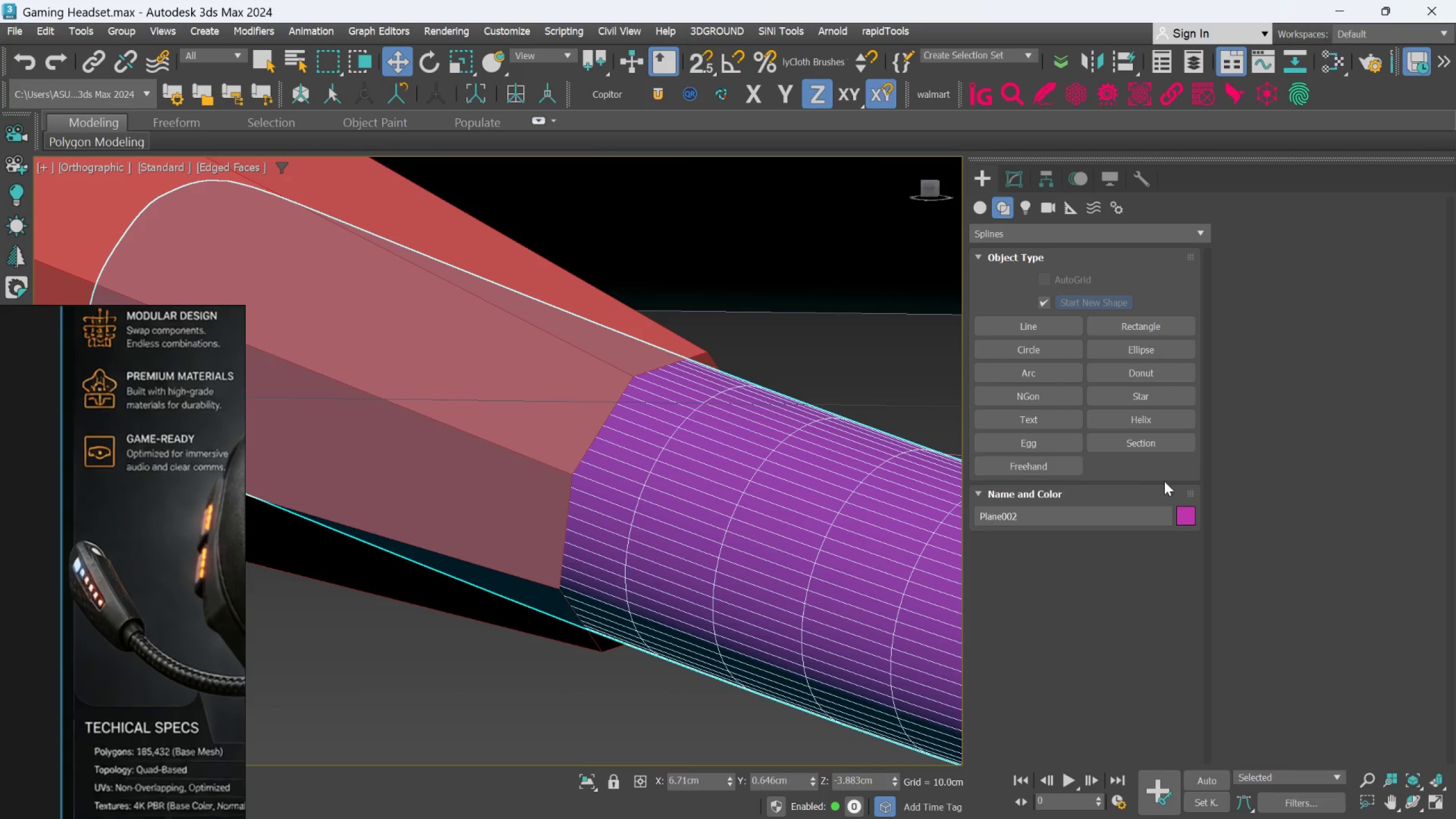 
left_click([1188, 512])
 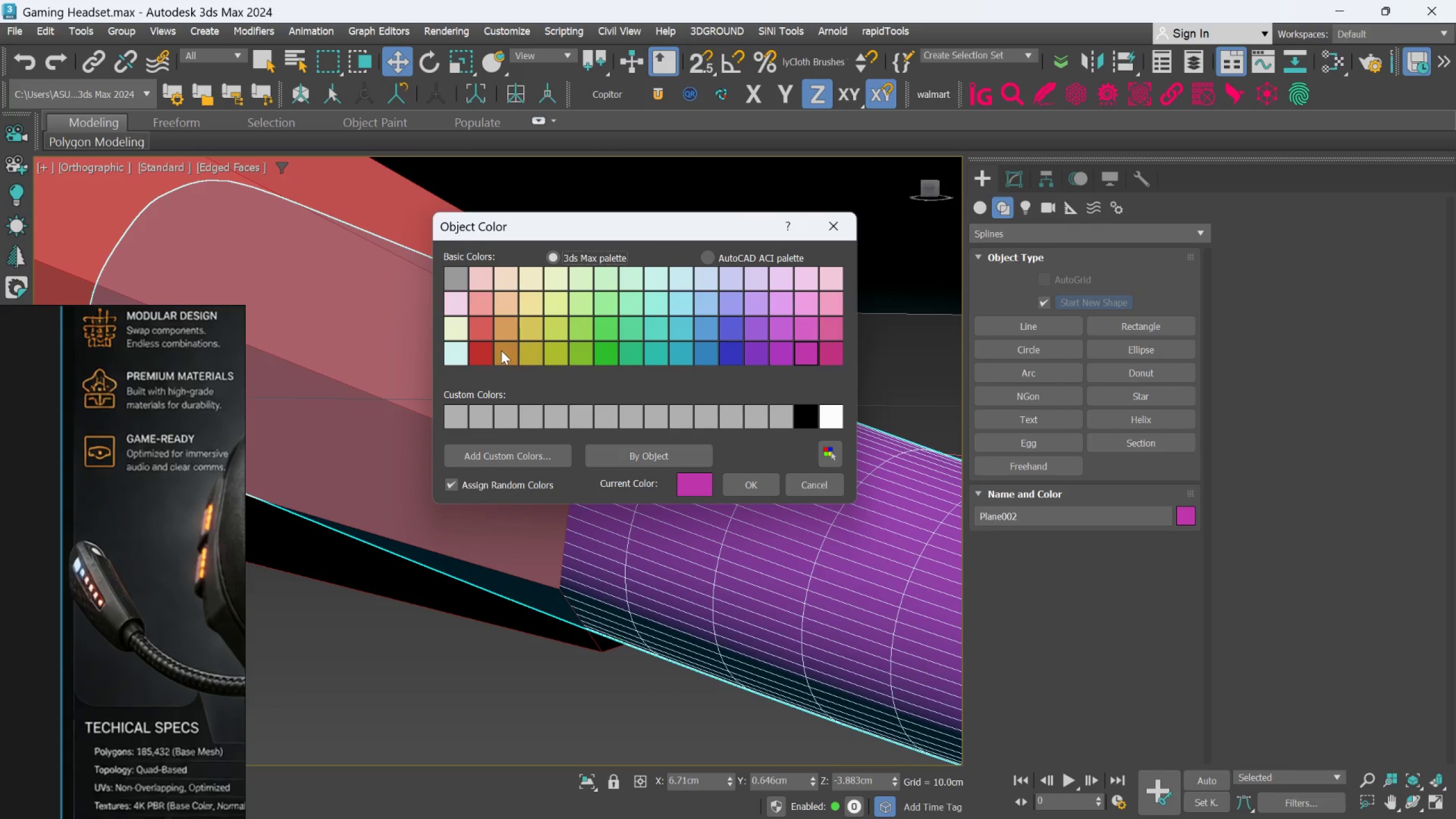 
left_click([487, 354])
 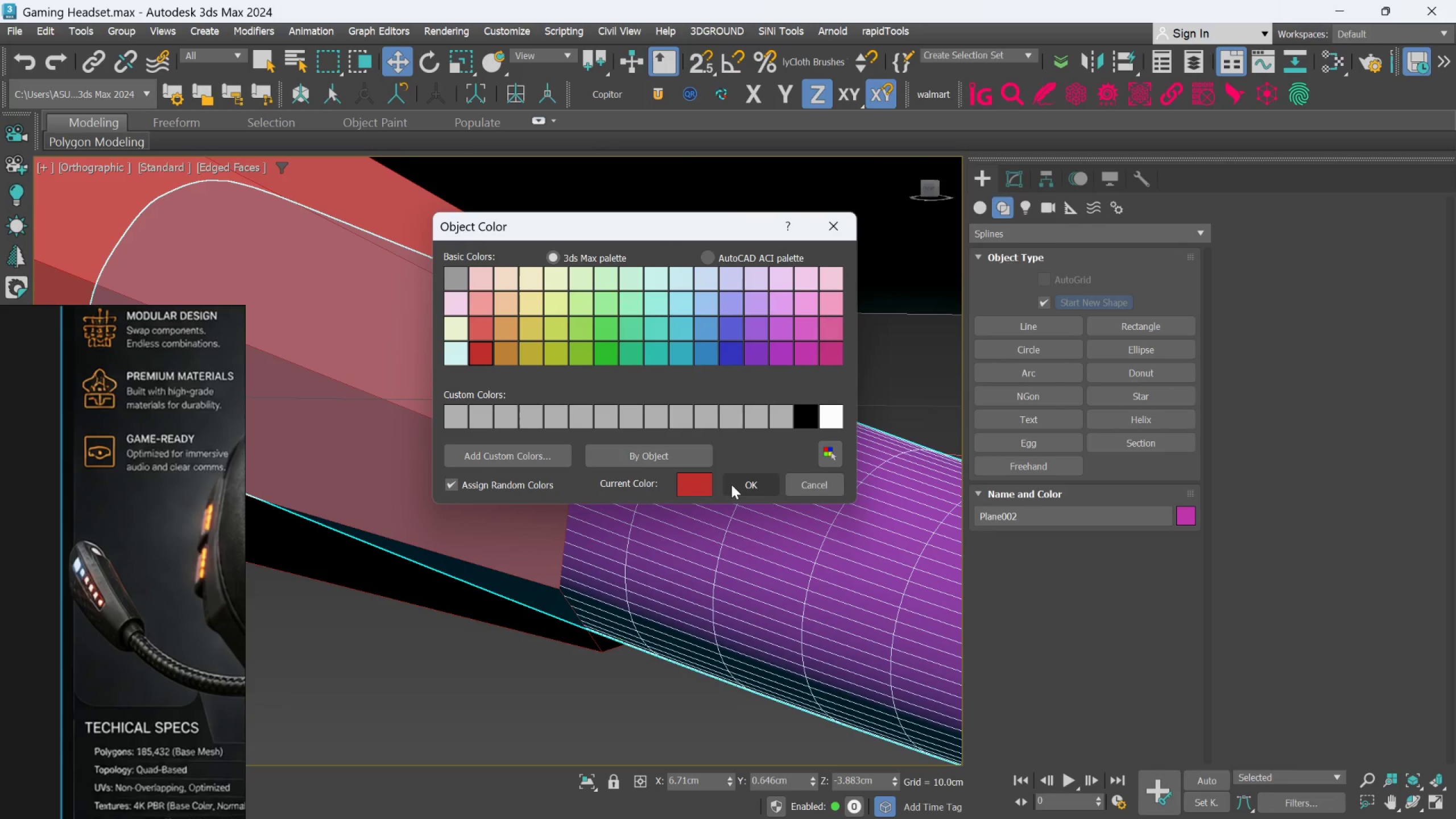 
left_click([732, 485])
 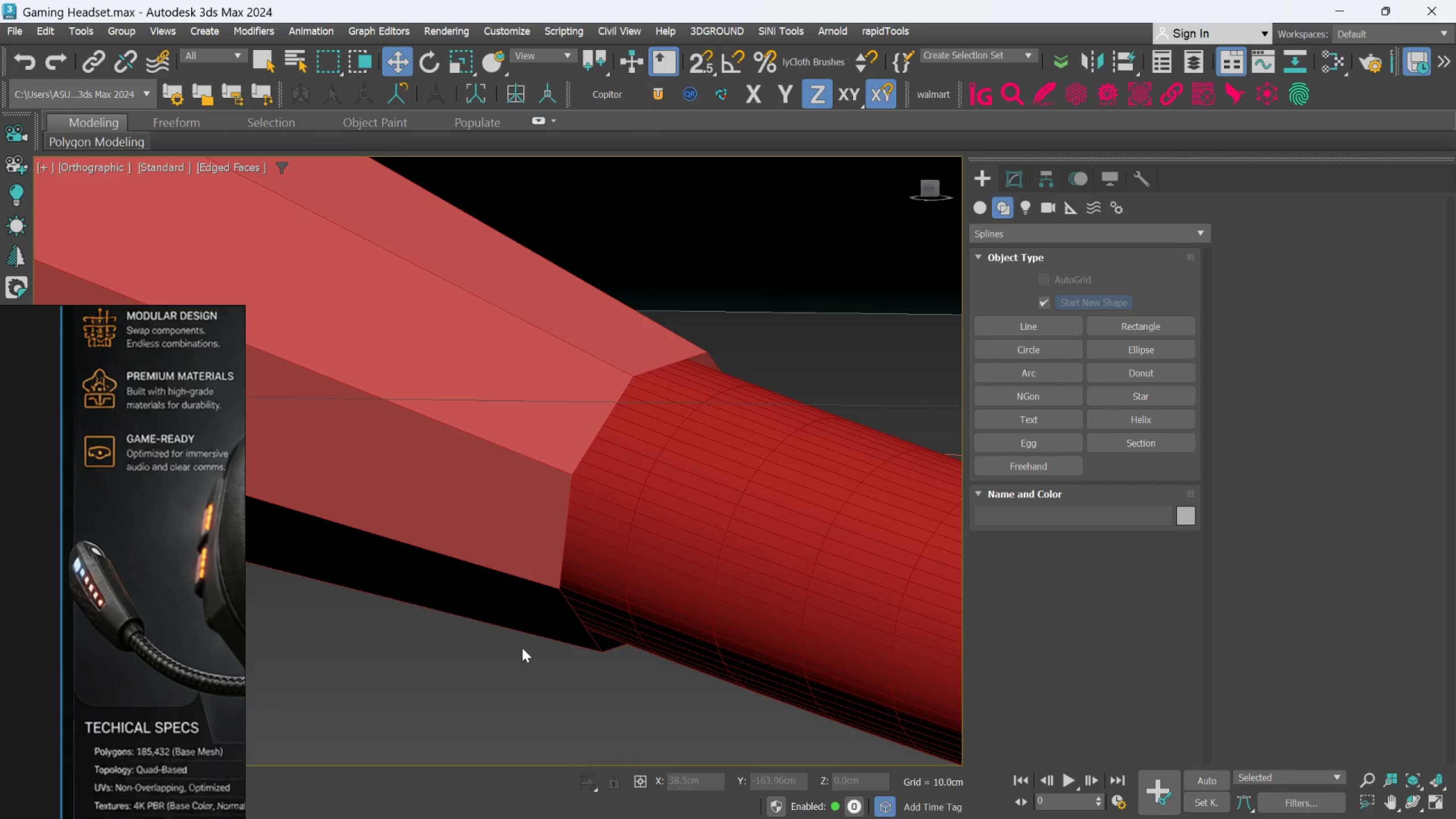 
left_click([528, 550])
 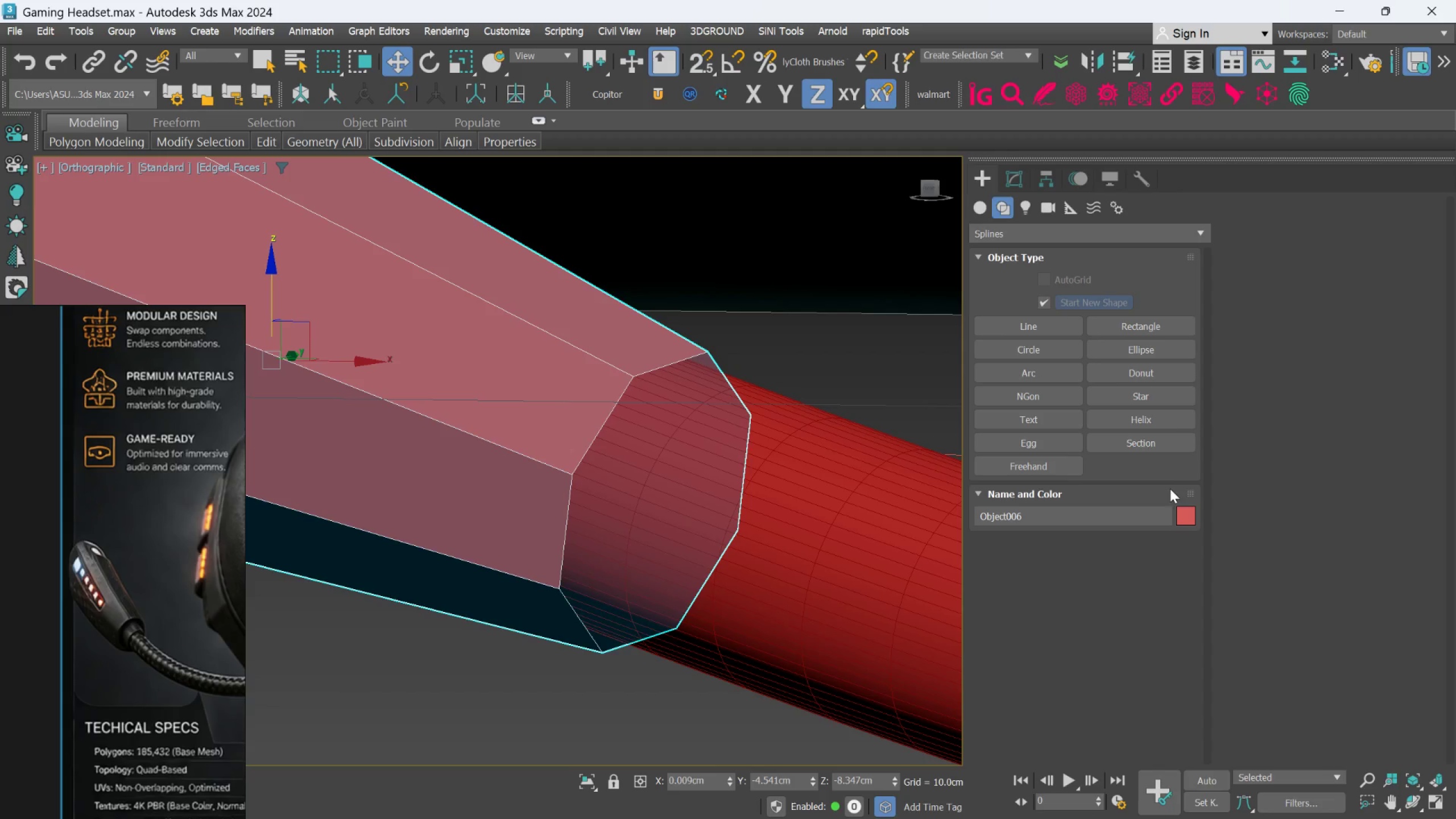 
left_click([1189, 510])
 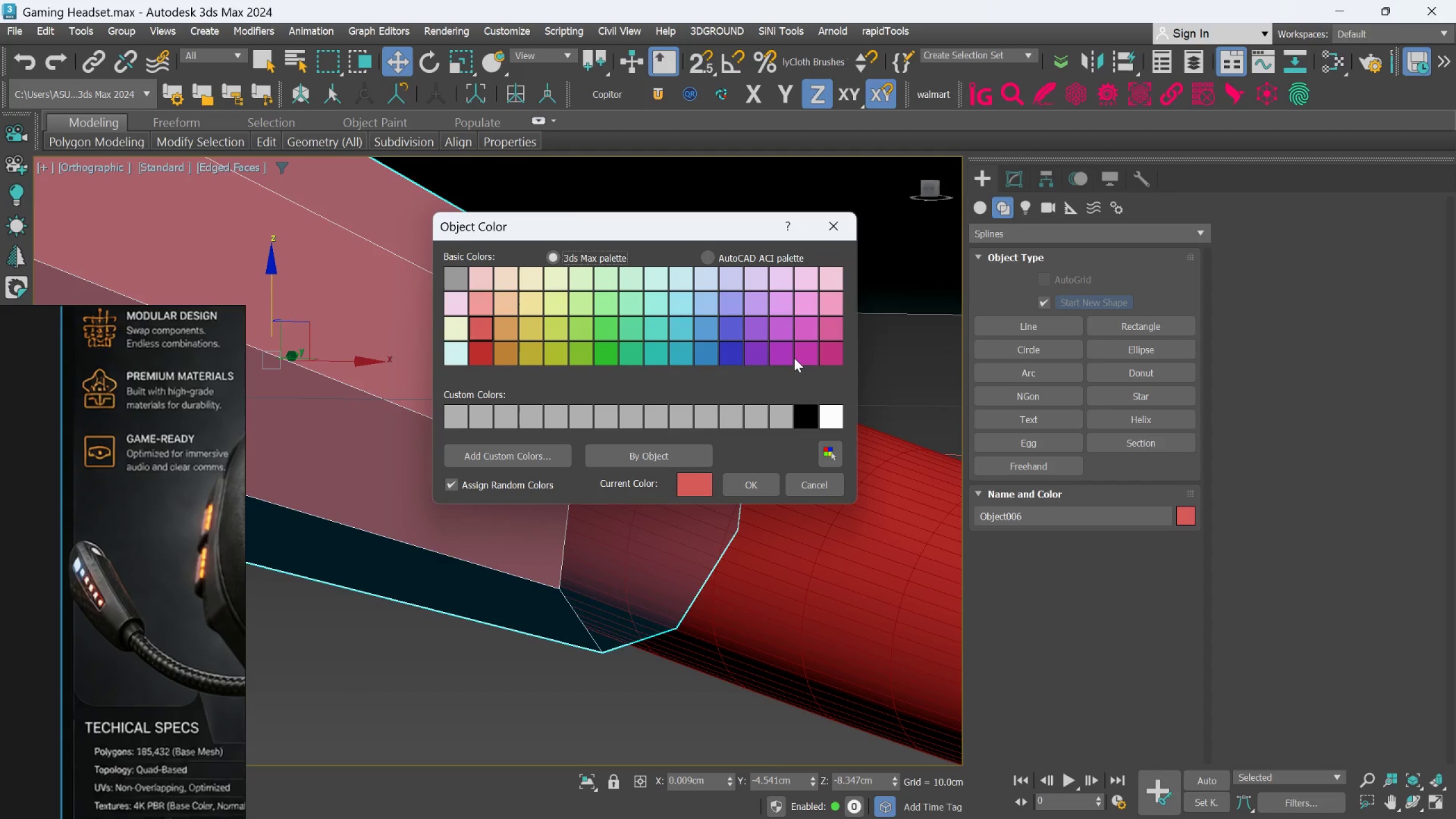 
left_click([801, 352])
 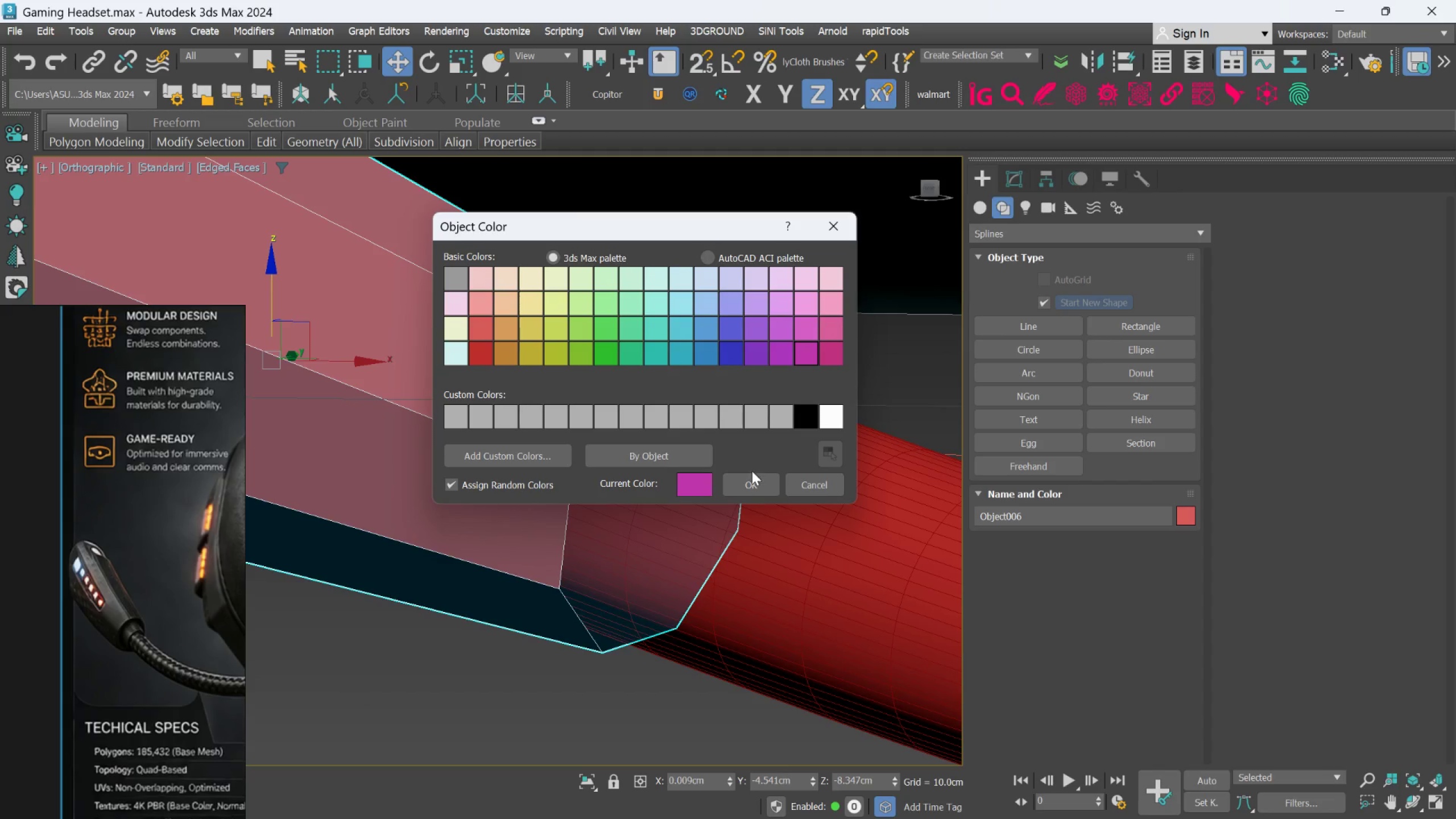 
left_click([752, 475])
 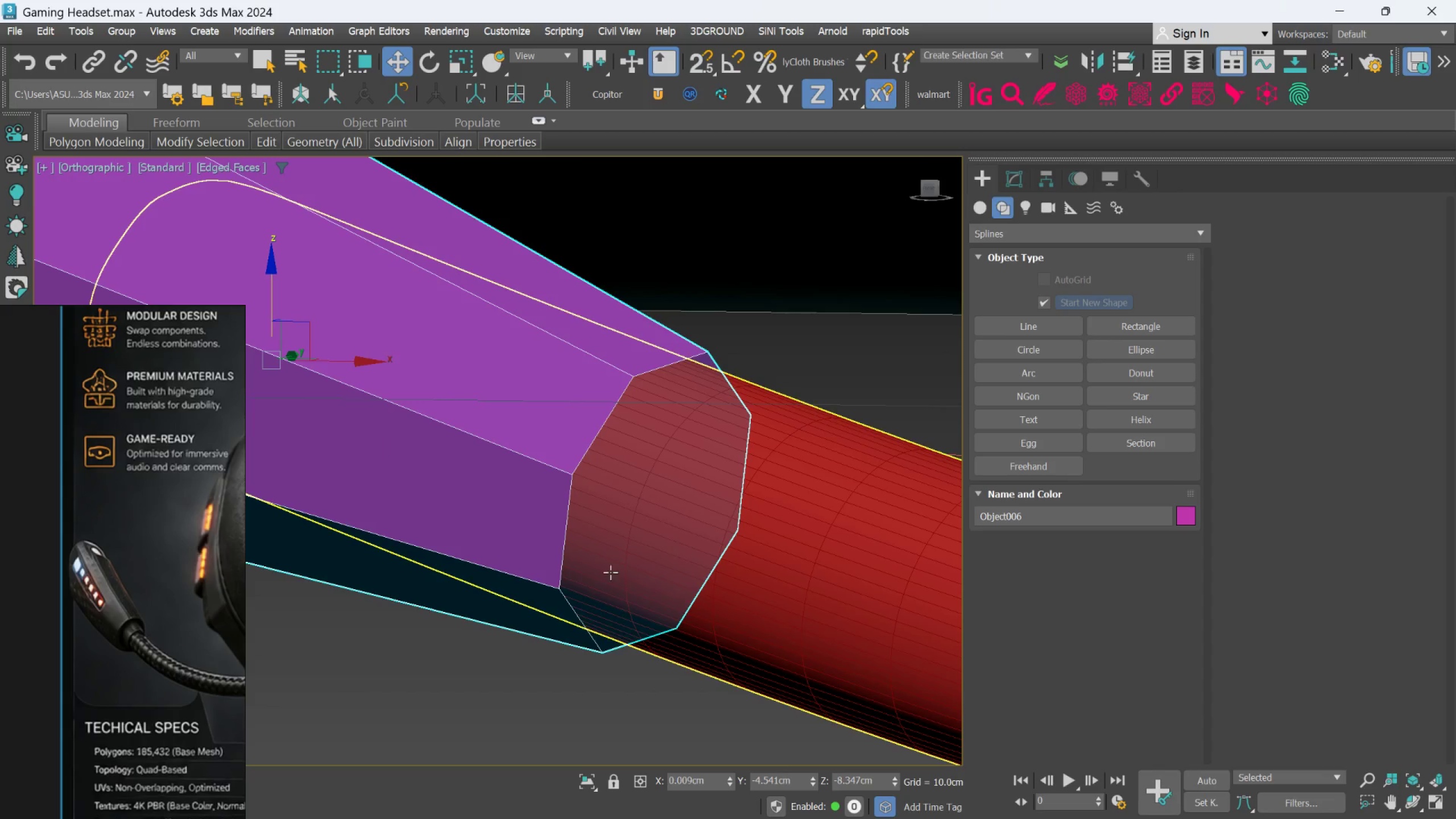 
scroll: coordinate [533, 588], scroll_direction: down, amount: 3.0
 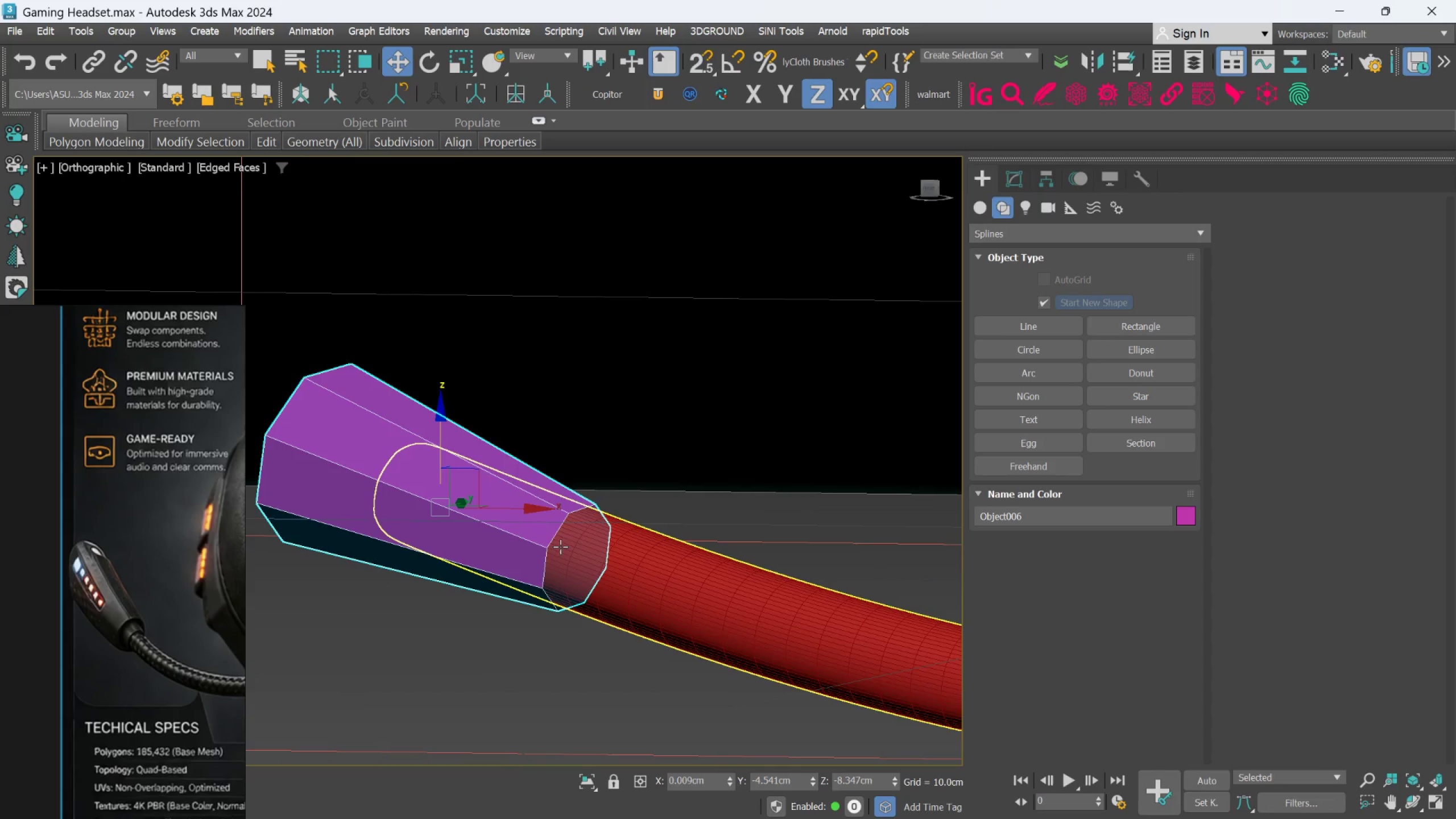 
scroll: coordinate [562, 544], scroll_direction: up, amount: 2.0
 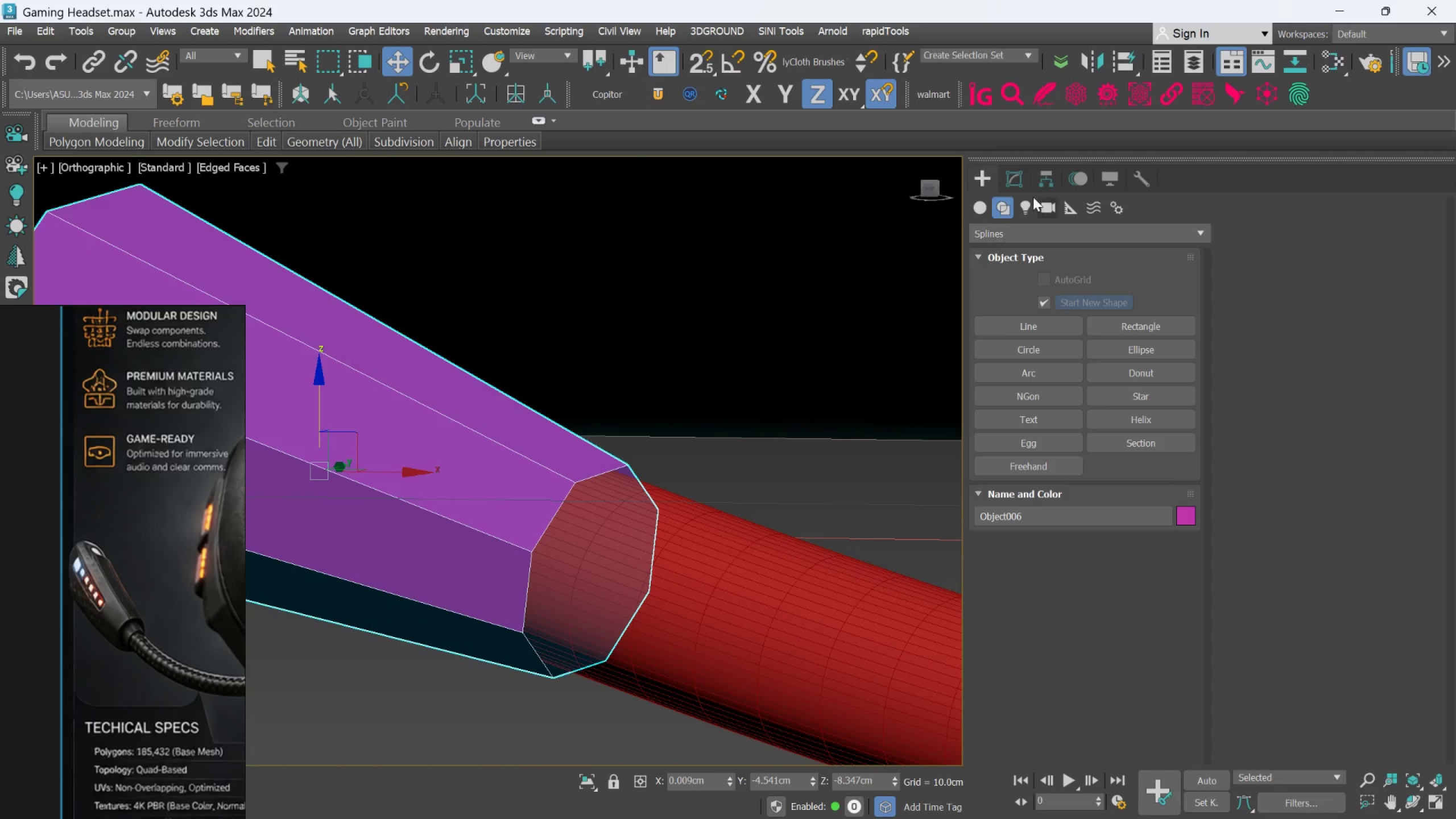 
left_click([1023, 180])
 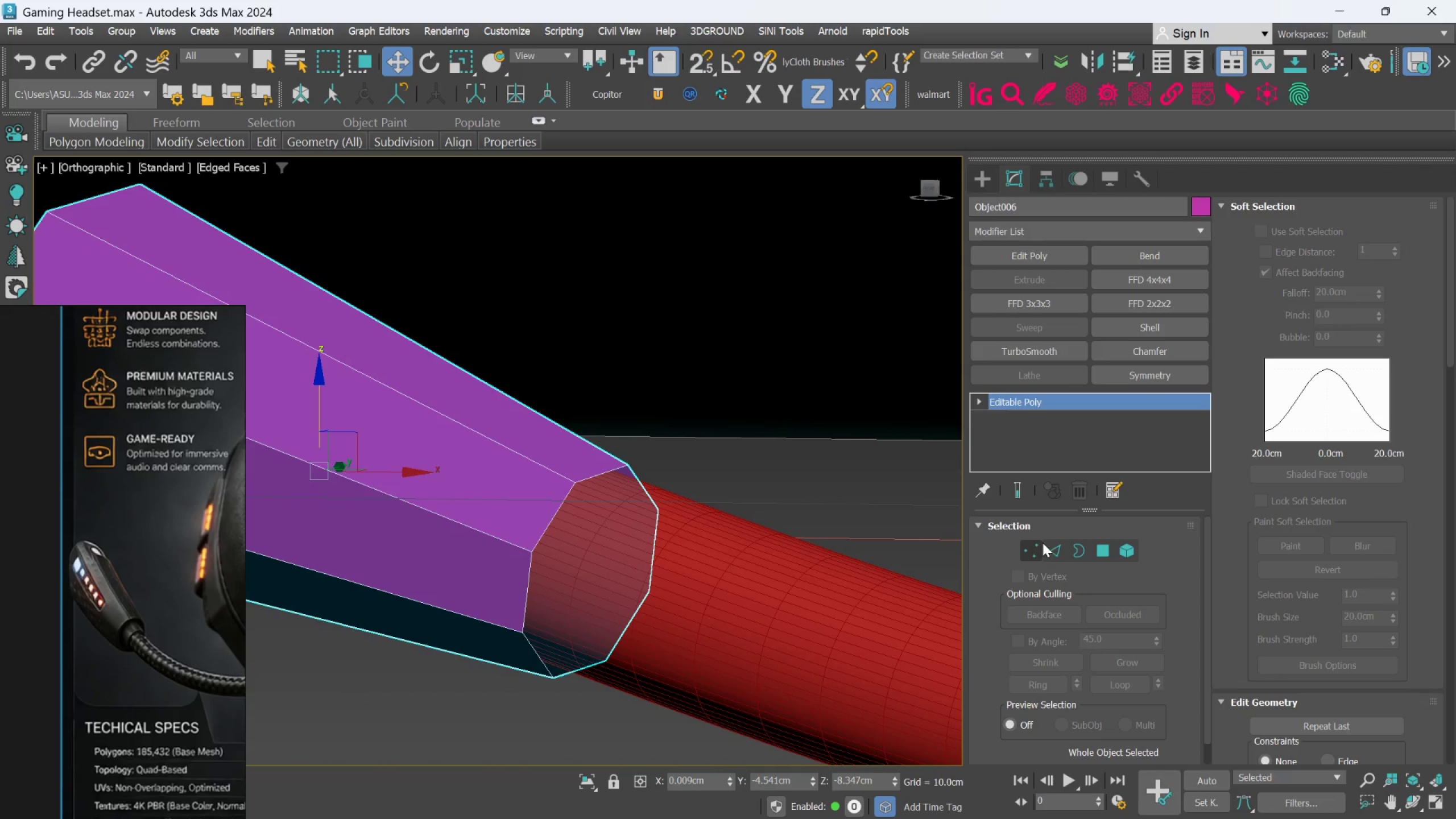 
left_click([1057, 547])
 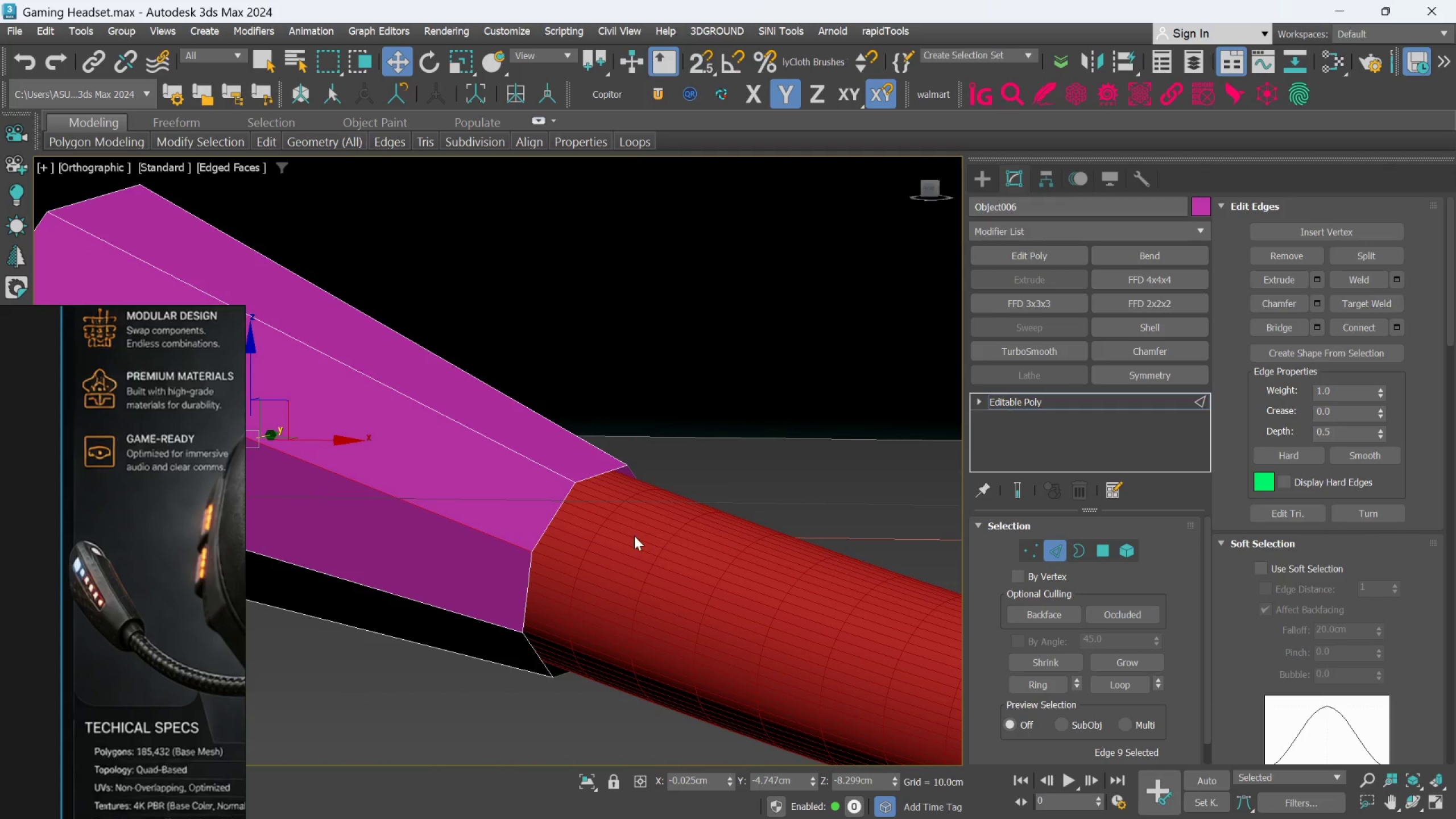 
scroll: coordinate [609, 512], scroll_direction: up, amount: 4.0
 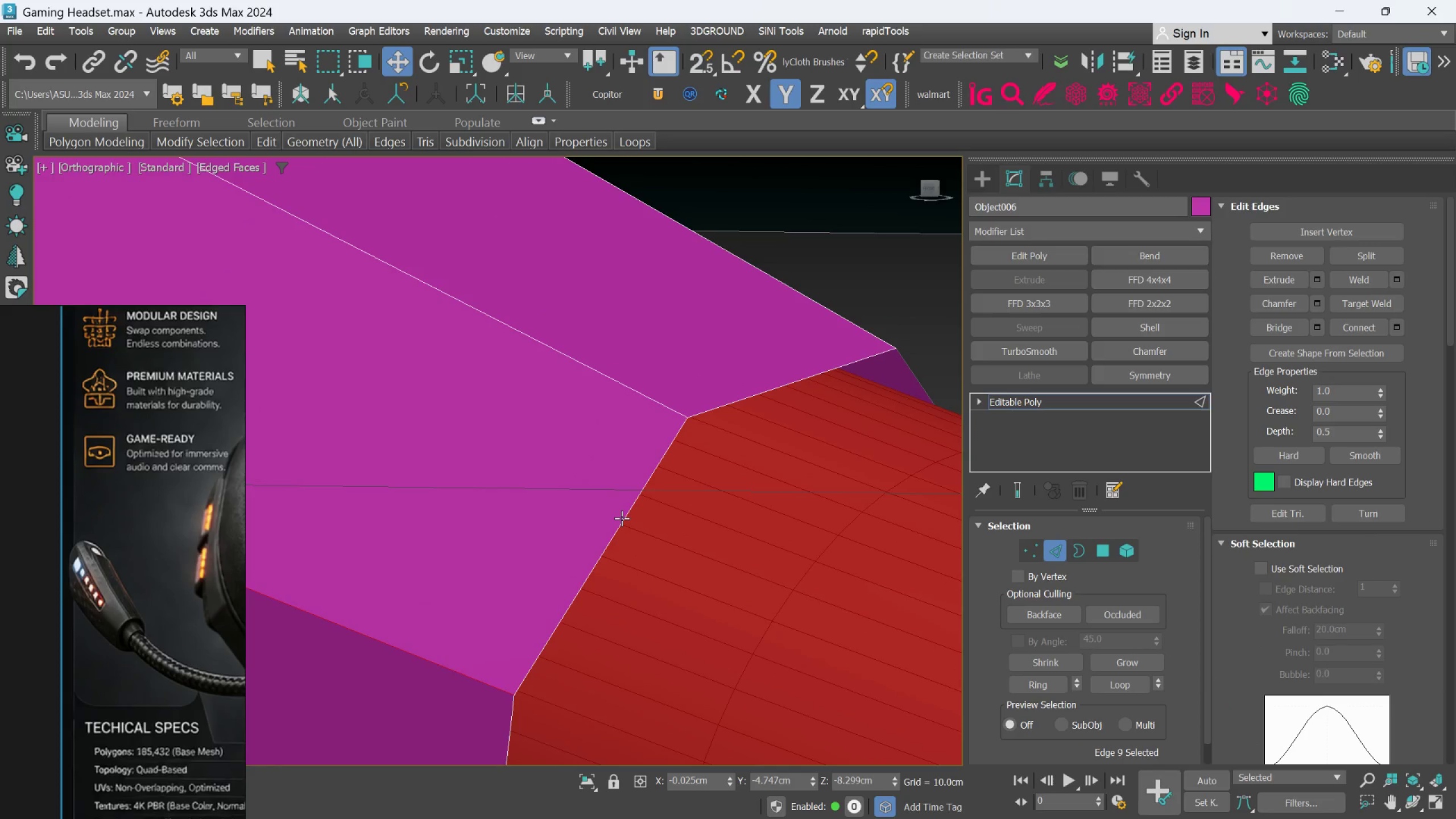 
double_click([622, 518])
 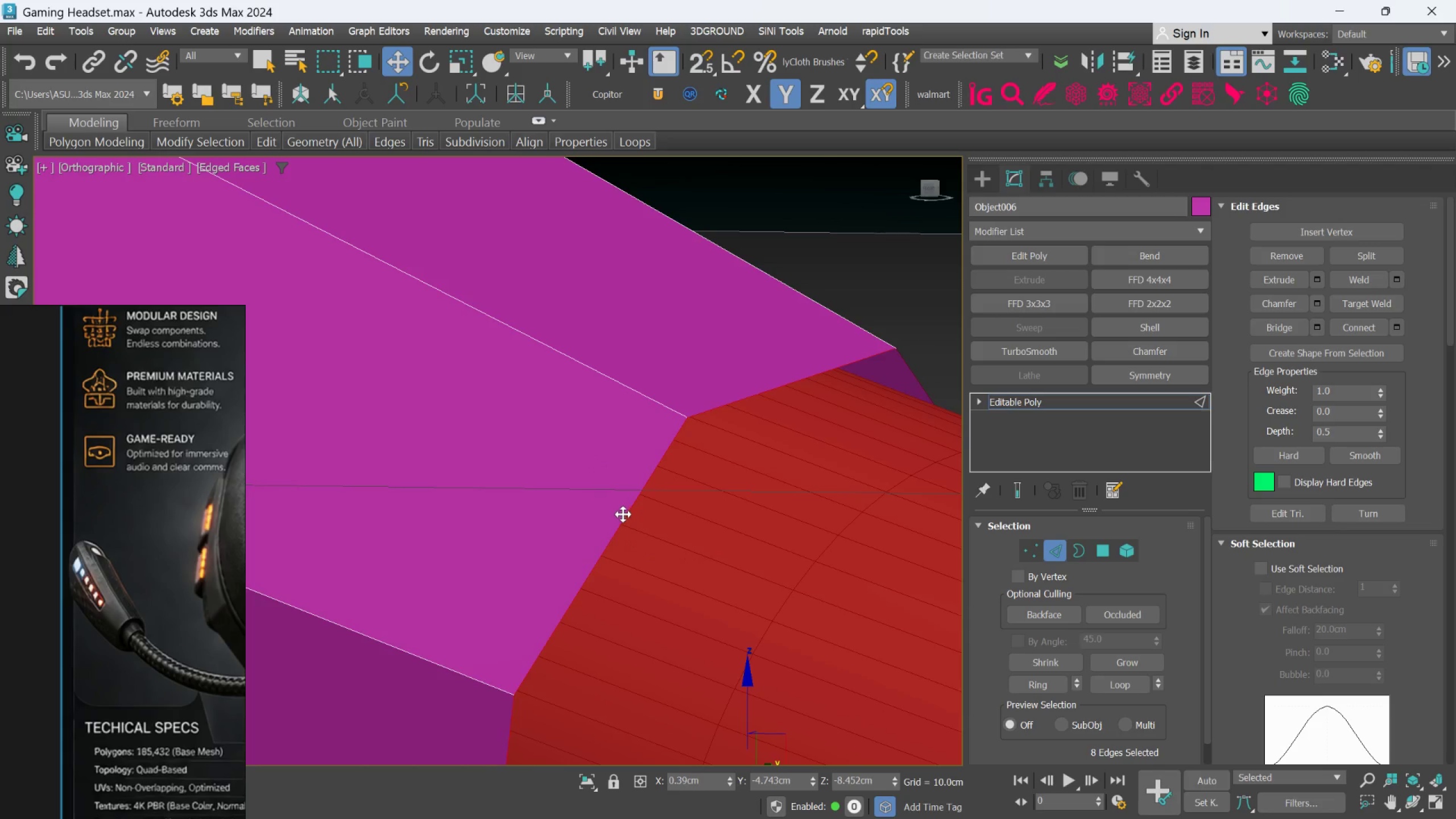 
scroll: coordinate [624, 510], scroll_direction: down, amount: 5.0
 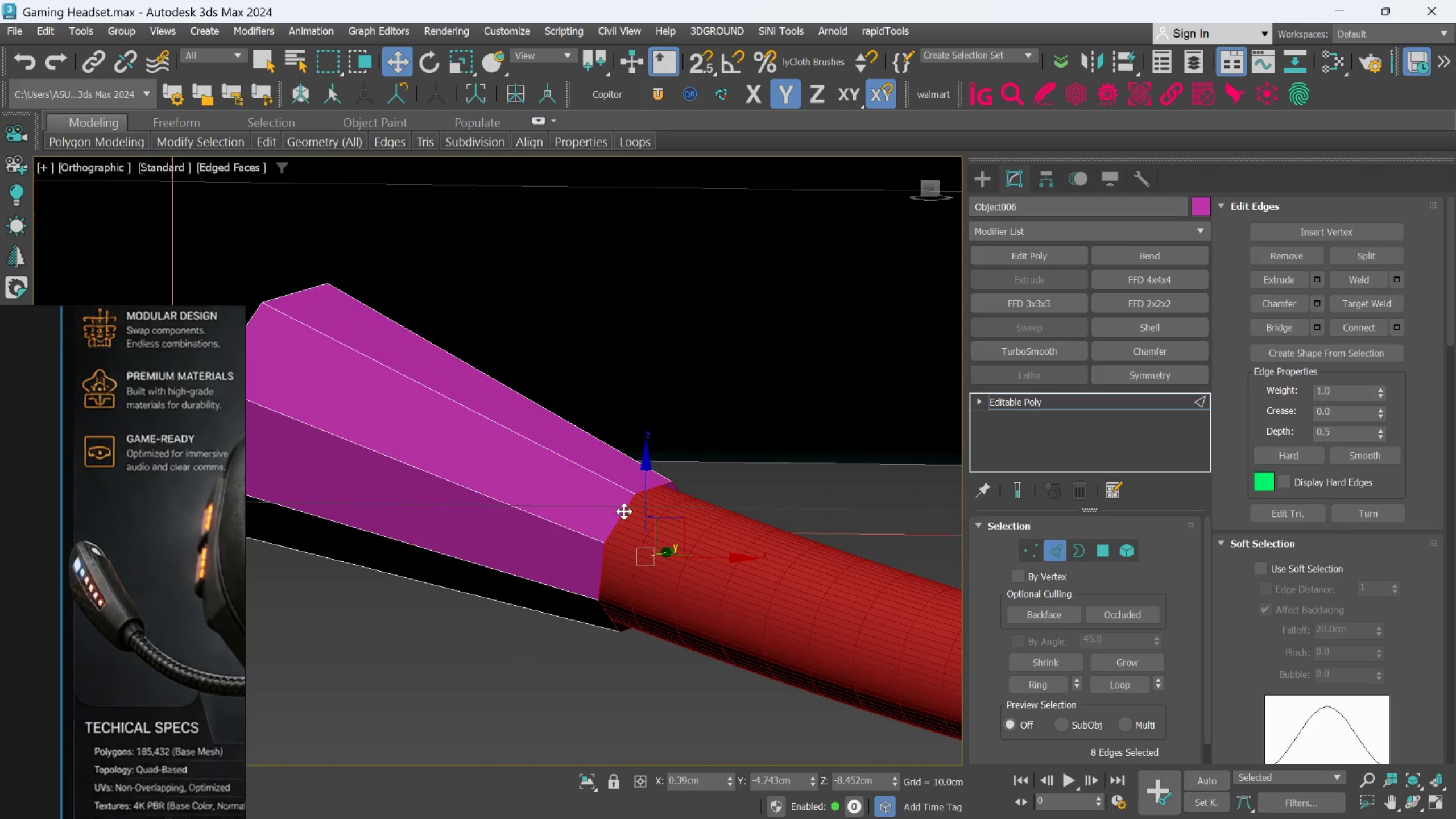 
hold_key(key=AltLeft, duration=0.84)
 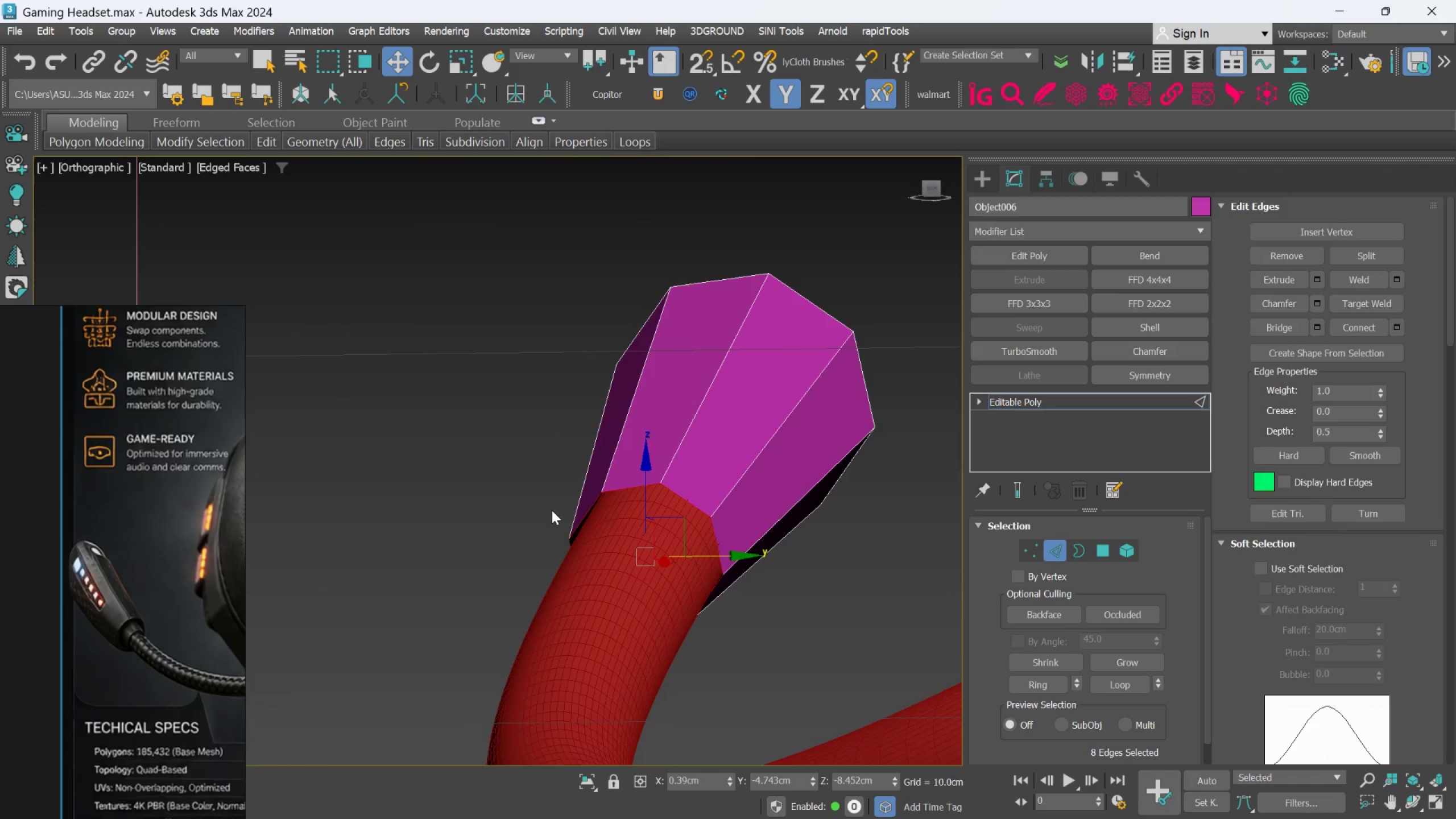 
type(er)
 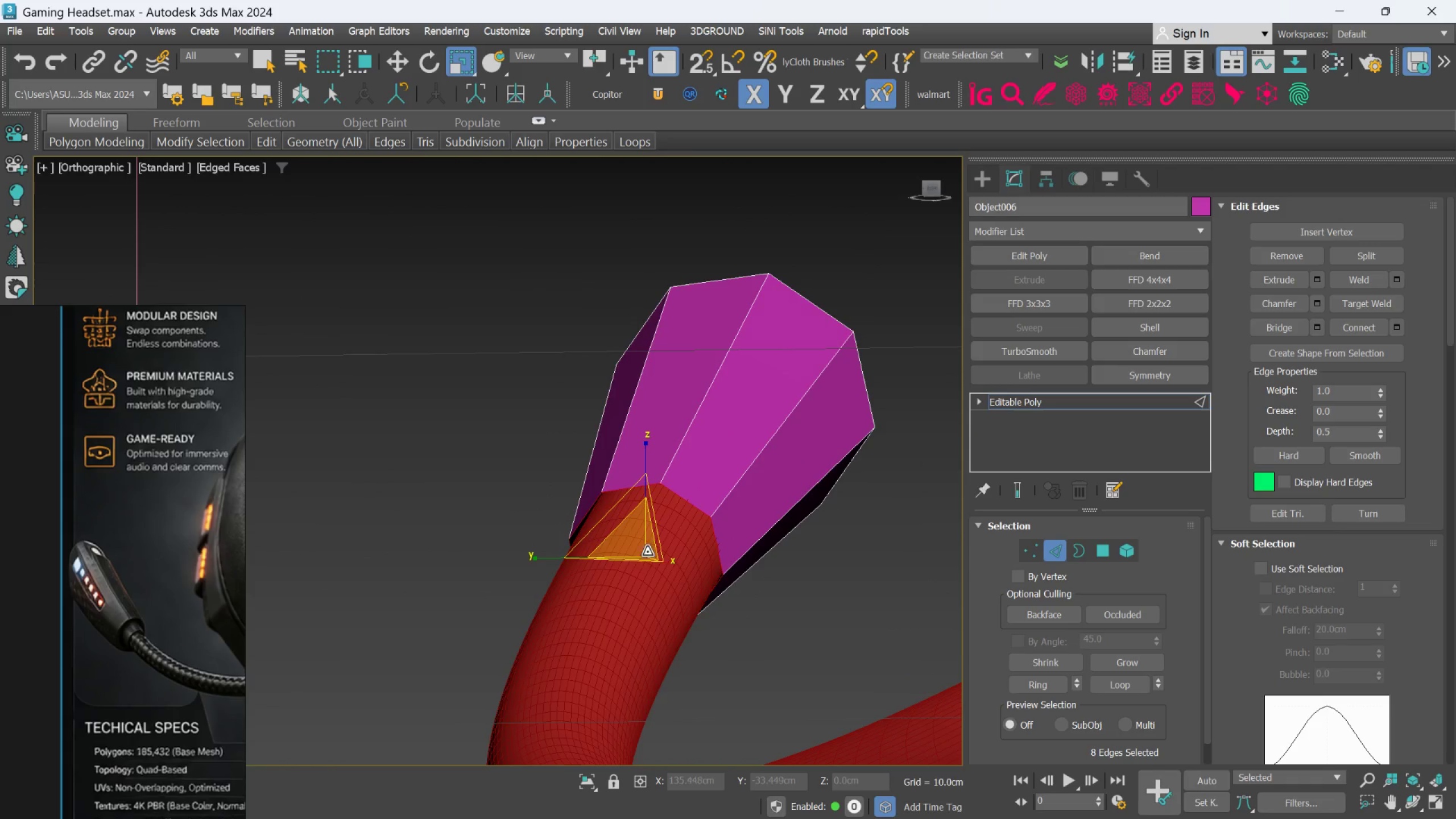 
left_click_drag(start_coordinate=[647, 545], to_coordinate=[639, 539])
 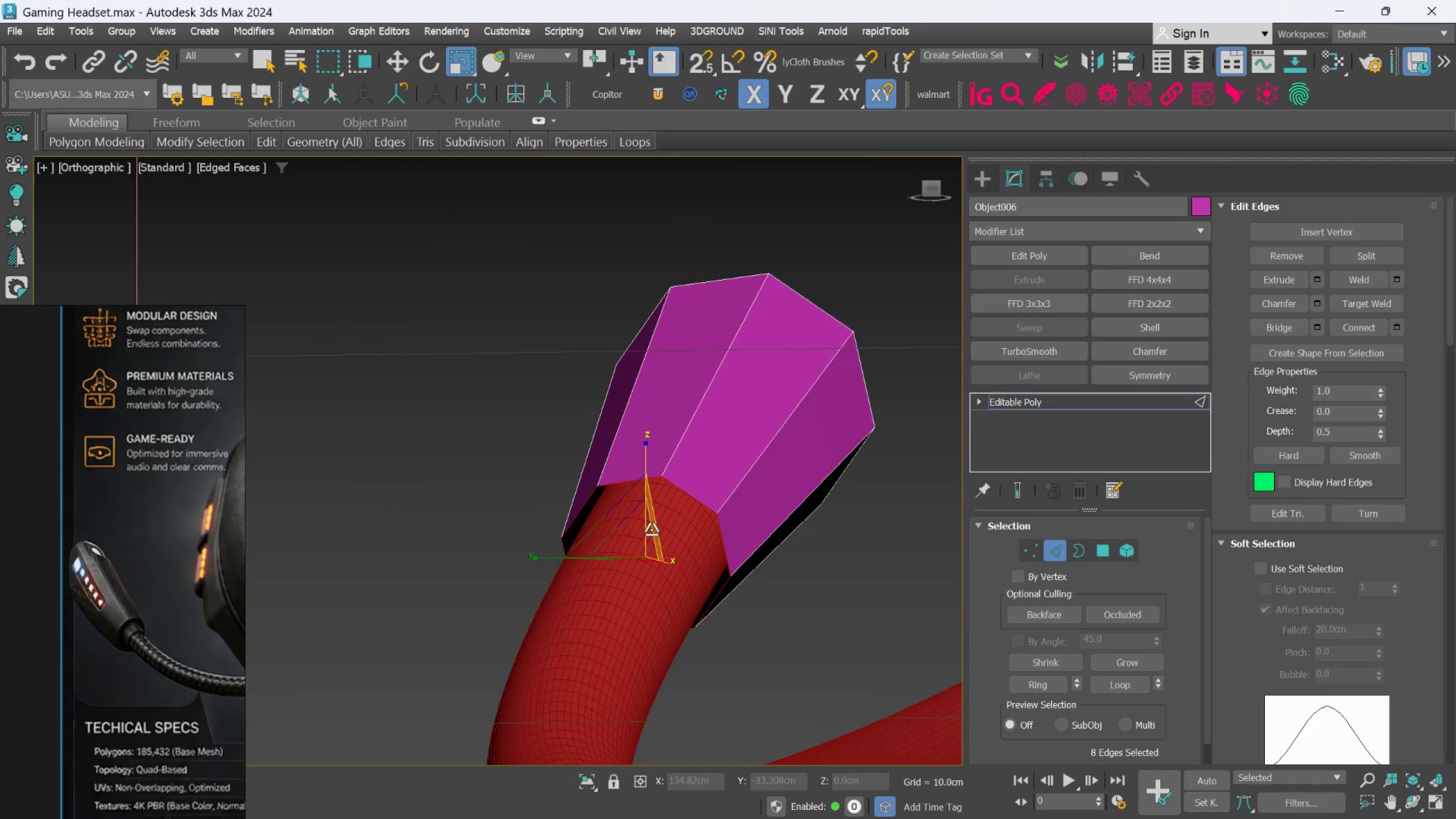 
hold_key(key=AltLeft, duration=1.26)
 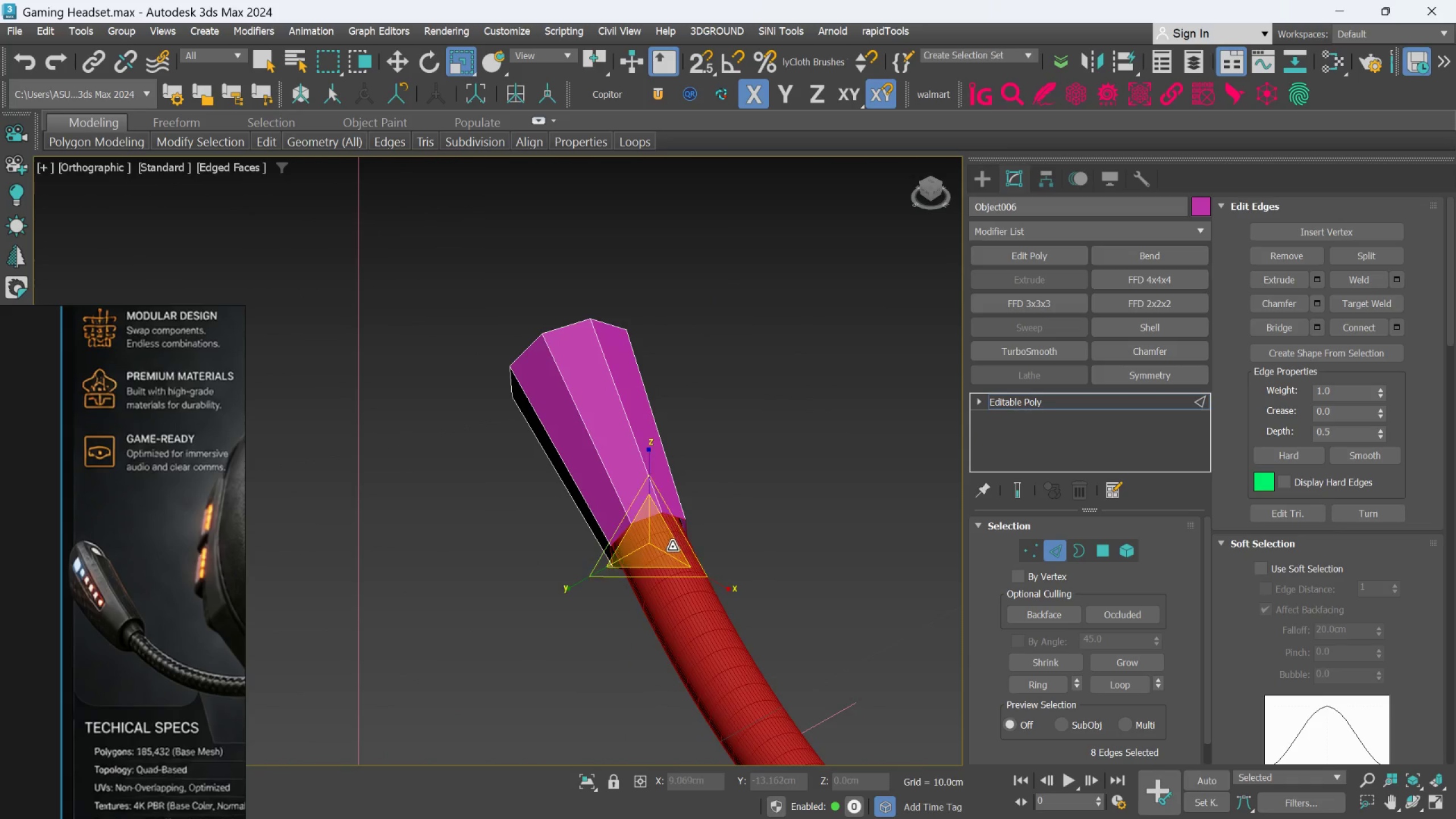 
scroll: coordinate [652, 529], scroll_direction: down, amount: 2.0
 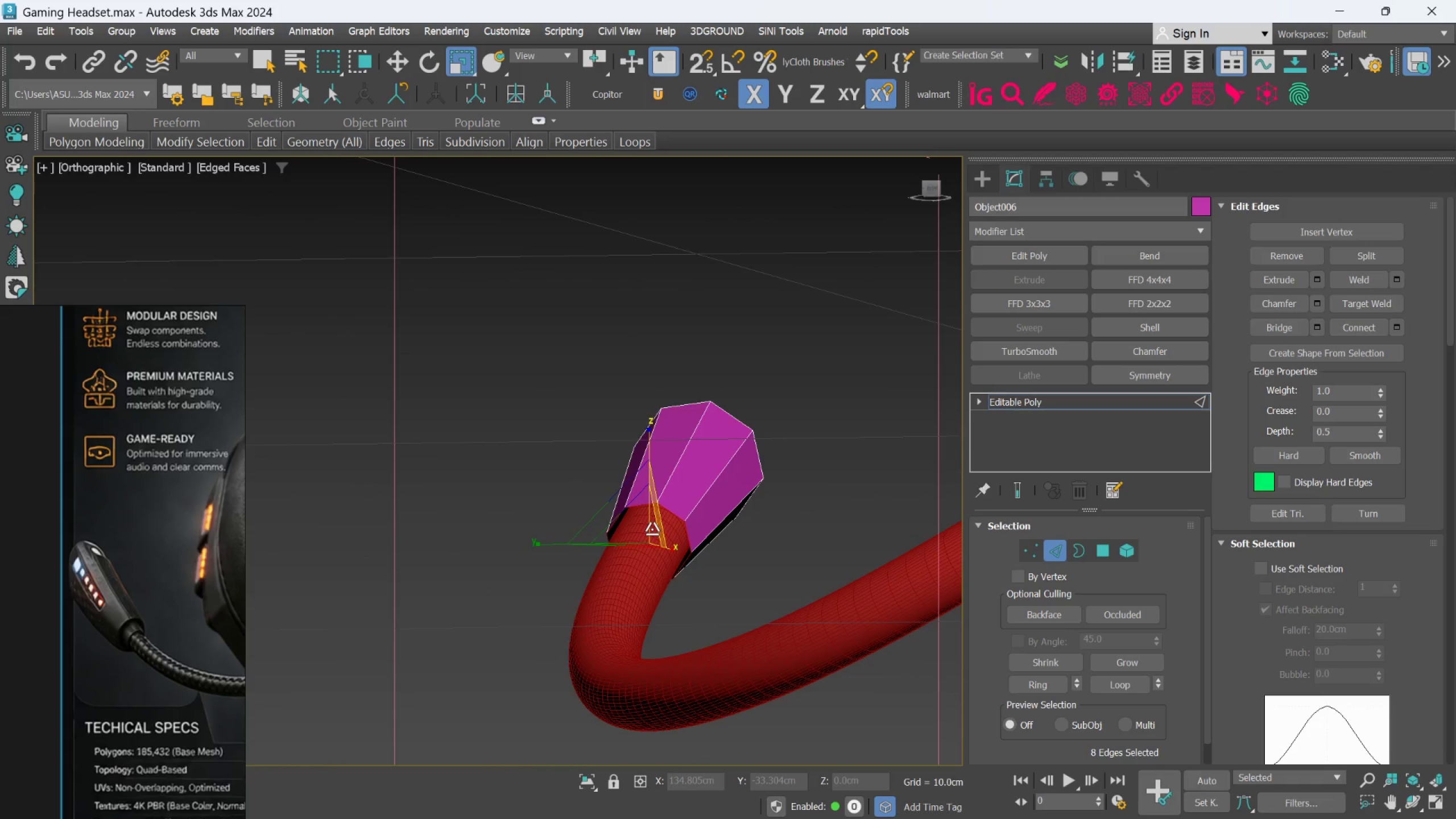 
hold_key(key=AltLeft, duration=0.33)
 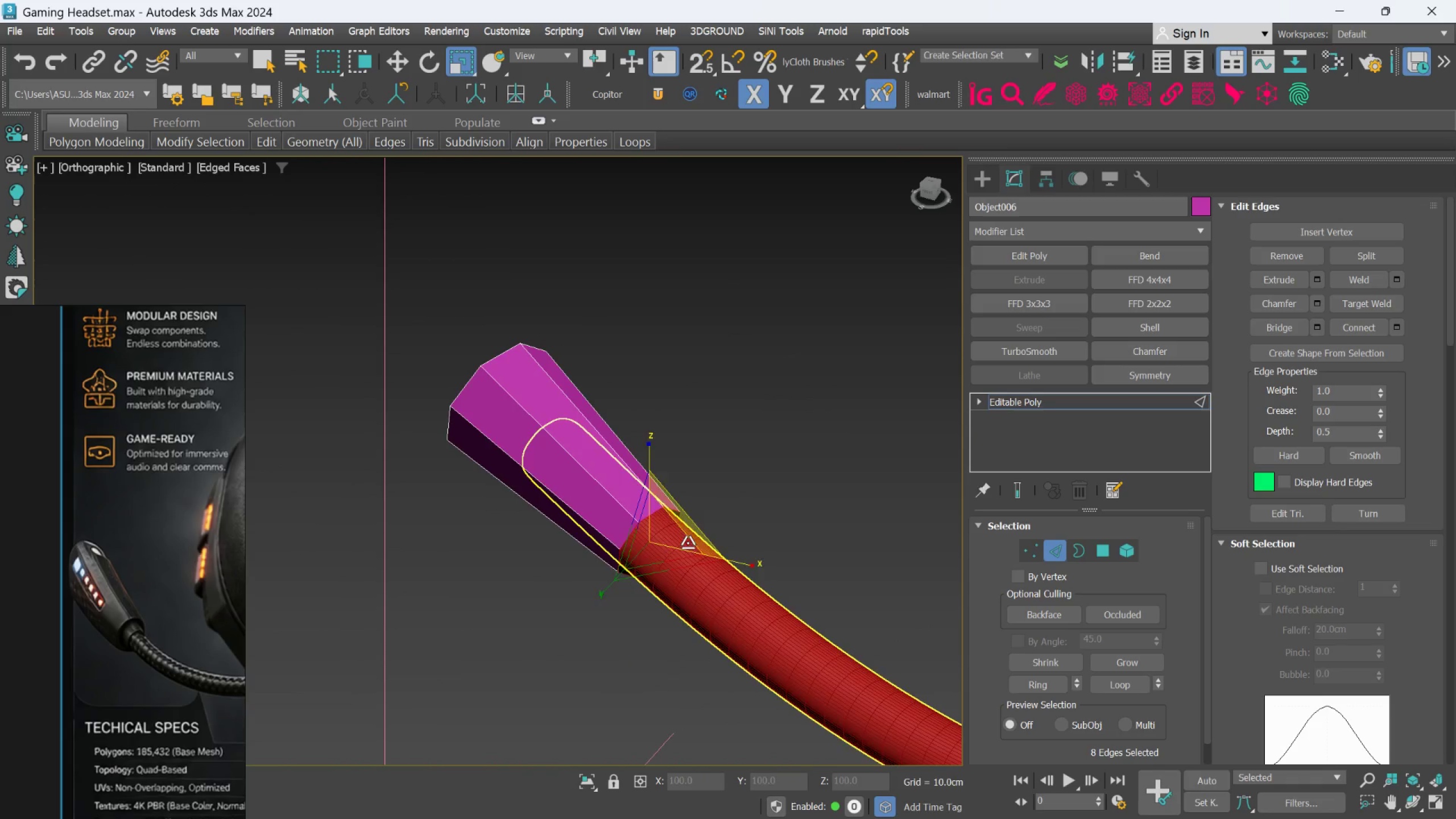 
hold_key(key=AltLeft, duration=0.76)